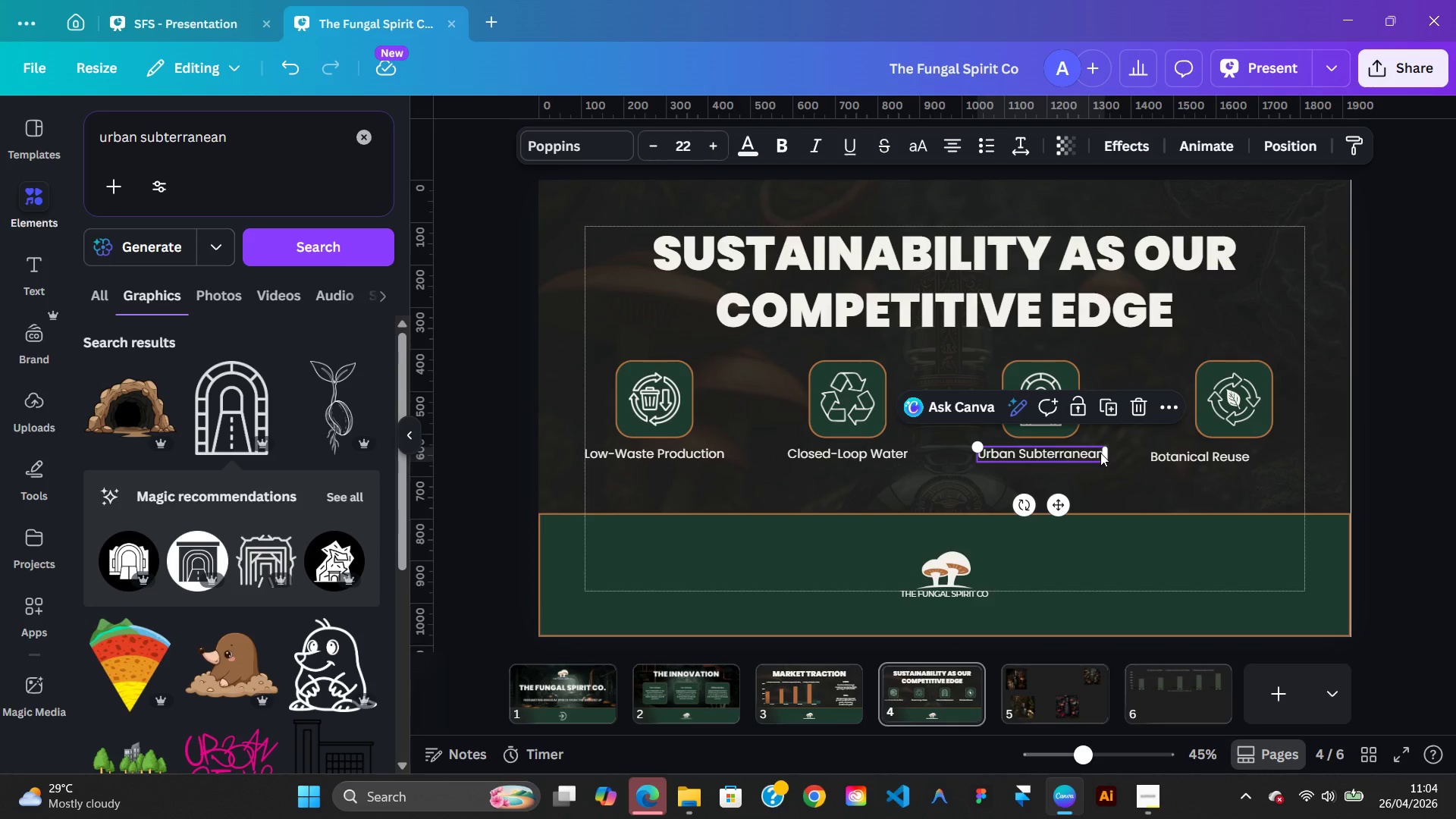 
key(ArrowRight)
 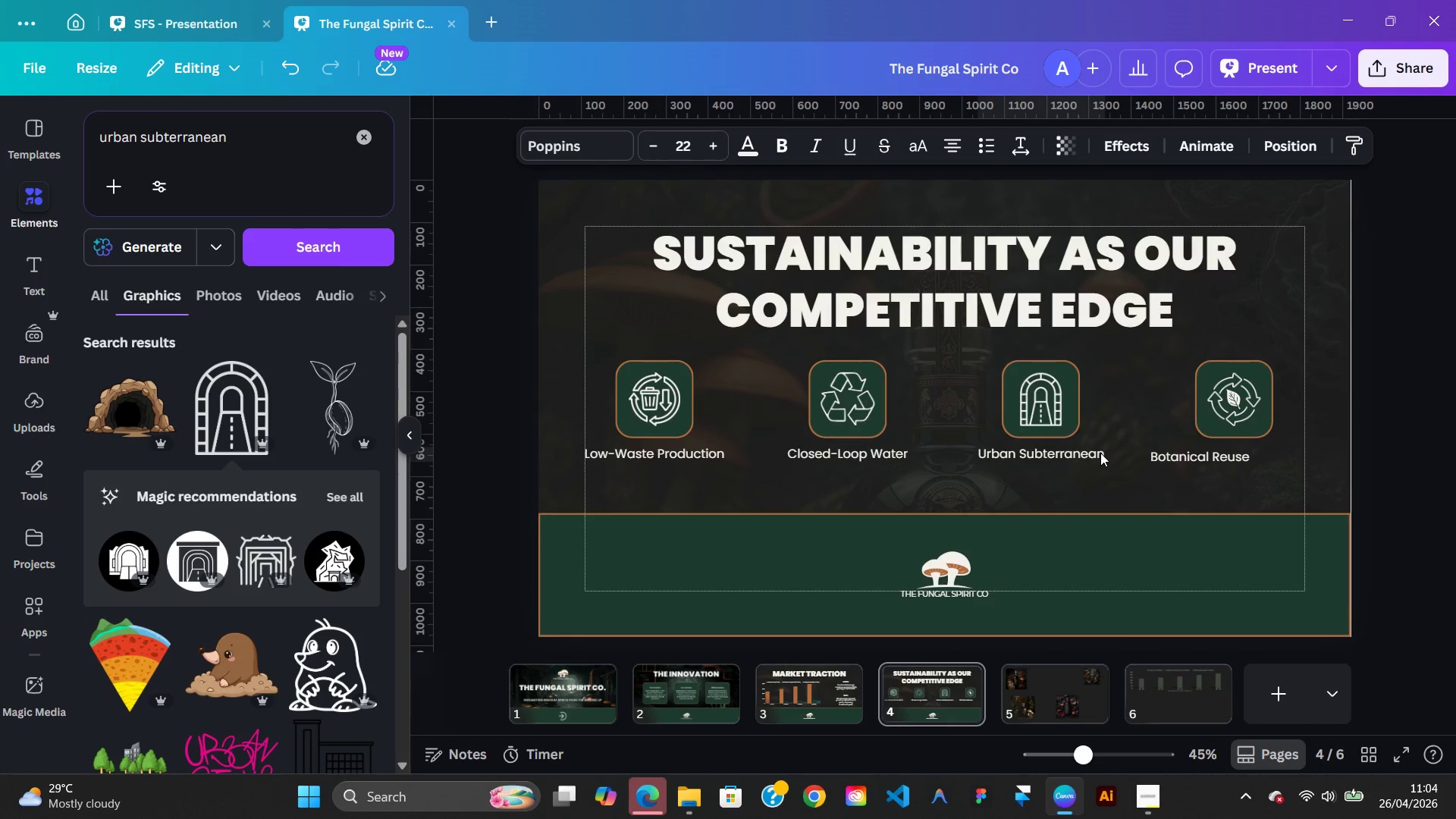 
key(ArrowLeft)
 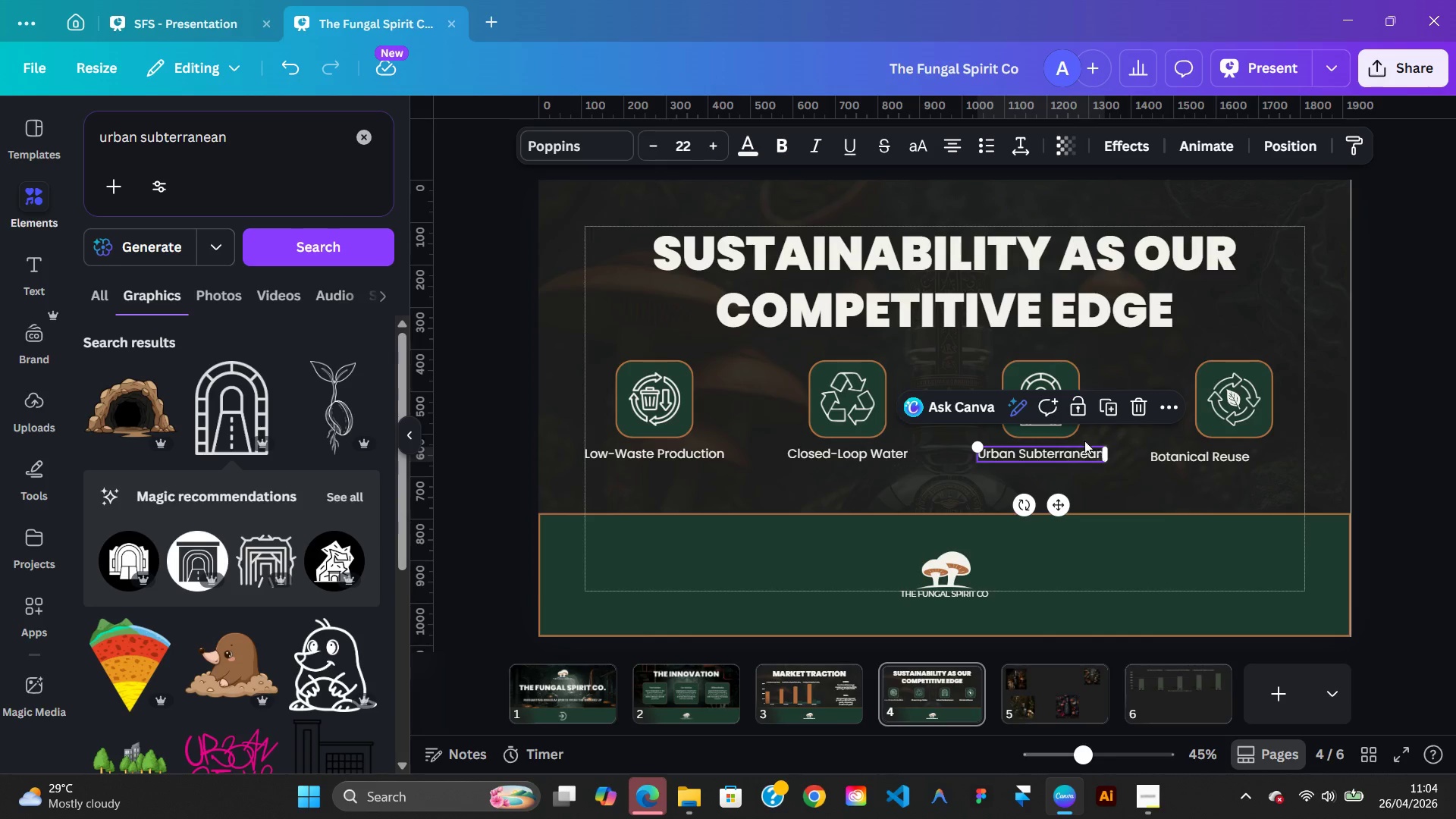 
hold_key(key=ShiftLeft, duration=0.67)
left_click([1075, 435])
 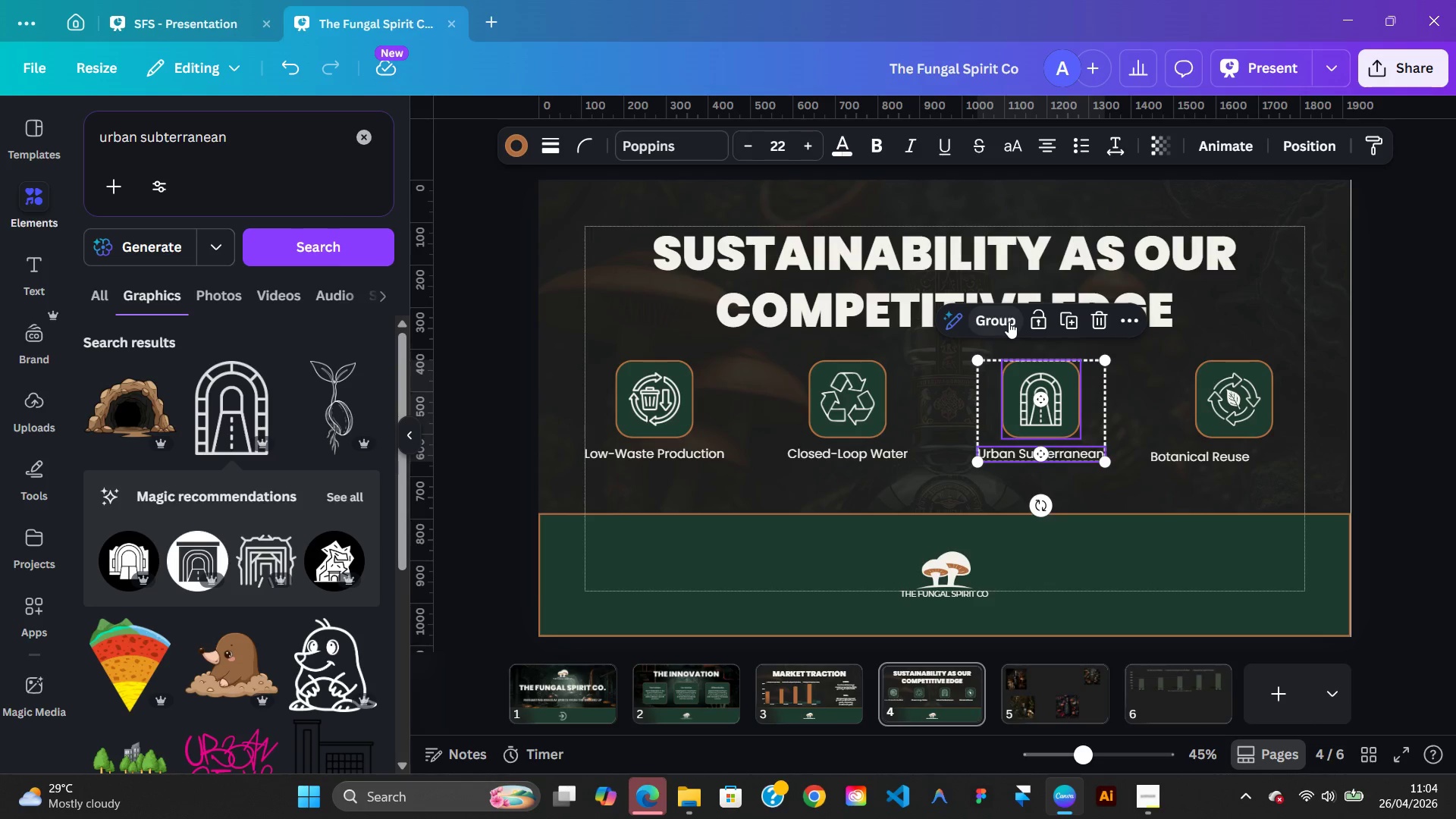 
left_click([1009, 322])
 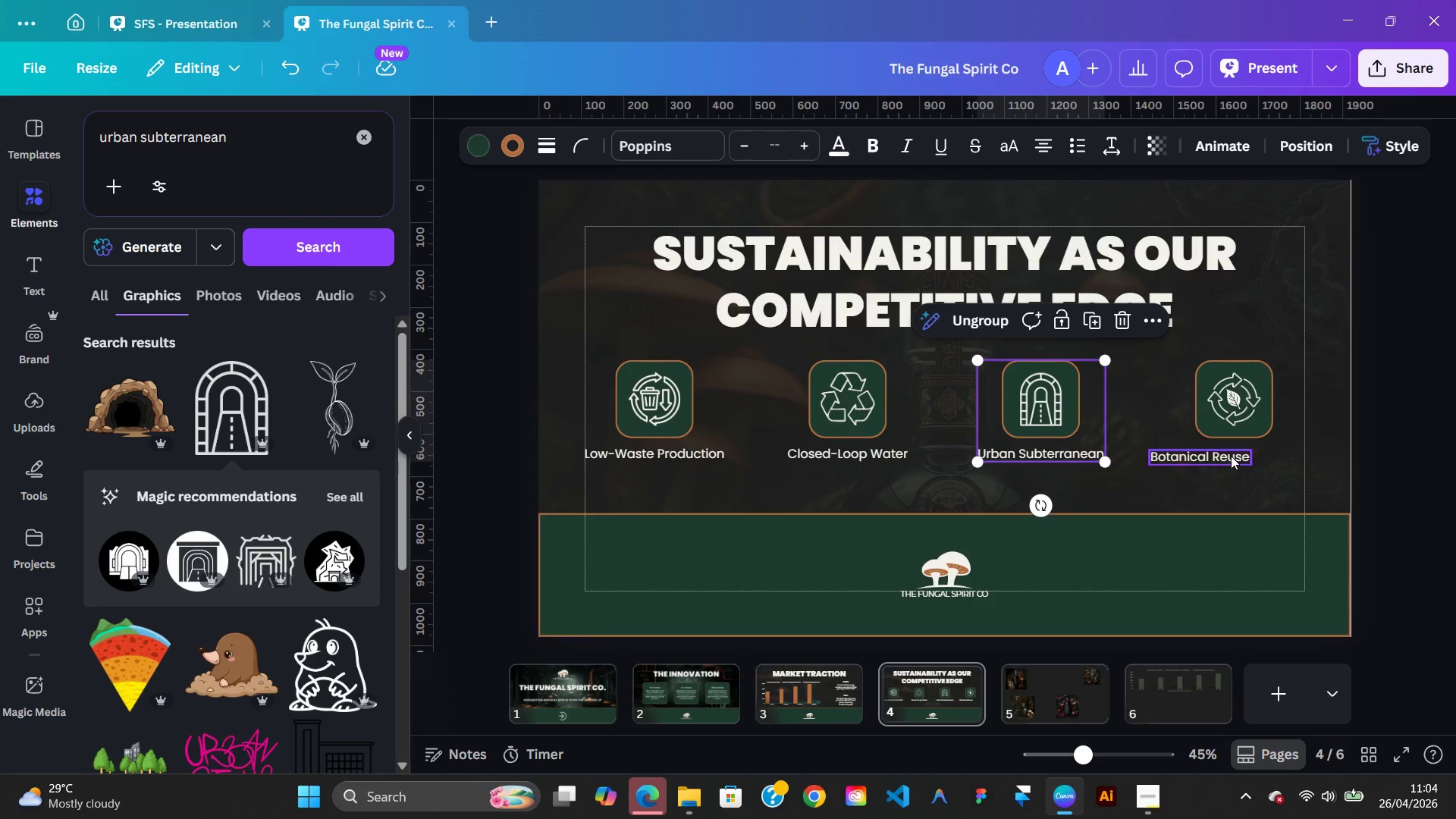 
left_click_drag(start_coordinate=[1230, 456], to_coordinate=[1263, 453])
 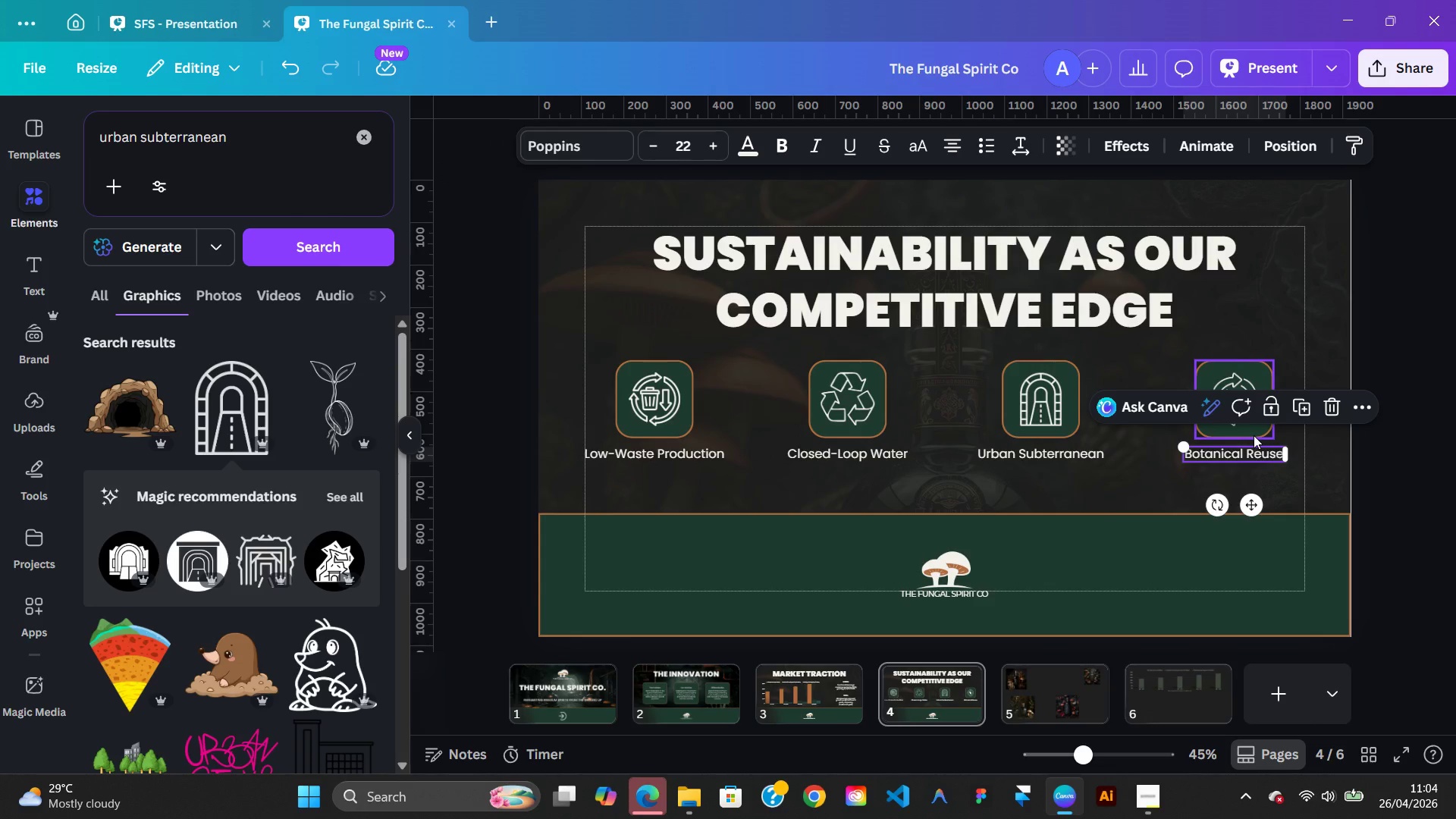 
hold_key(key=AltLeft, duration=1.22)
 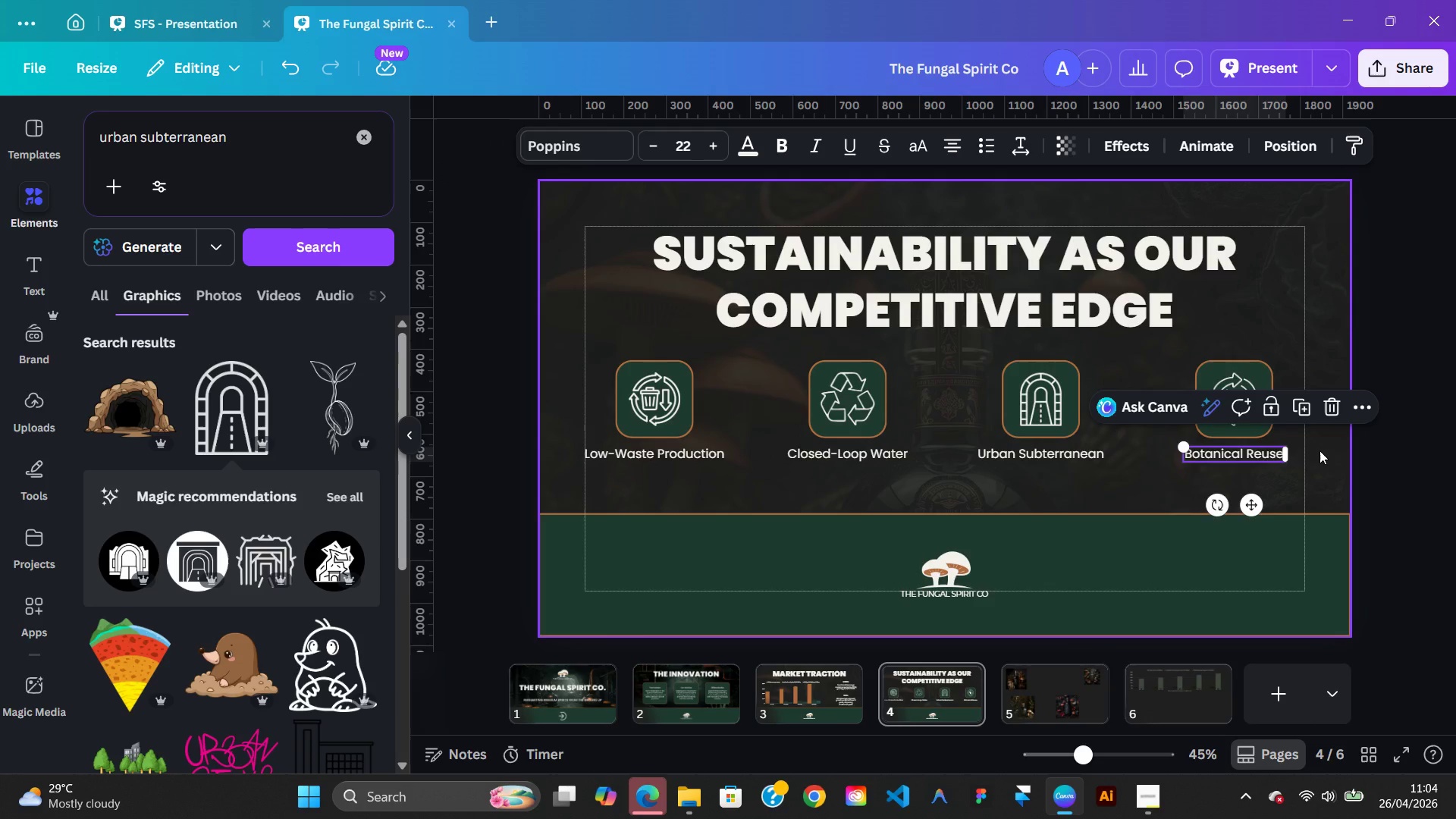 
key(ArrowLeft)
 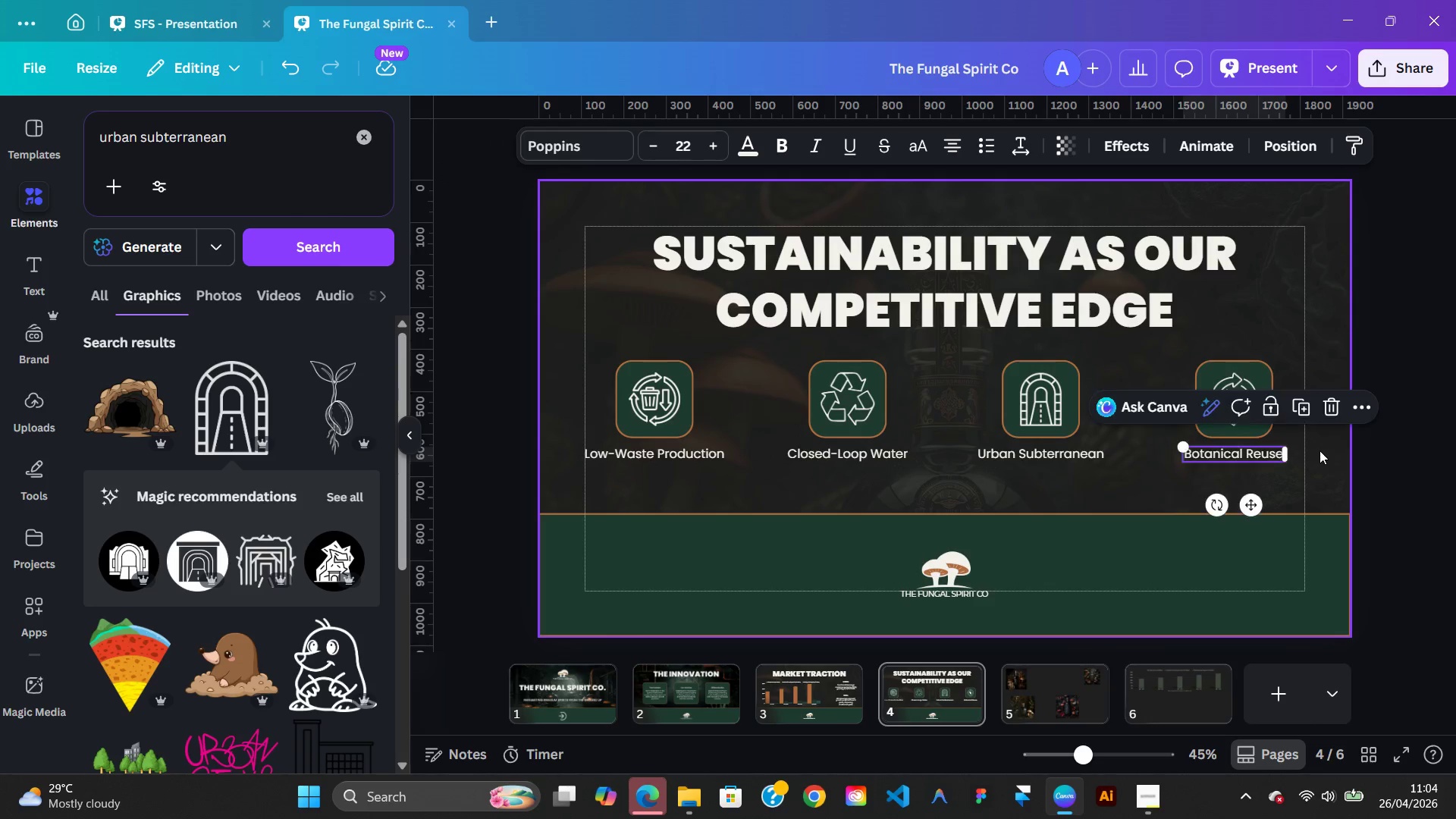 
key(ArrowRight)
 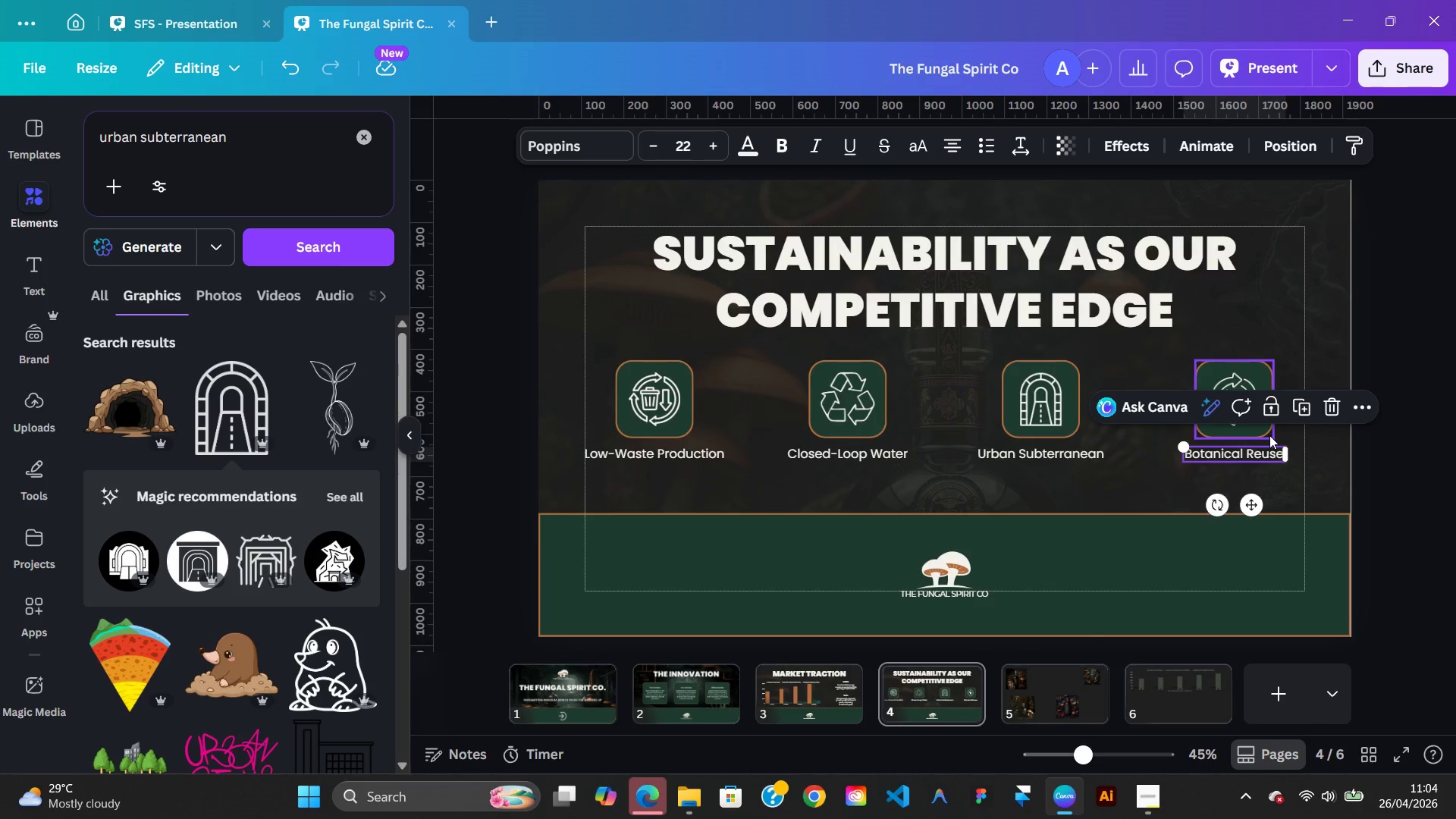 
hold_key(key=ShiftLeft, duration=0.7)
left_click([1266, 433])
 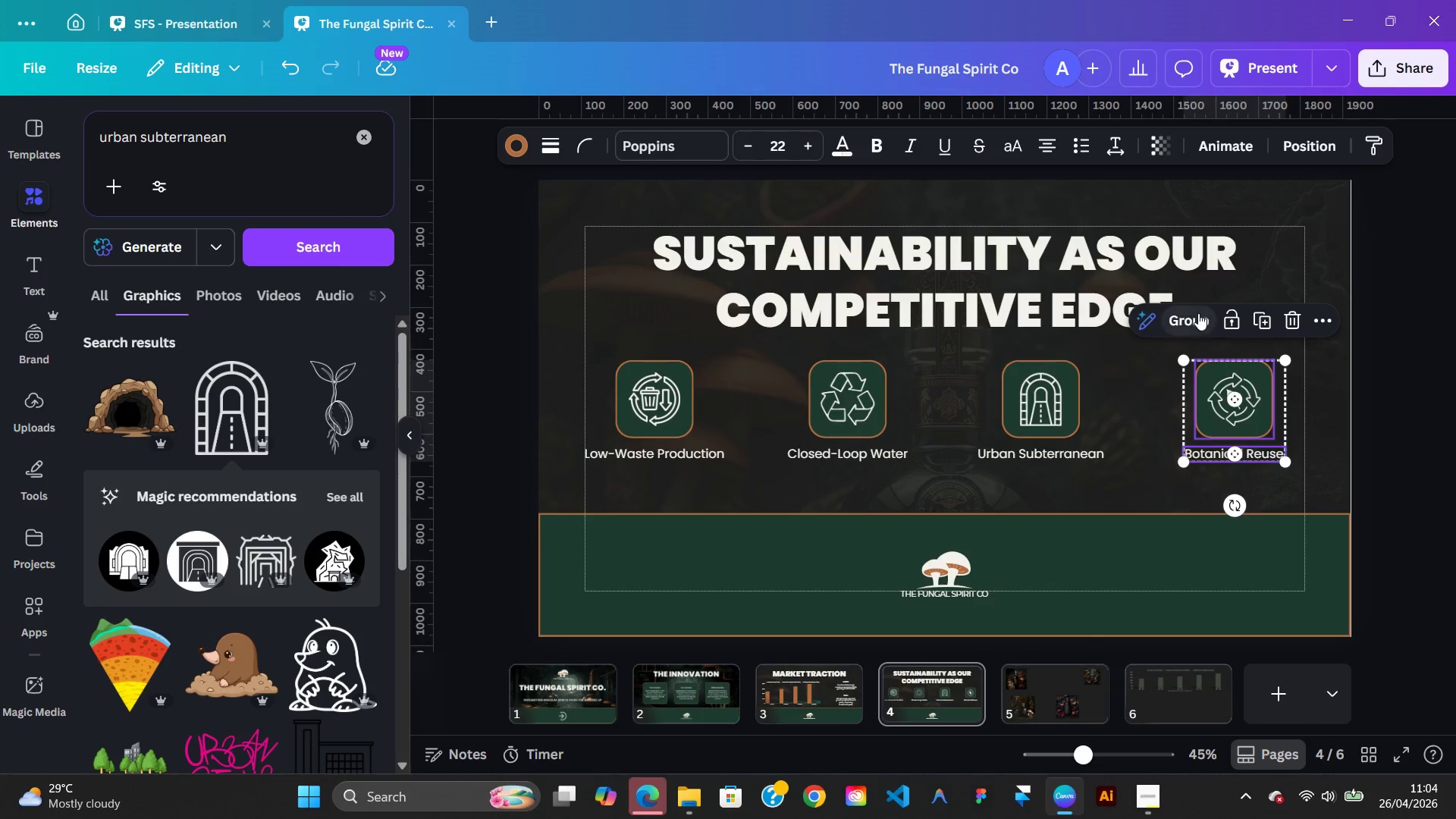 
left_click([1198, 313])
 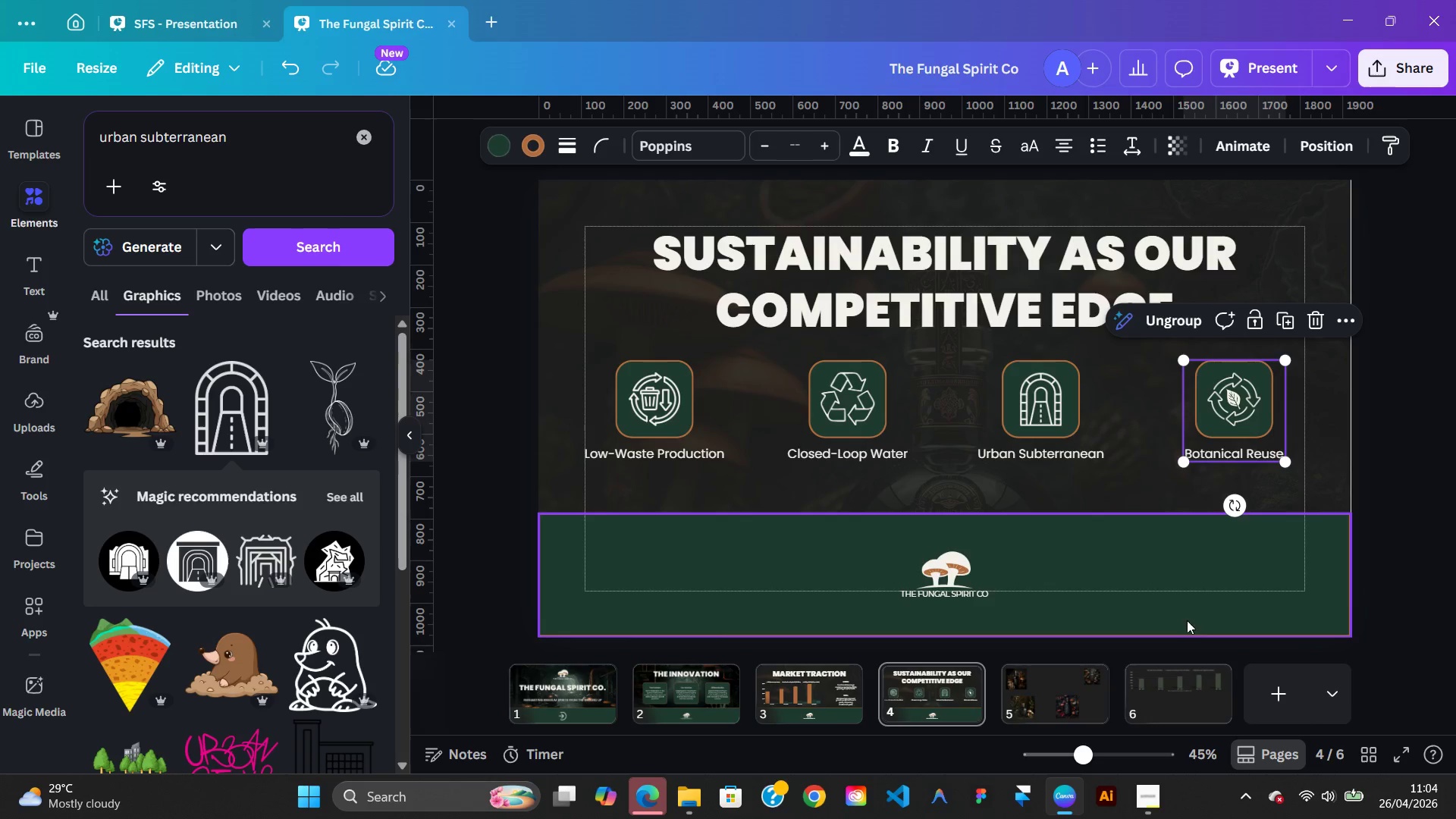 
left_click([1407, 471])
 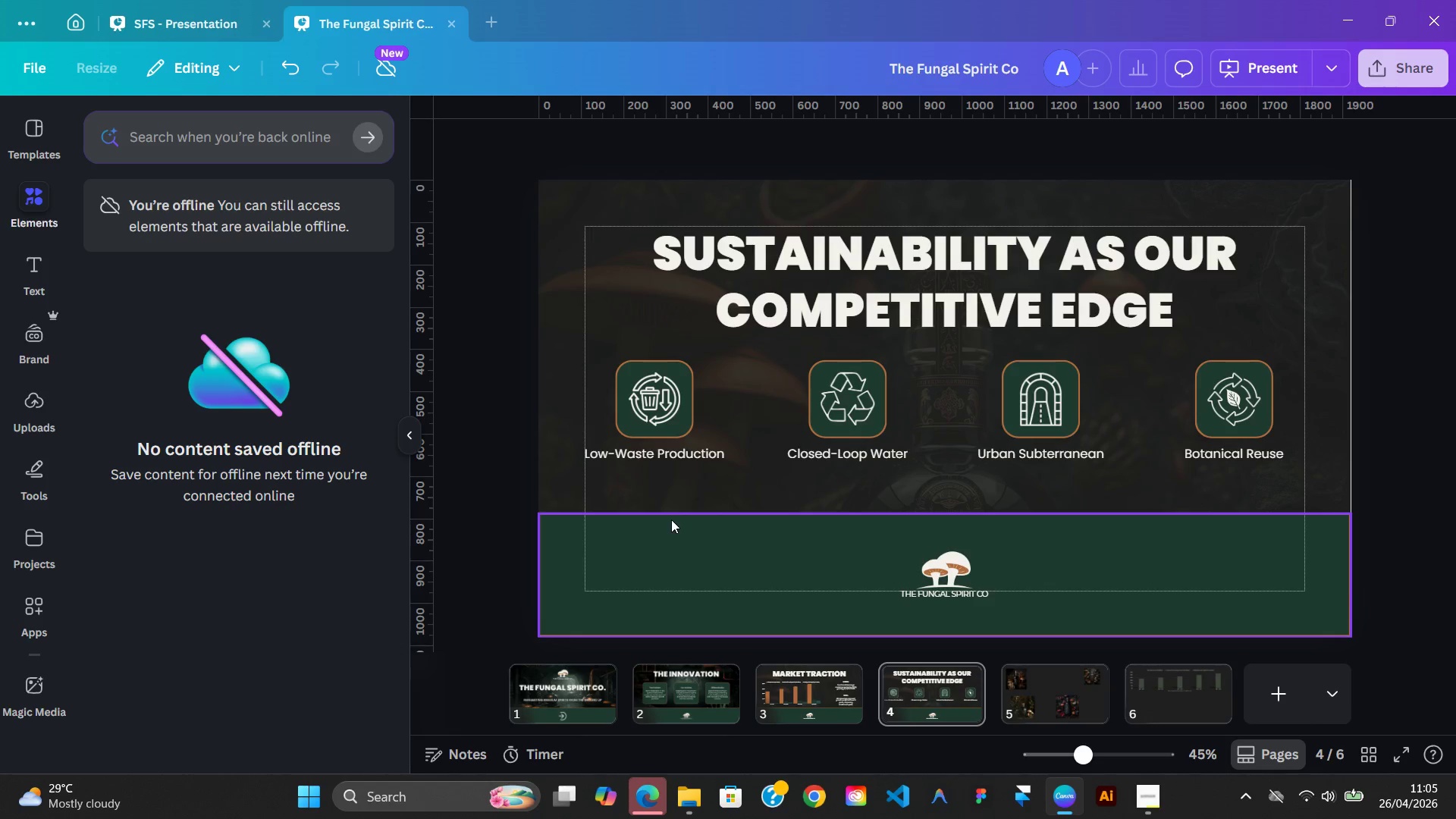 
wait(49.72)
 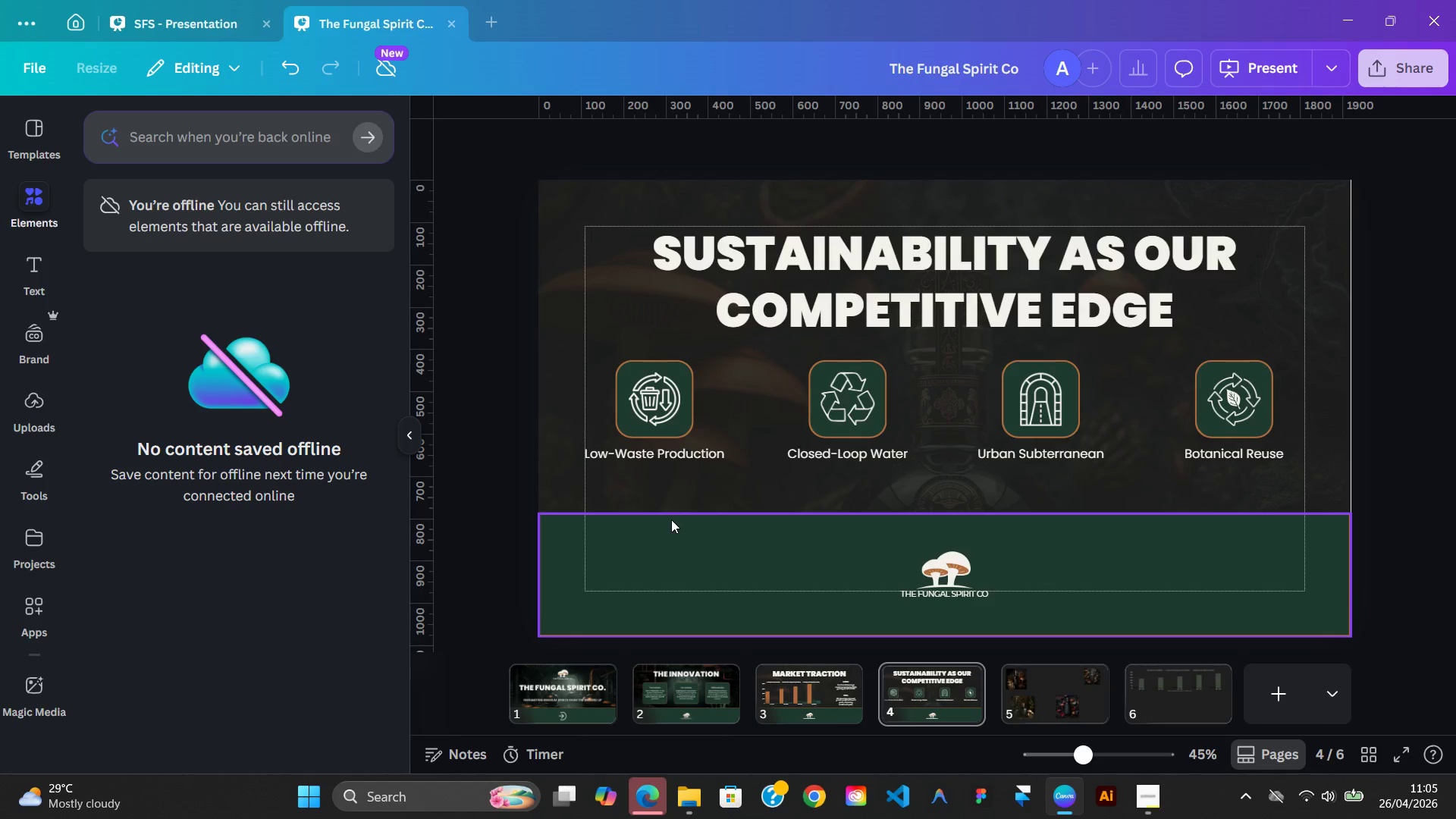 
left_click([162, 23])
 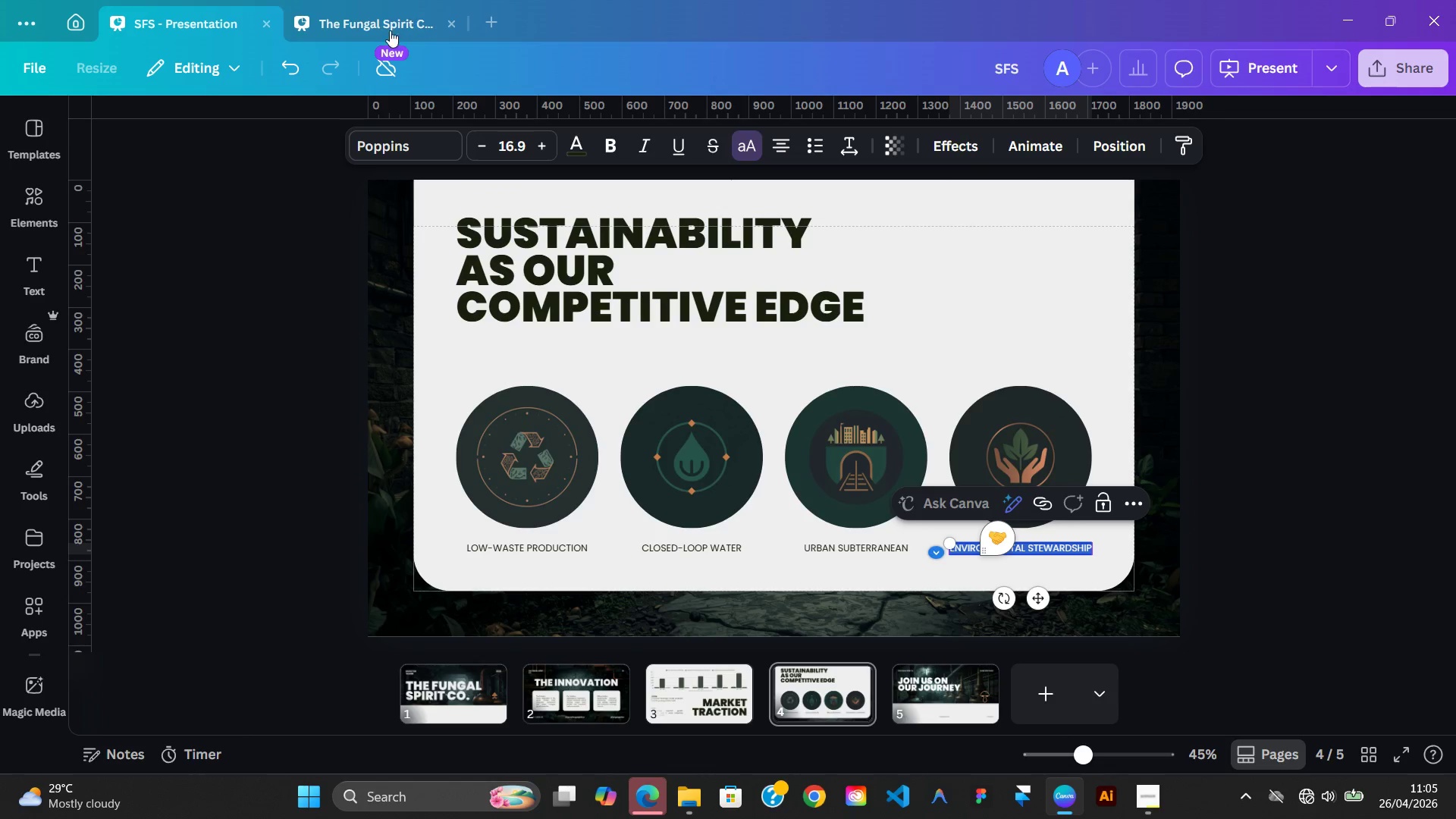 
wait(5.01)
 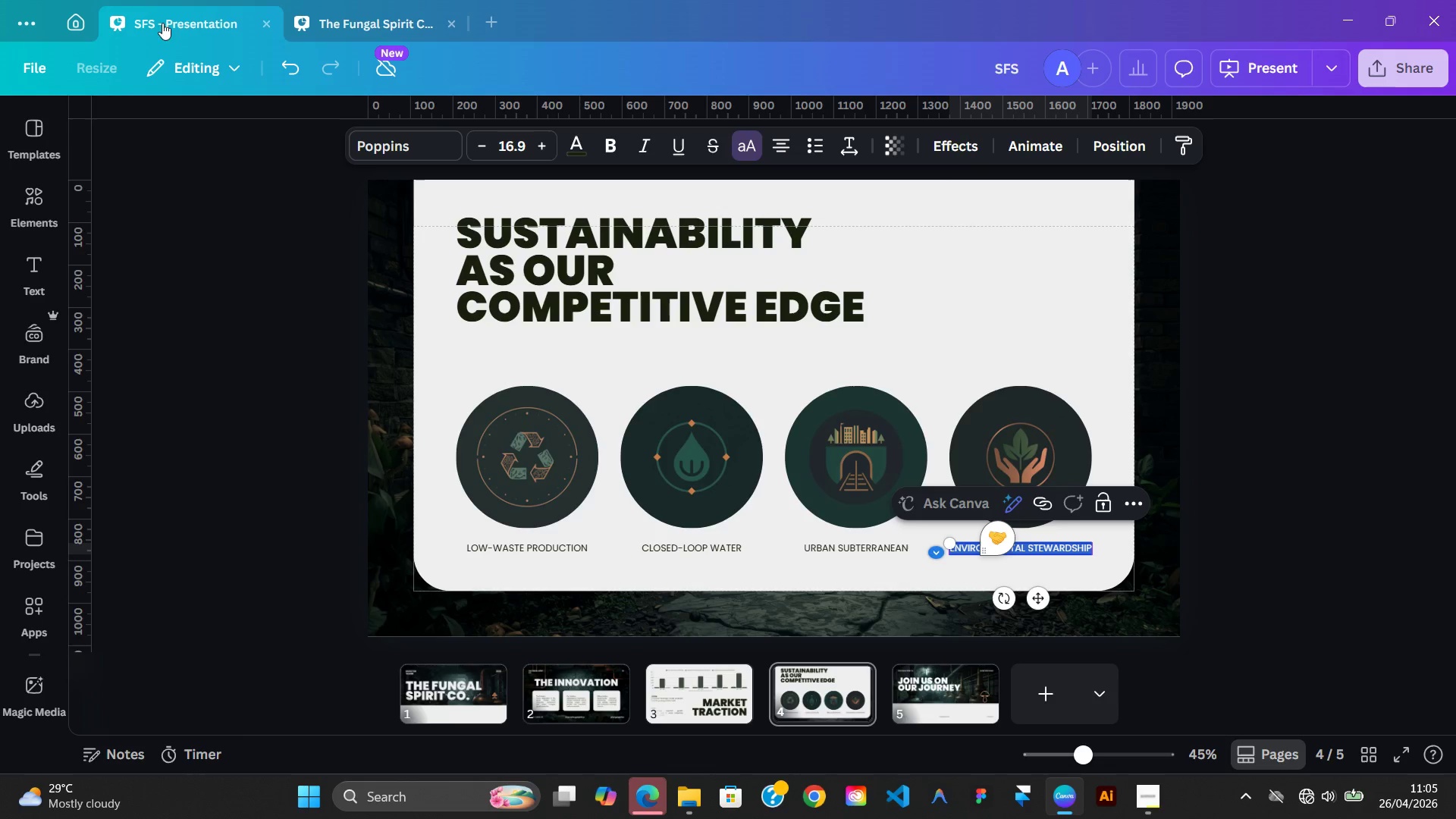 
right_click([389, 458])
 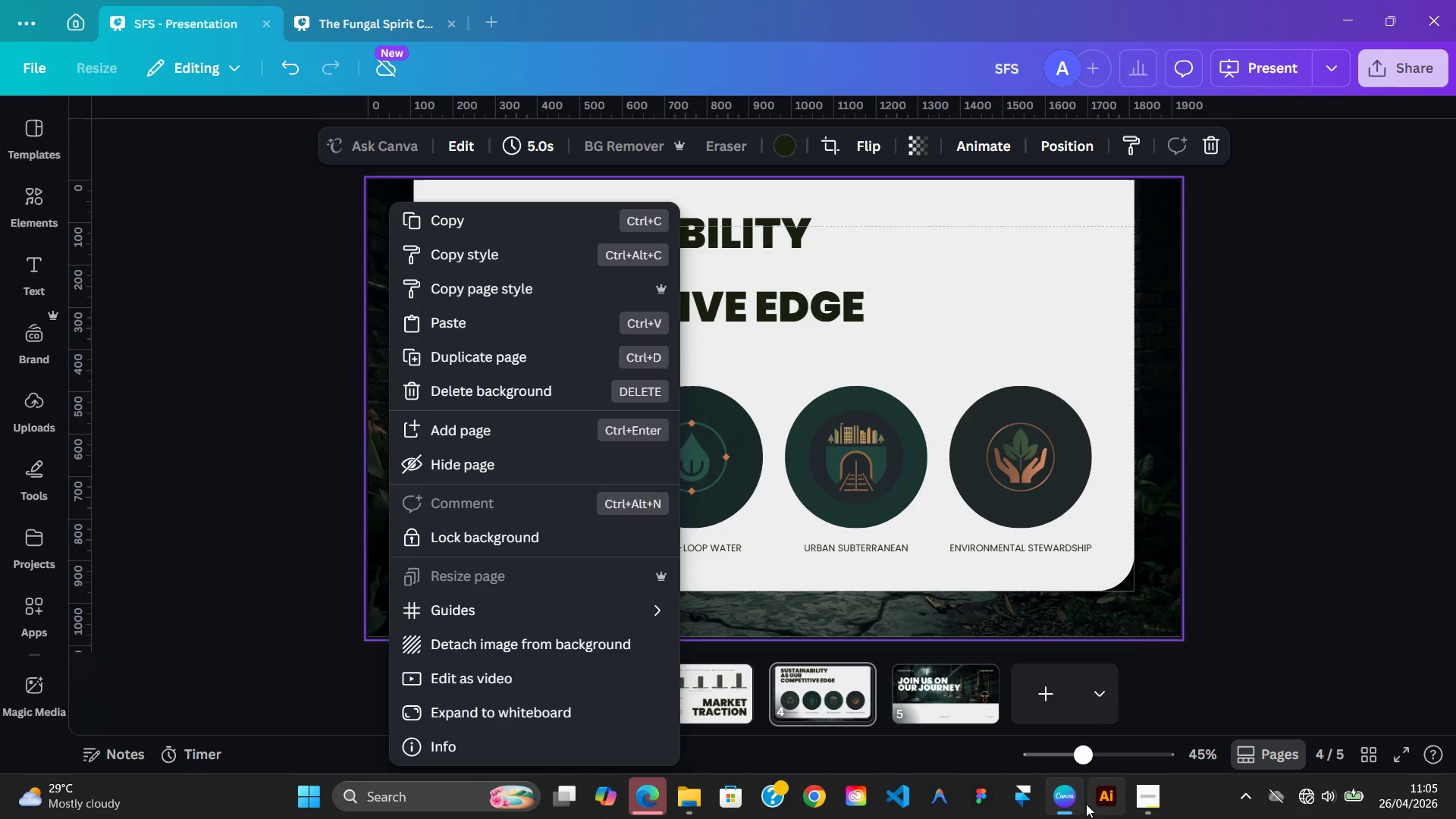 
wait(6.2)
 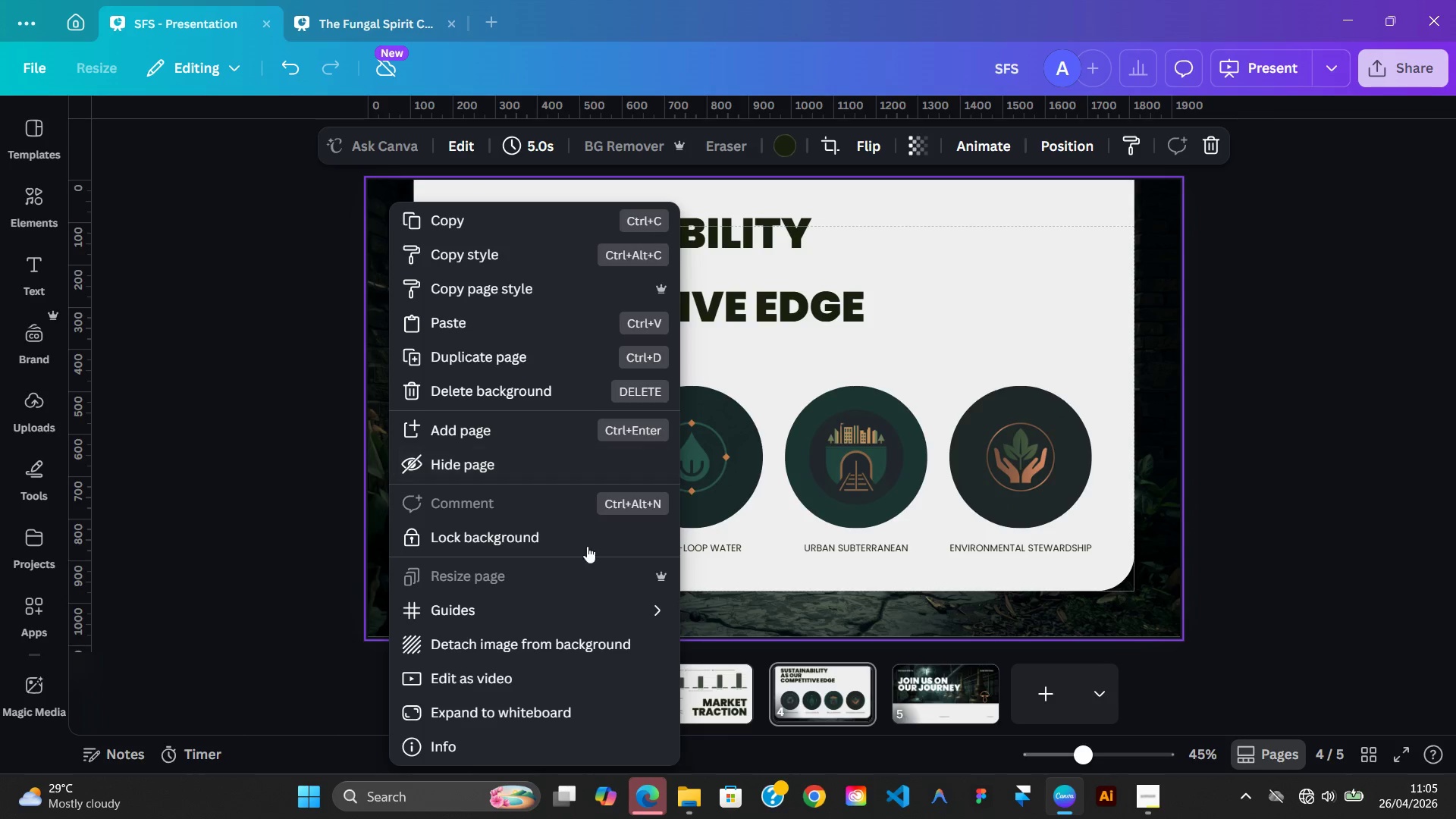 
left_click([378, 30])
 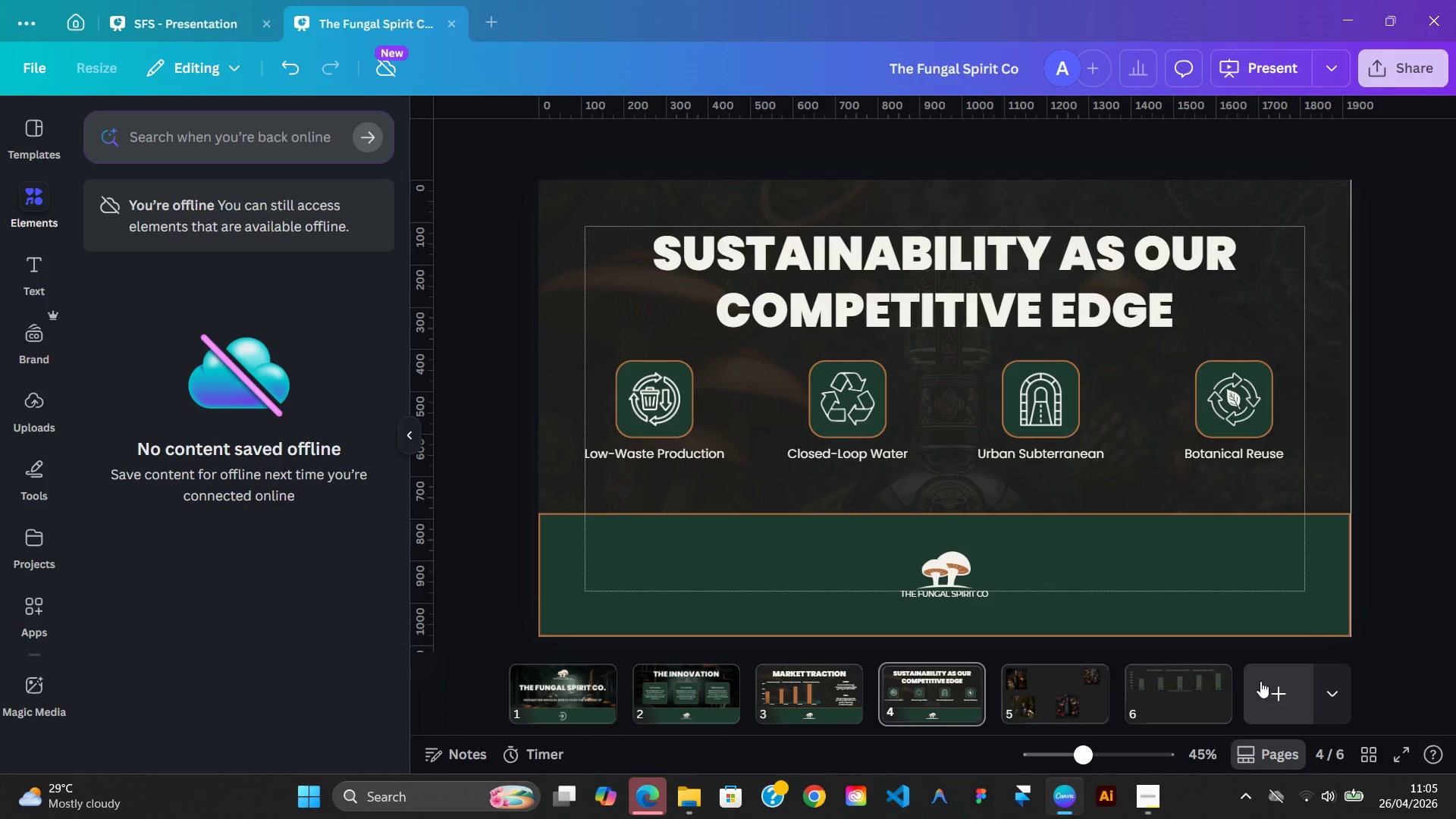 
left_click([1093, 694])
 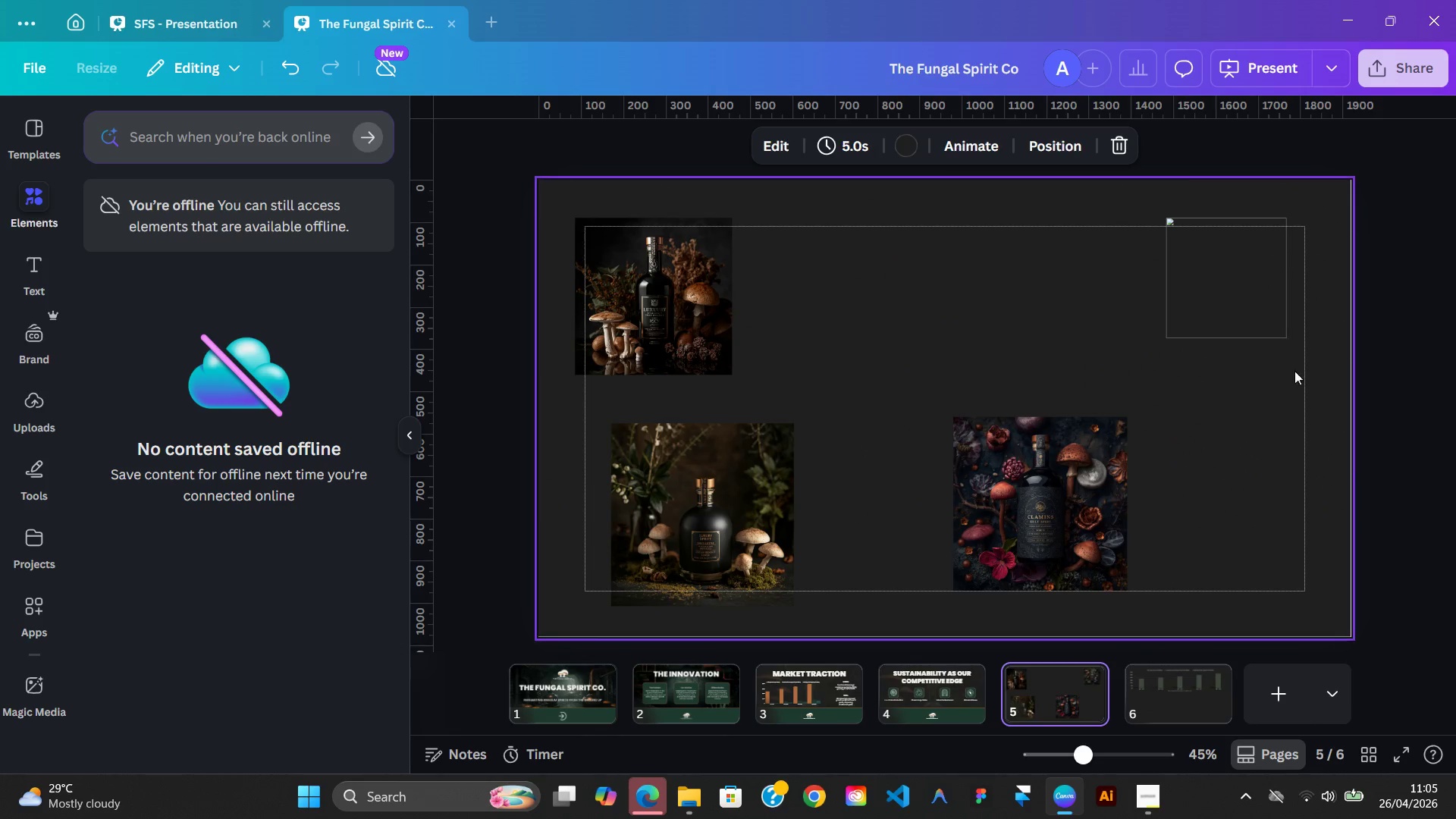 
left_click([1248, 320])
 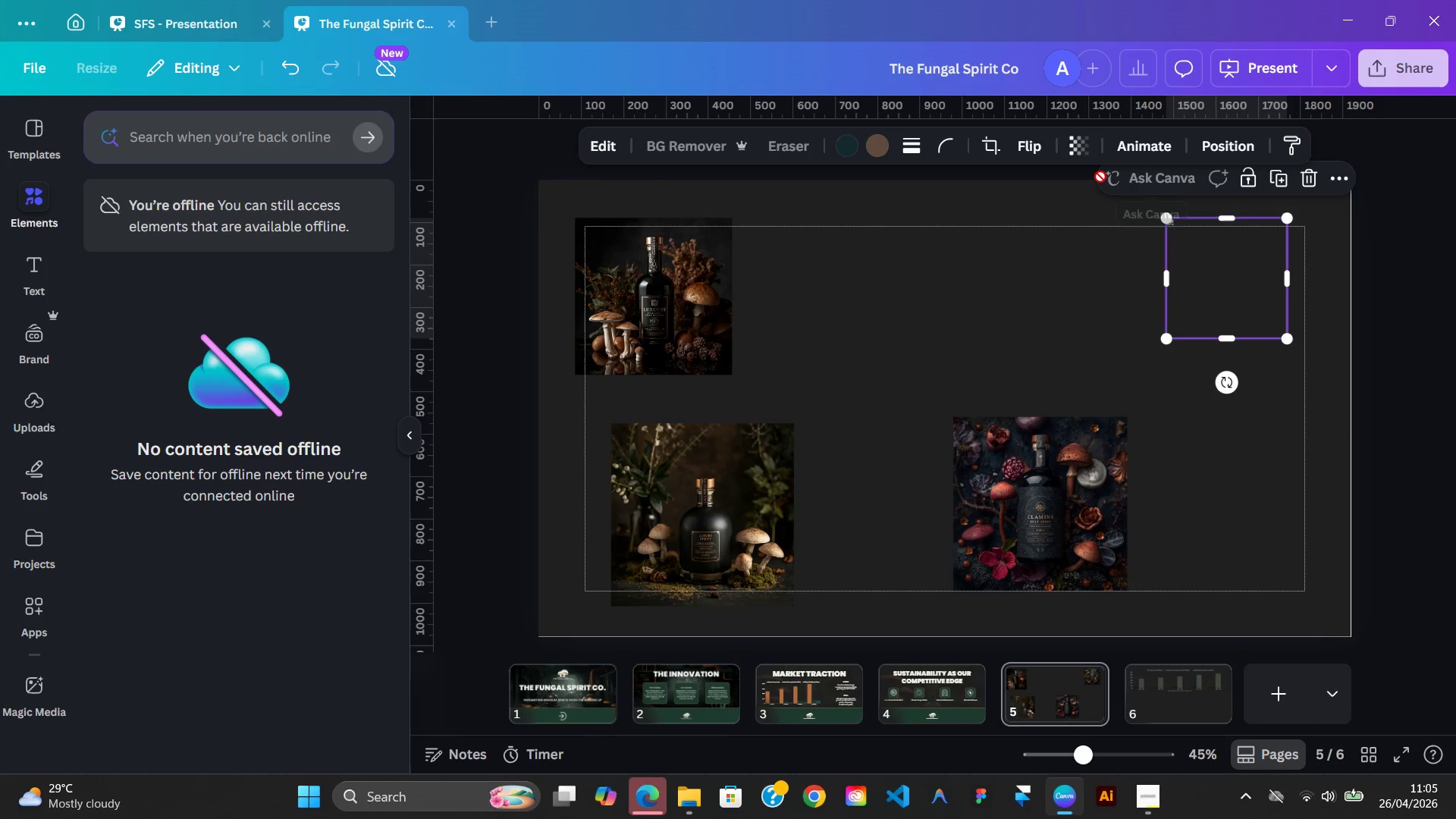 
left_click([1093, 164])
 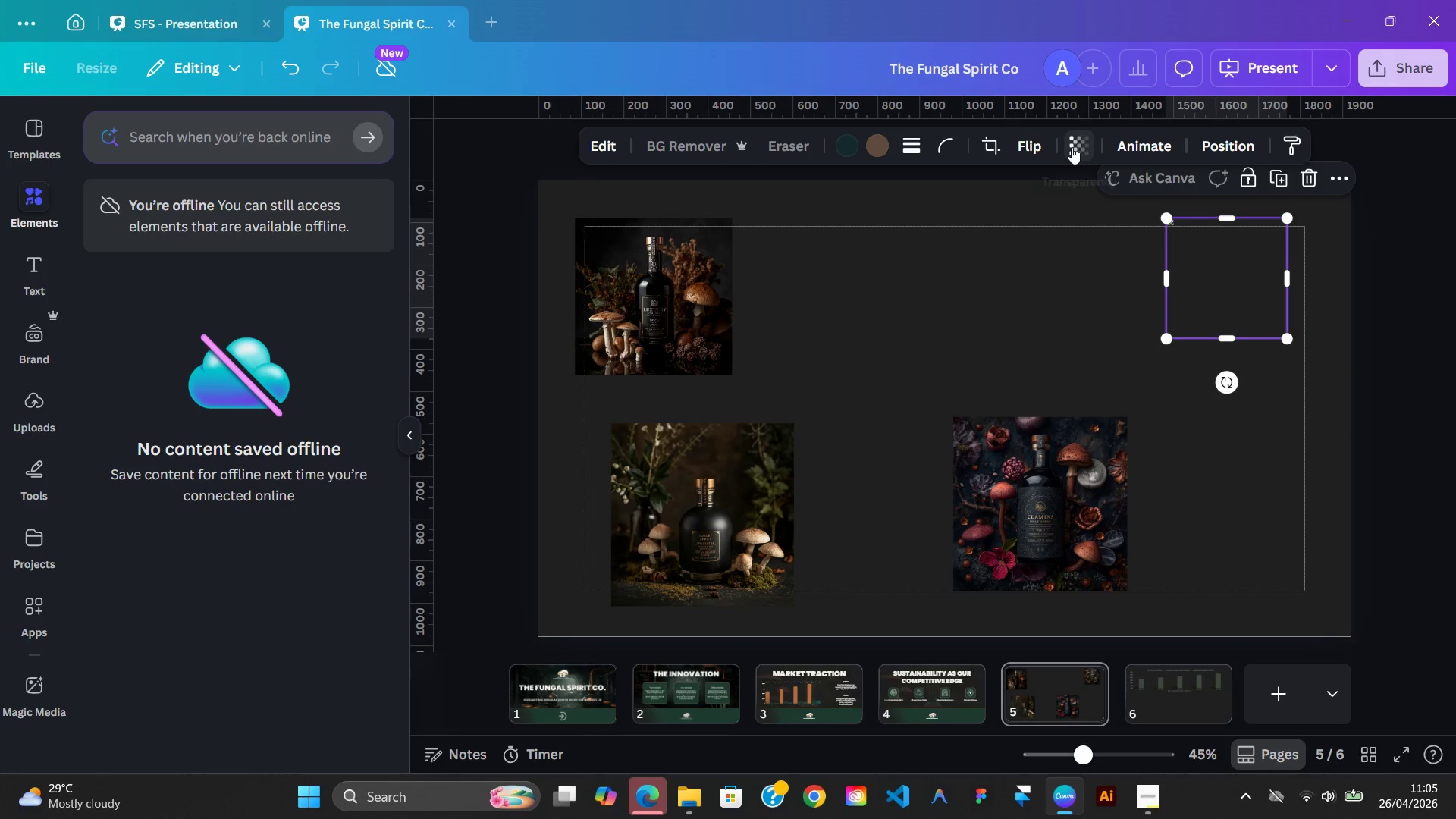 
left_click([1072, 147])
 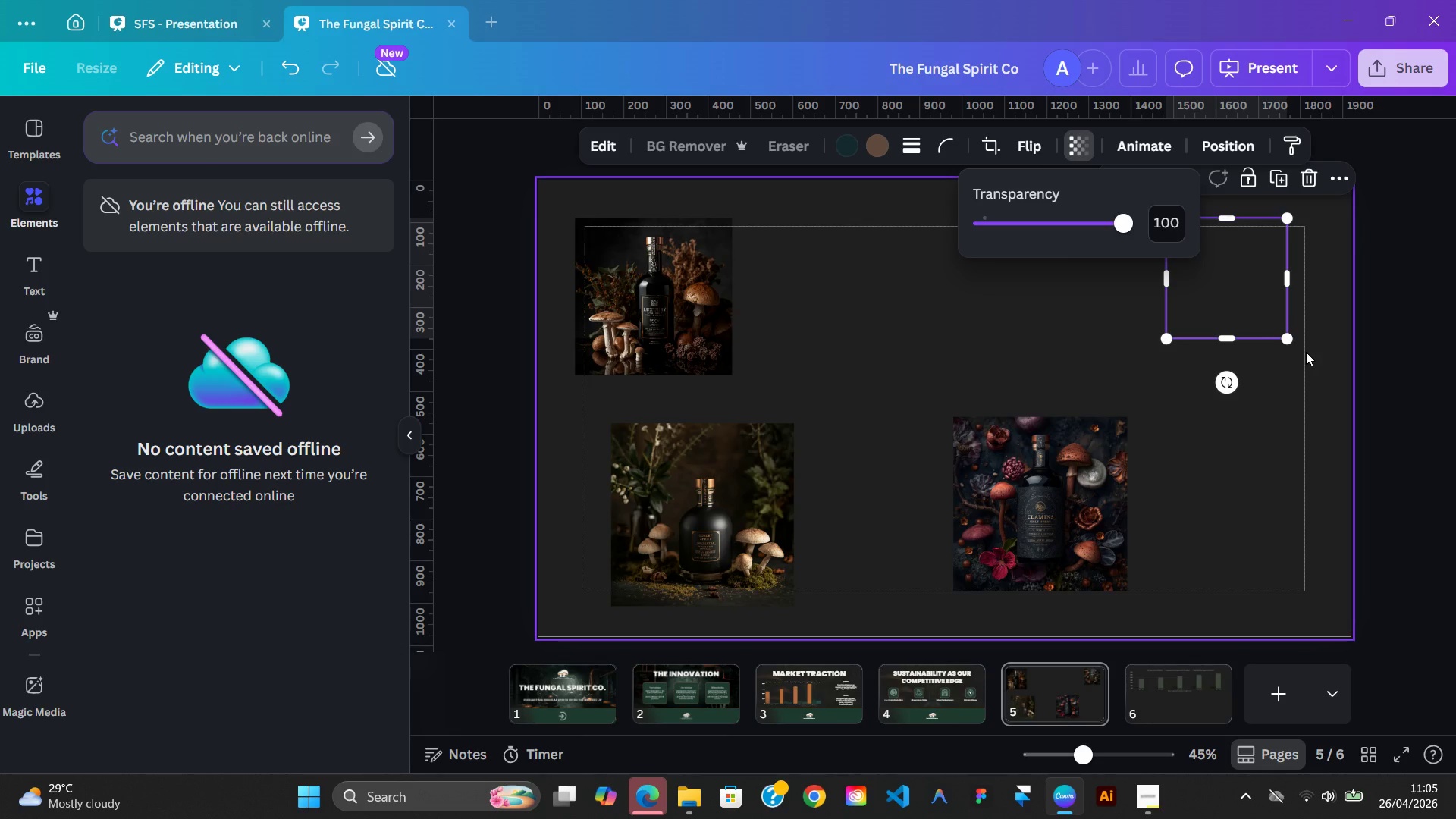 
left_click_drag(start_coordinate=[1238, 287], to_coordinate=[1415, 312])
 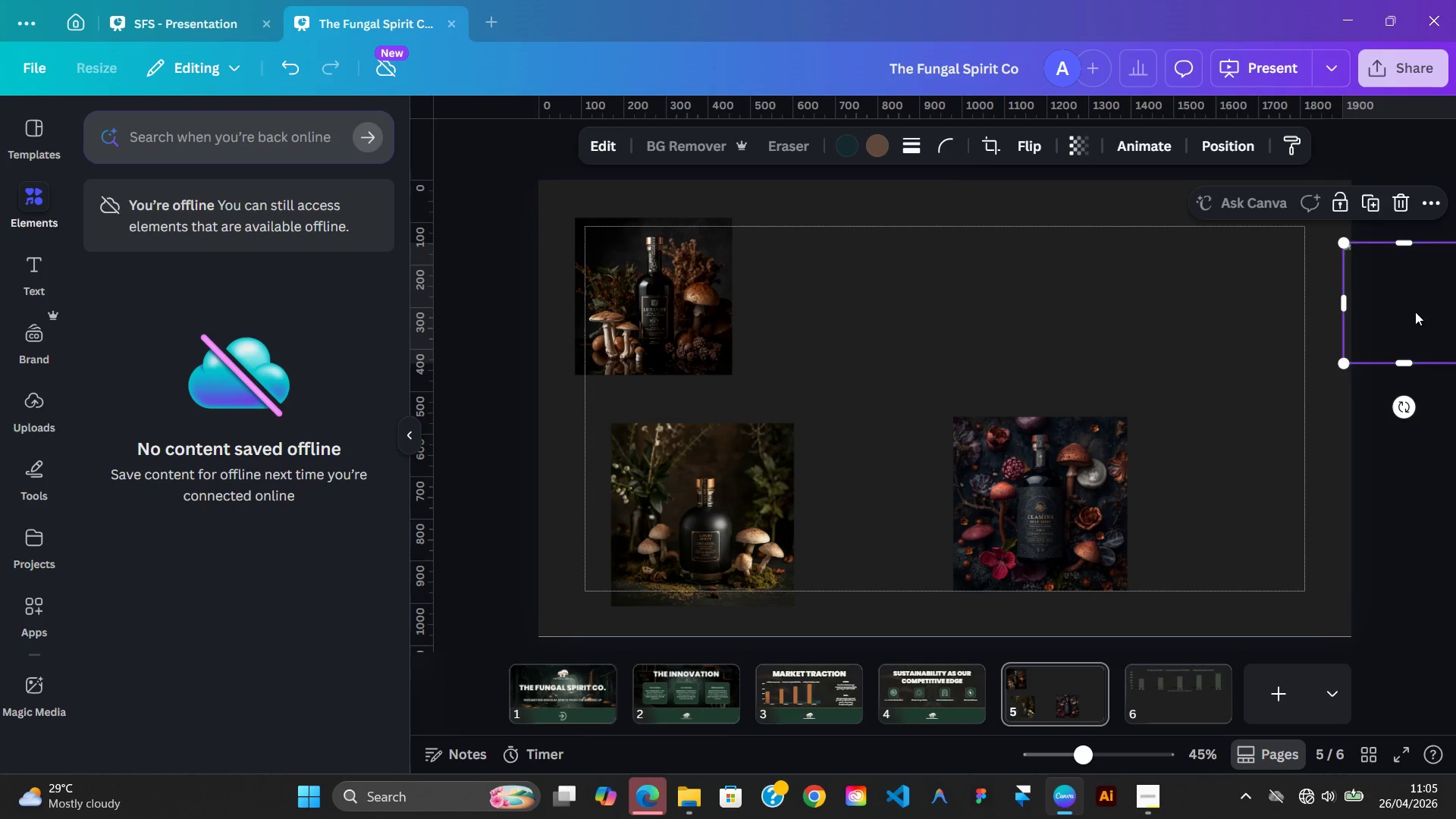 
left_click_drag(start_coordinate=[1415, 312], to_coordinate=[1178, 295])
 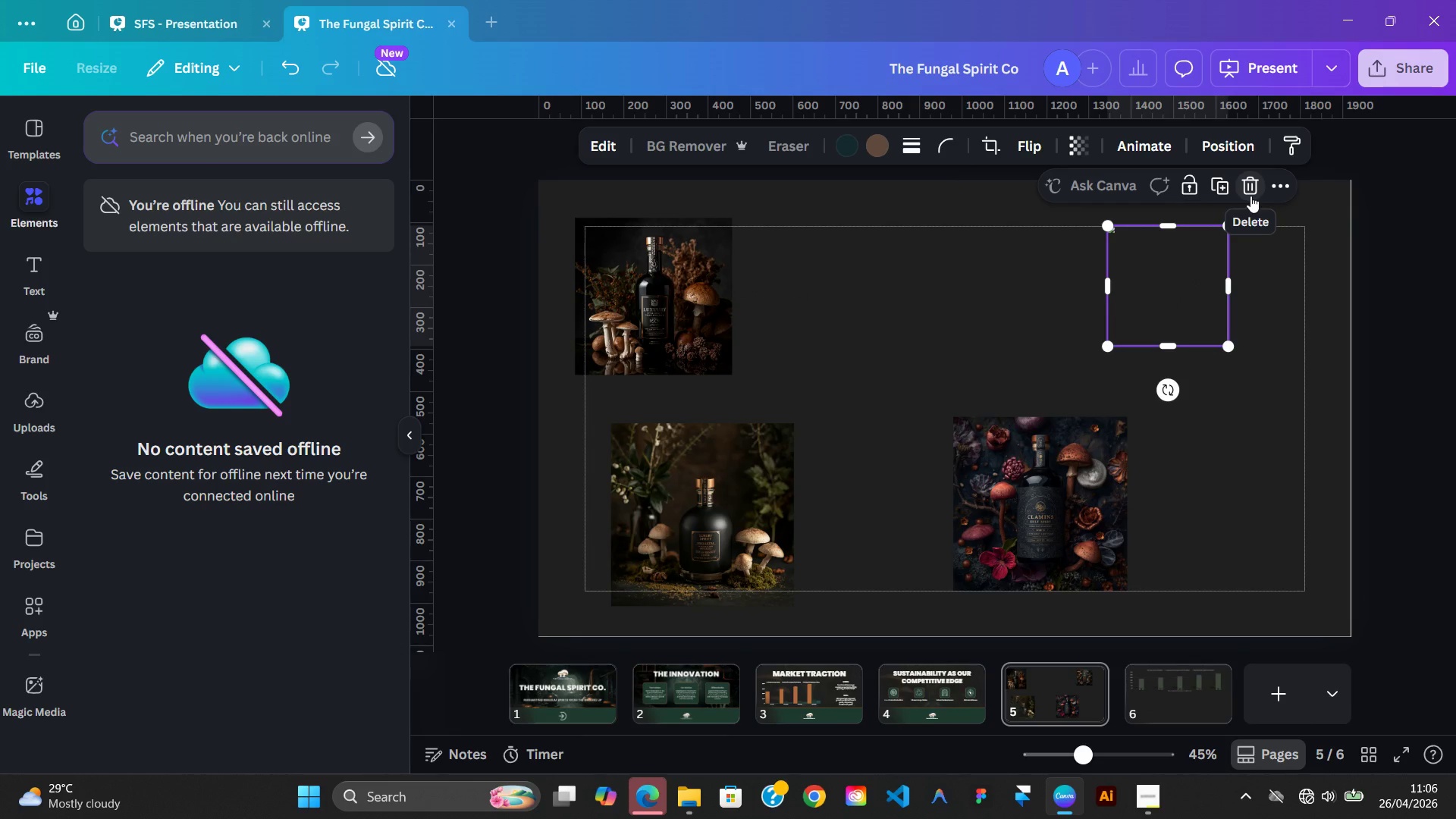 
wait(7.66)
 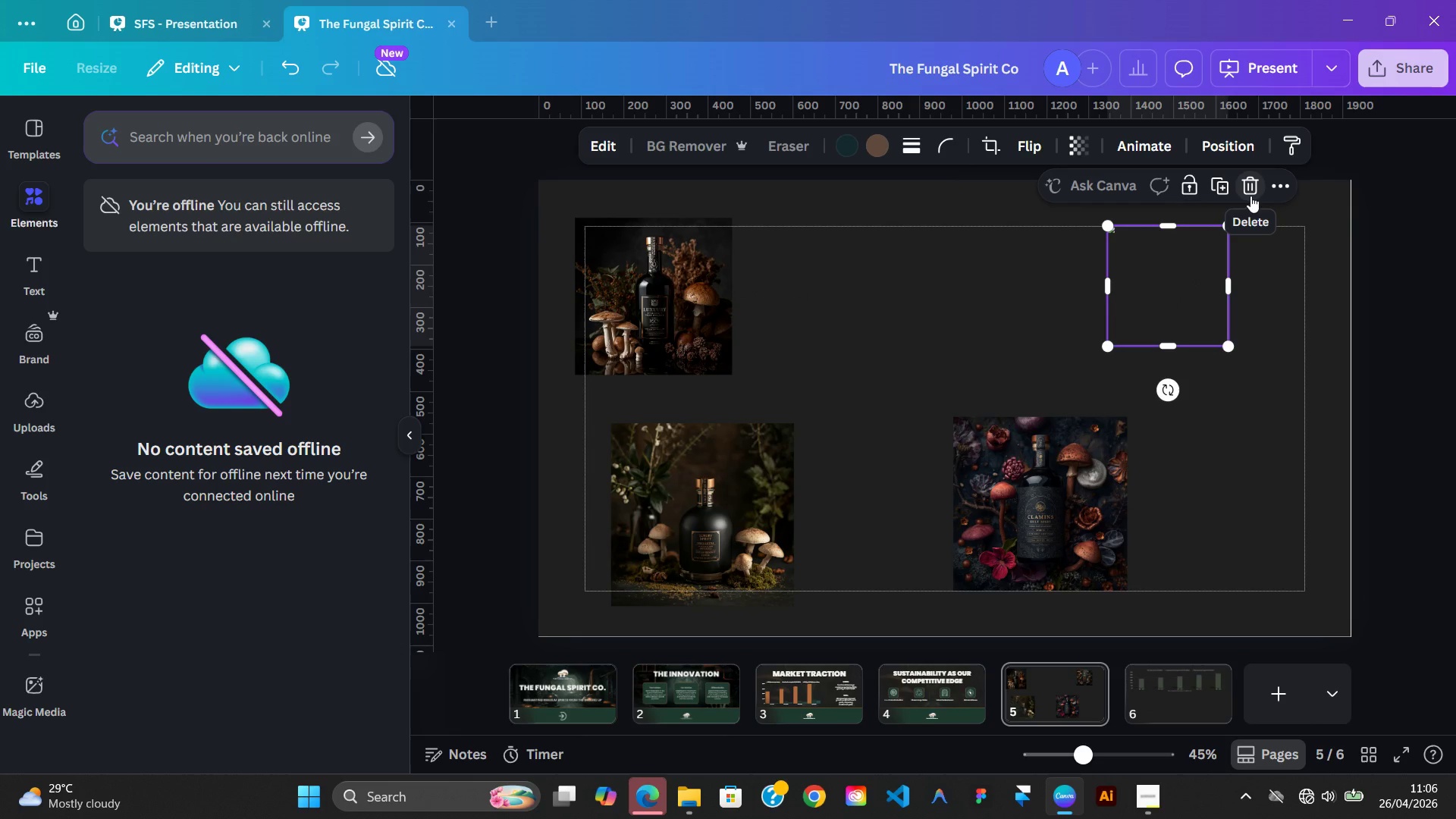 
left_click([1302, 800])
 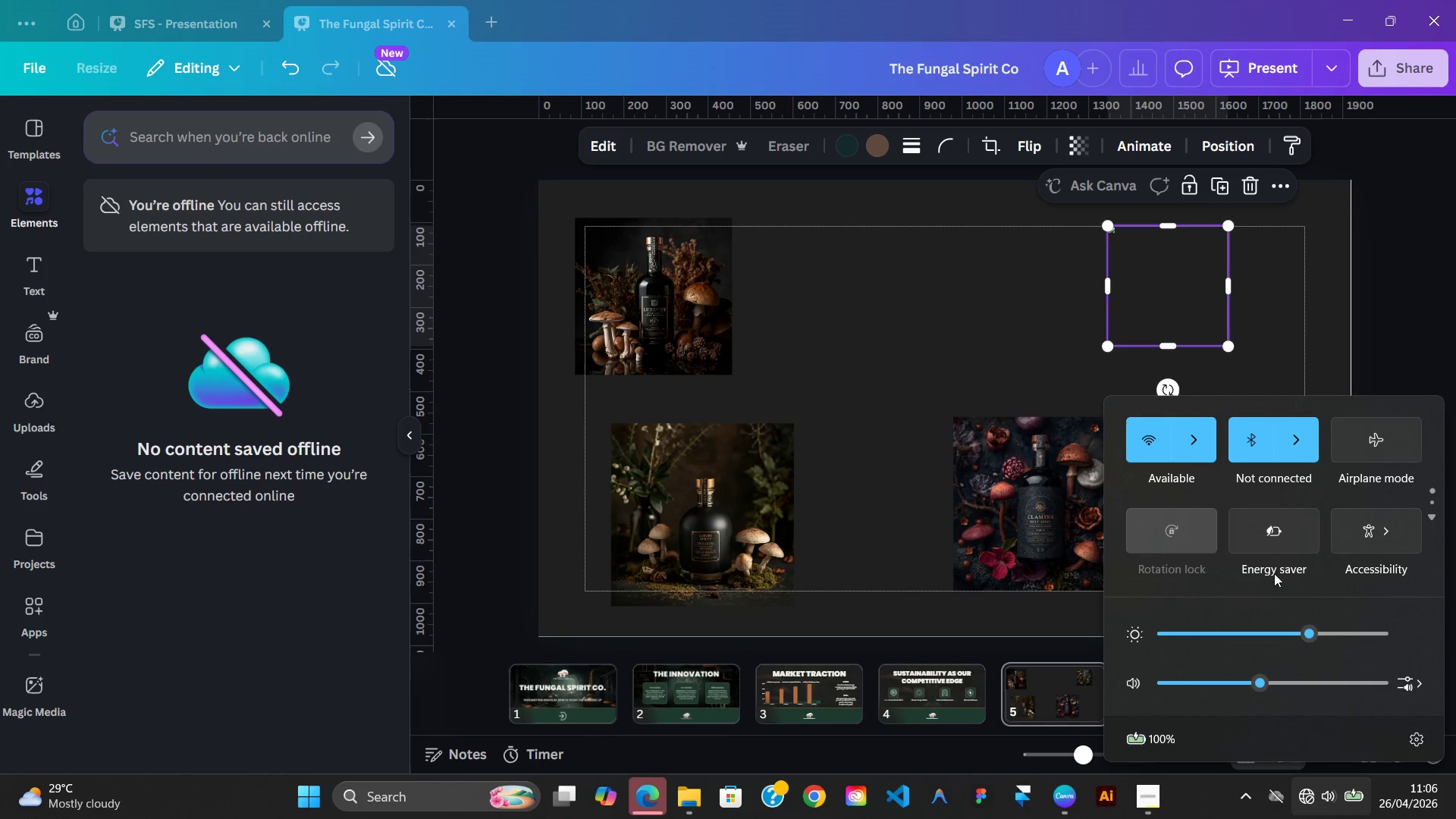 
left_click([1206, 454])
 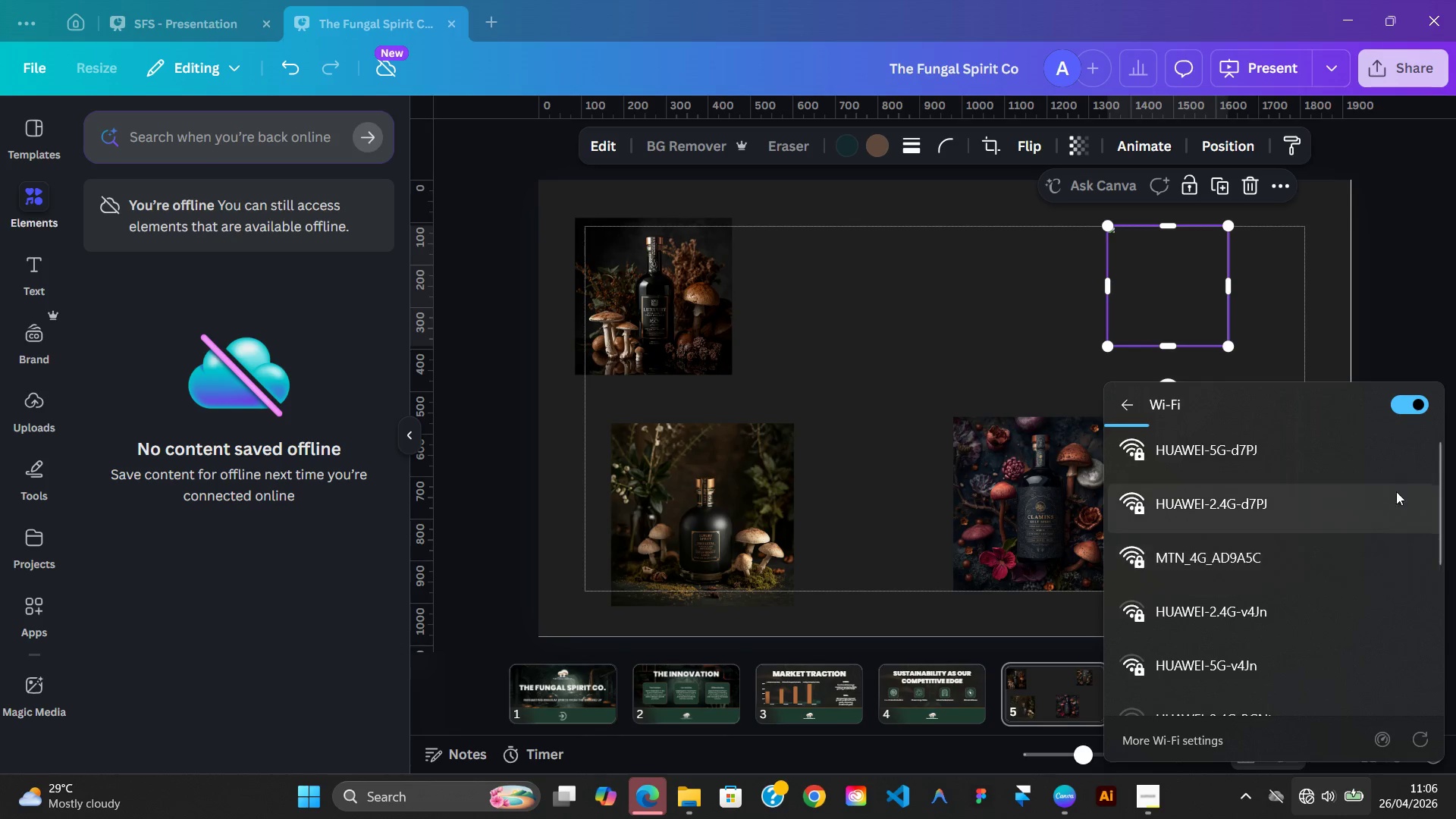 
left_click([1420, 403])
 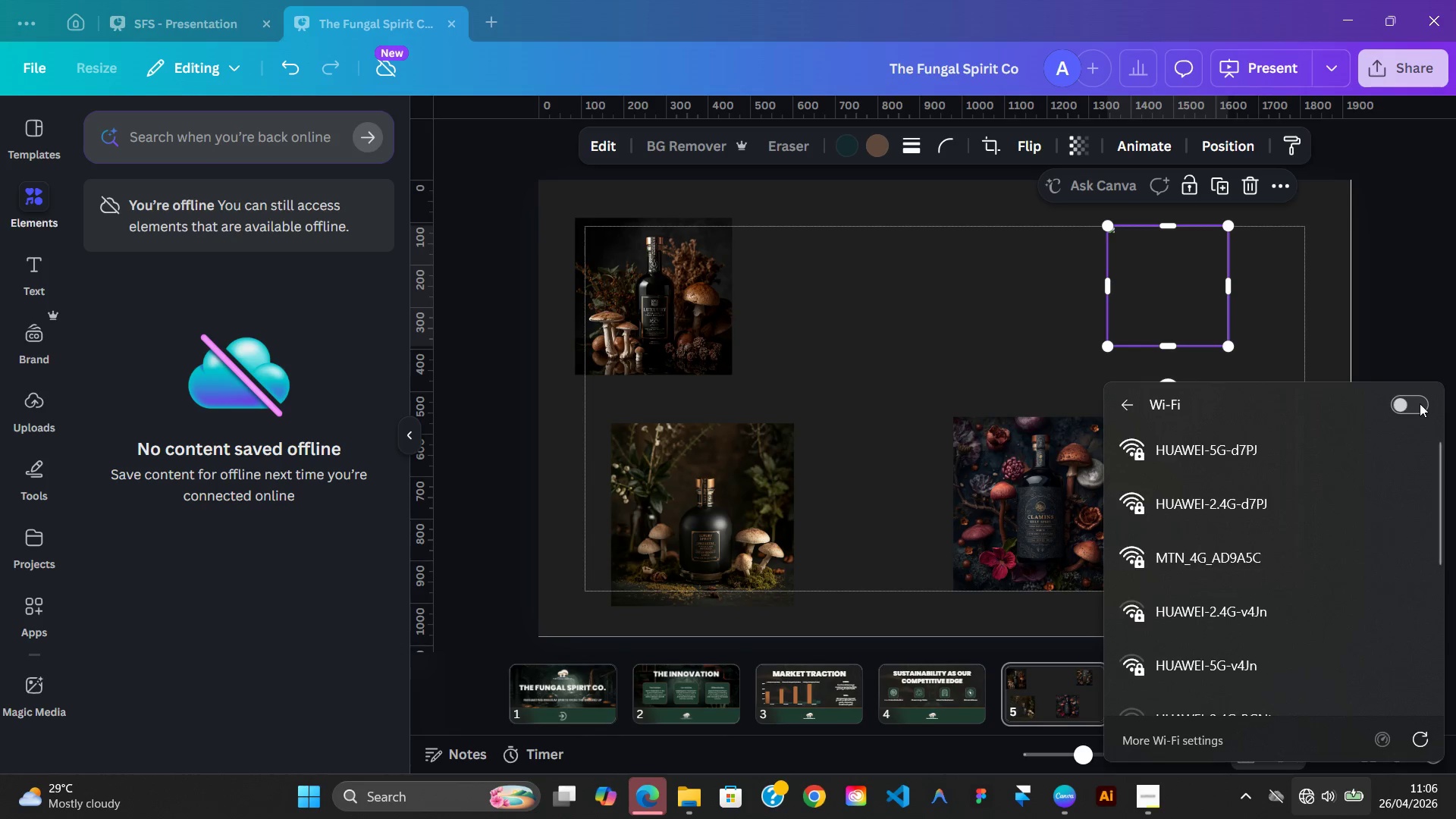 
left_click([1420, 403])
 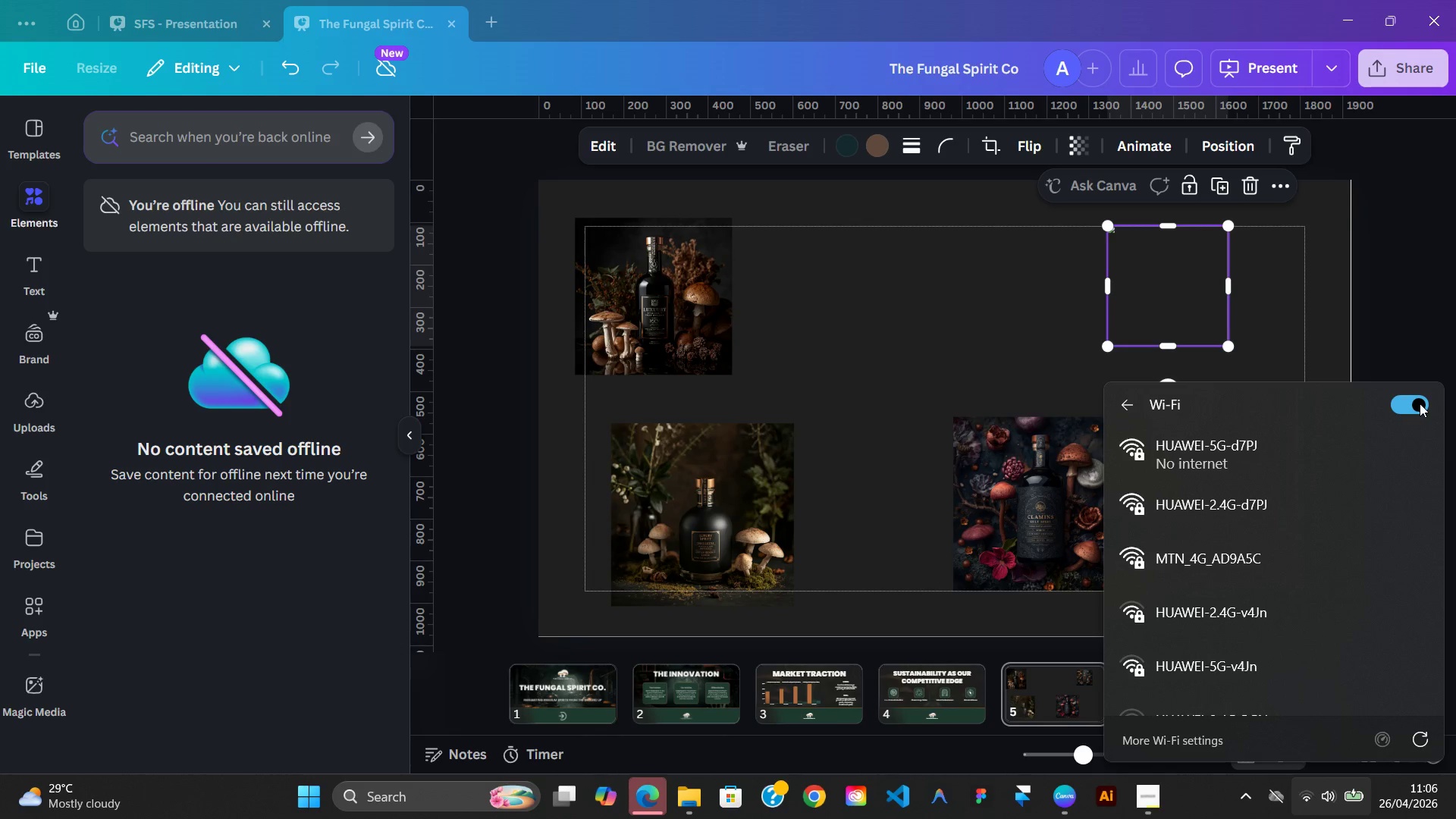 
wait(5.39)
 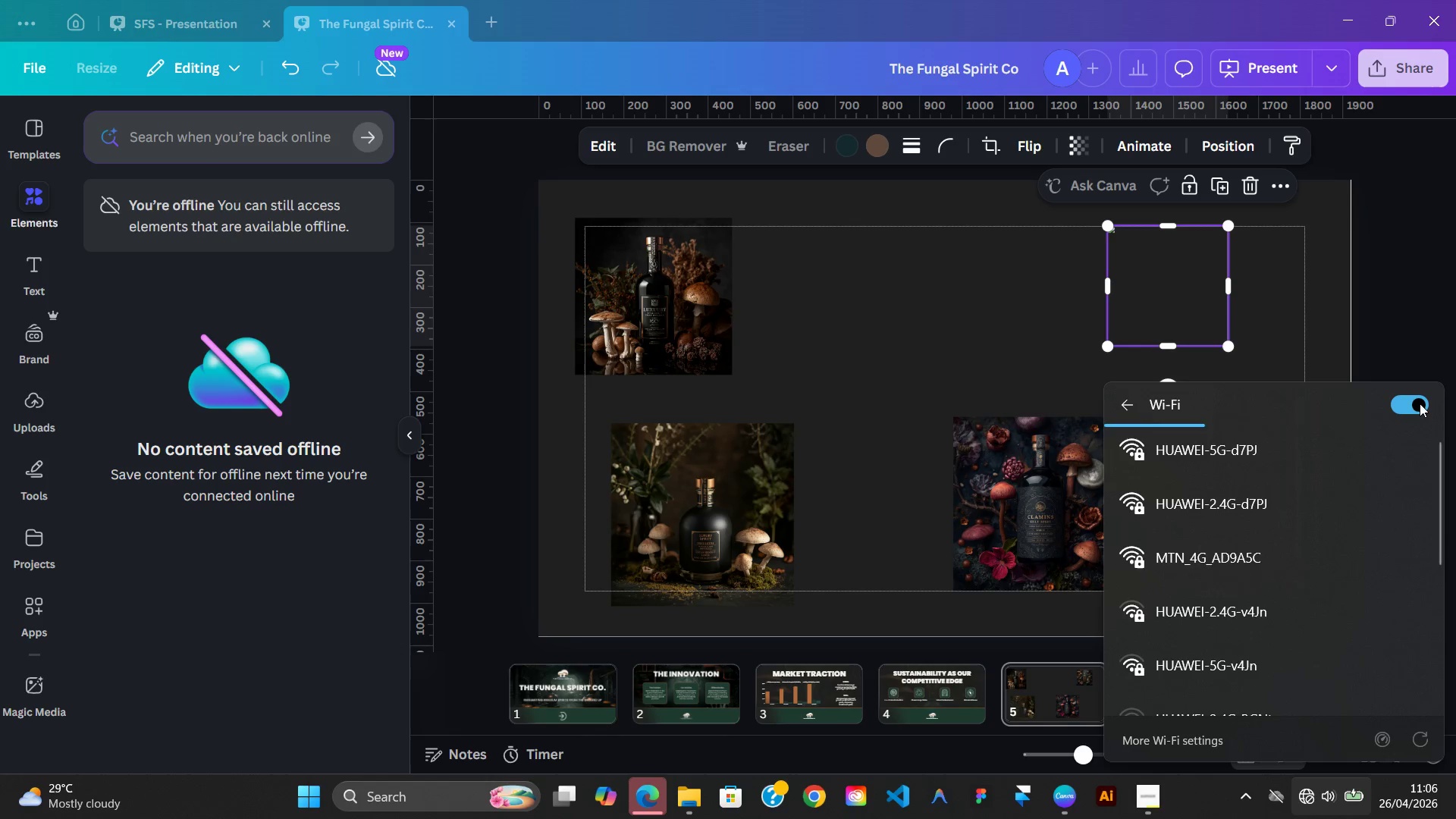 
left_click([1348, 306])
 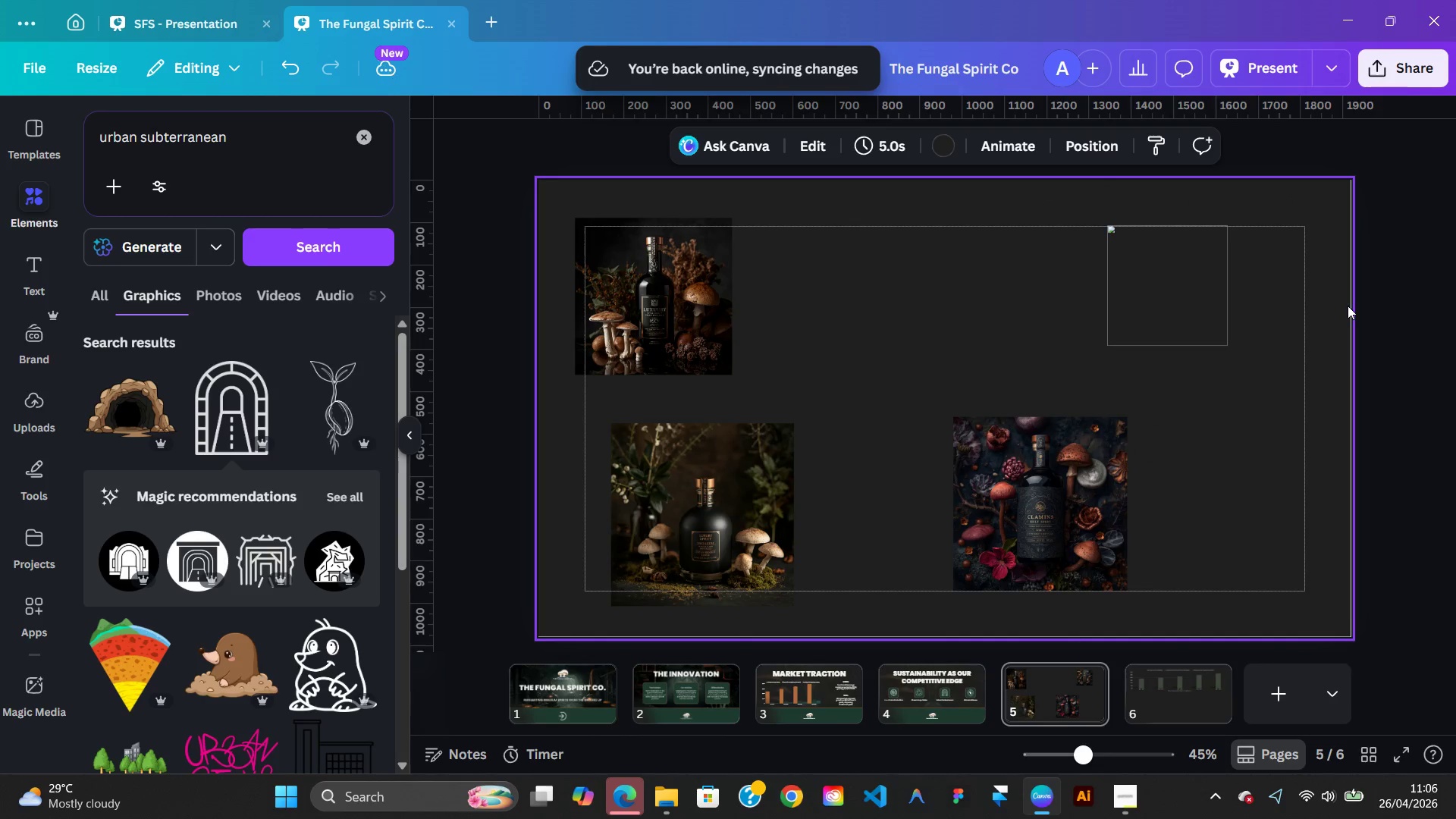 
wait(5.94)
 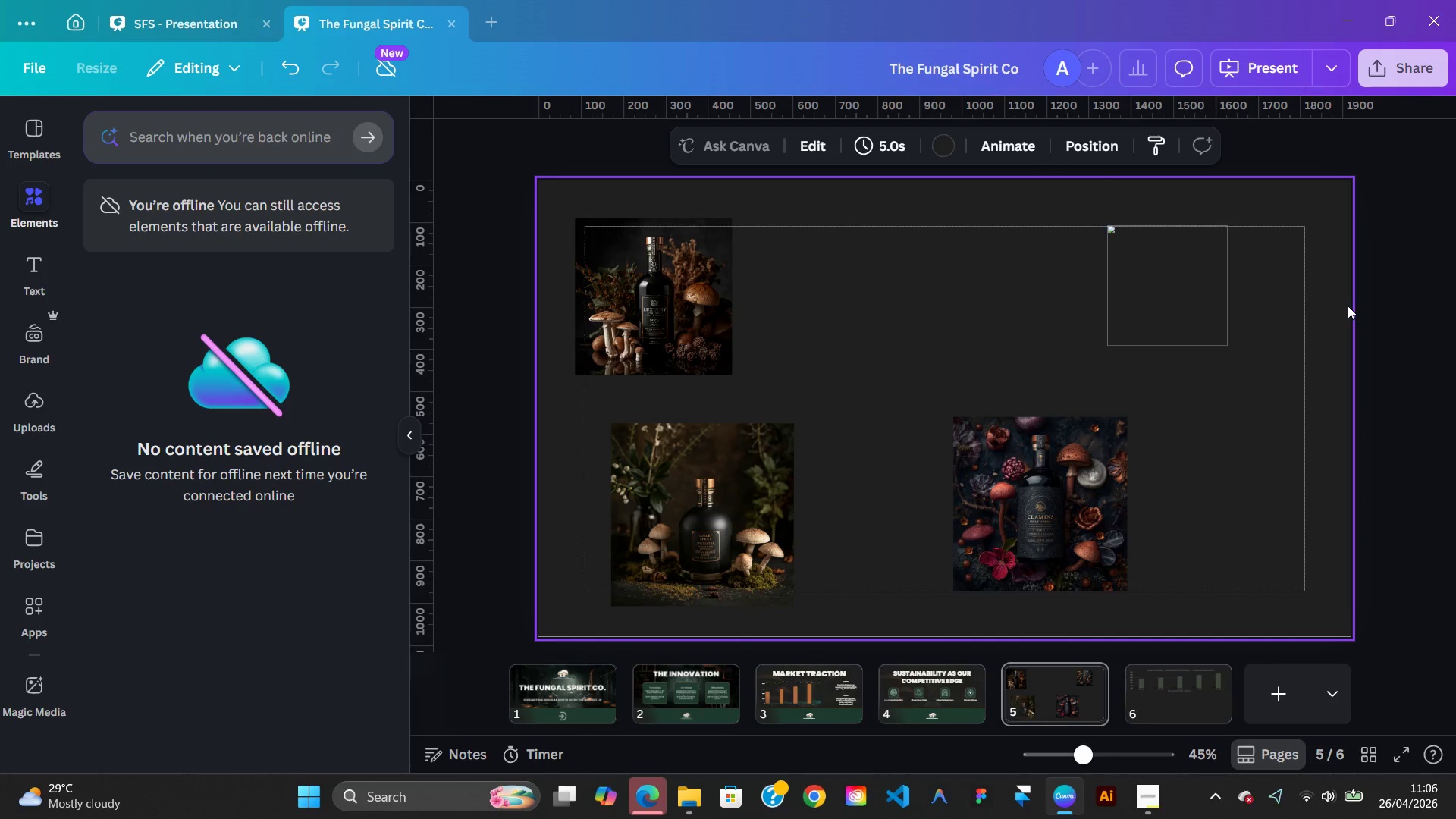 
left_click([1168, 310])
 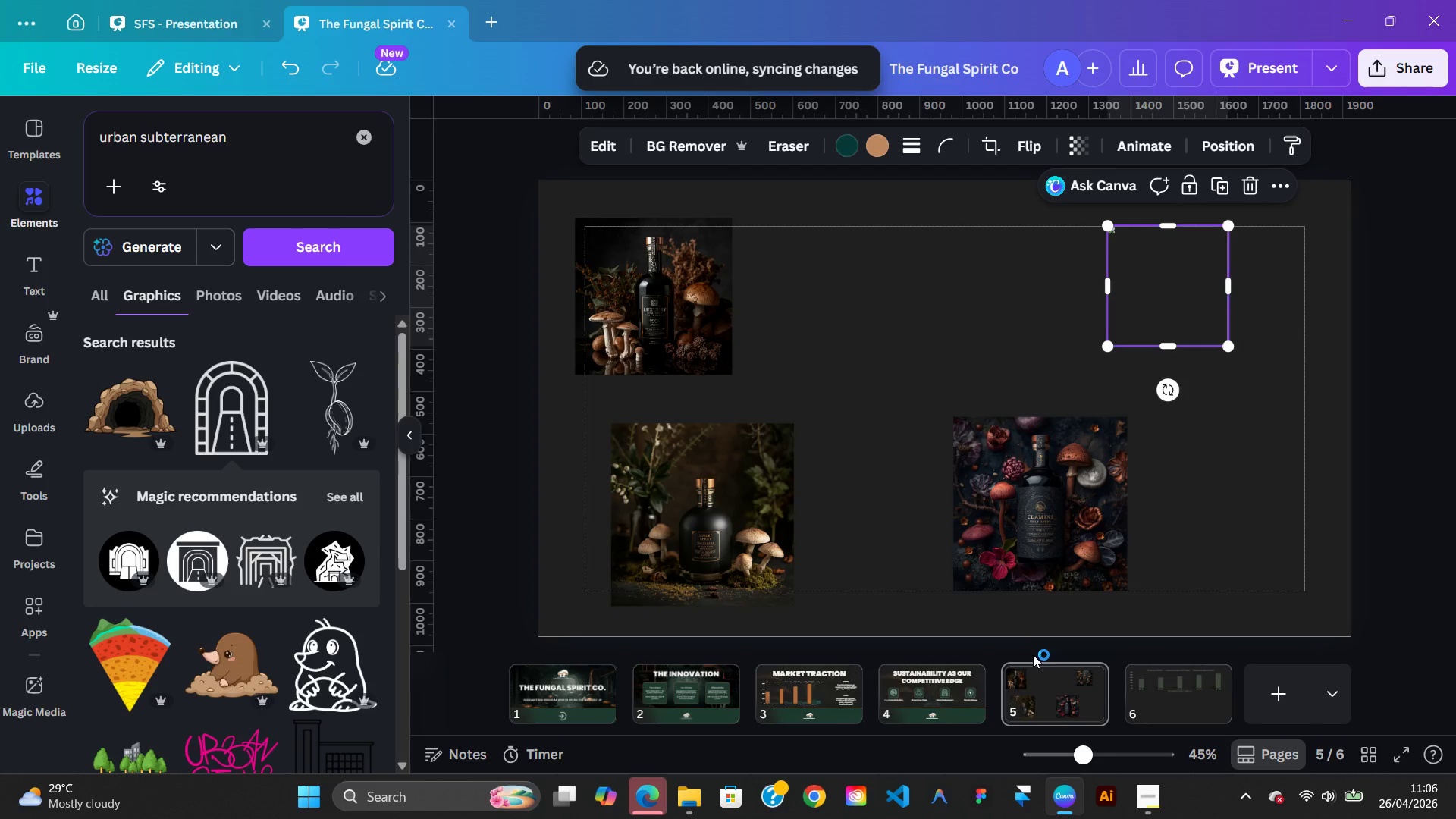 
left_click([970, 695])
 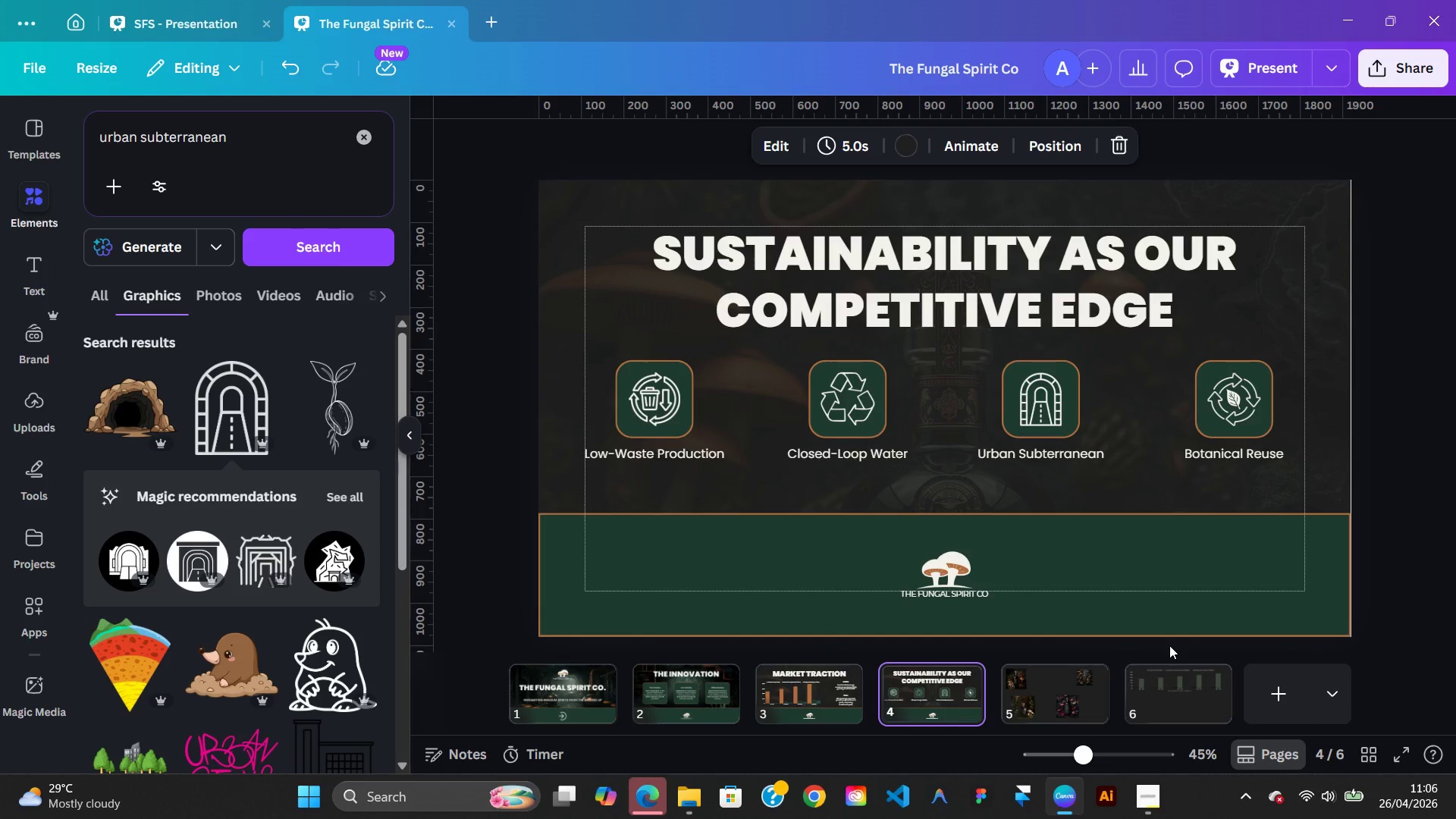 
wait(6.8)
 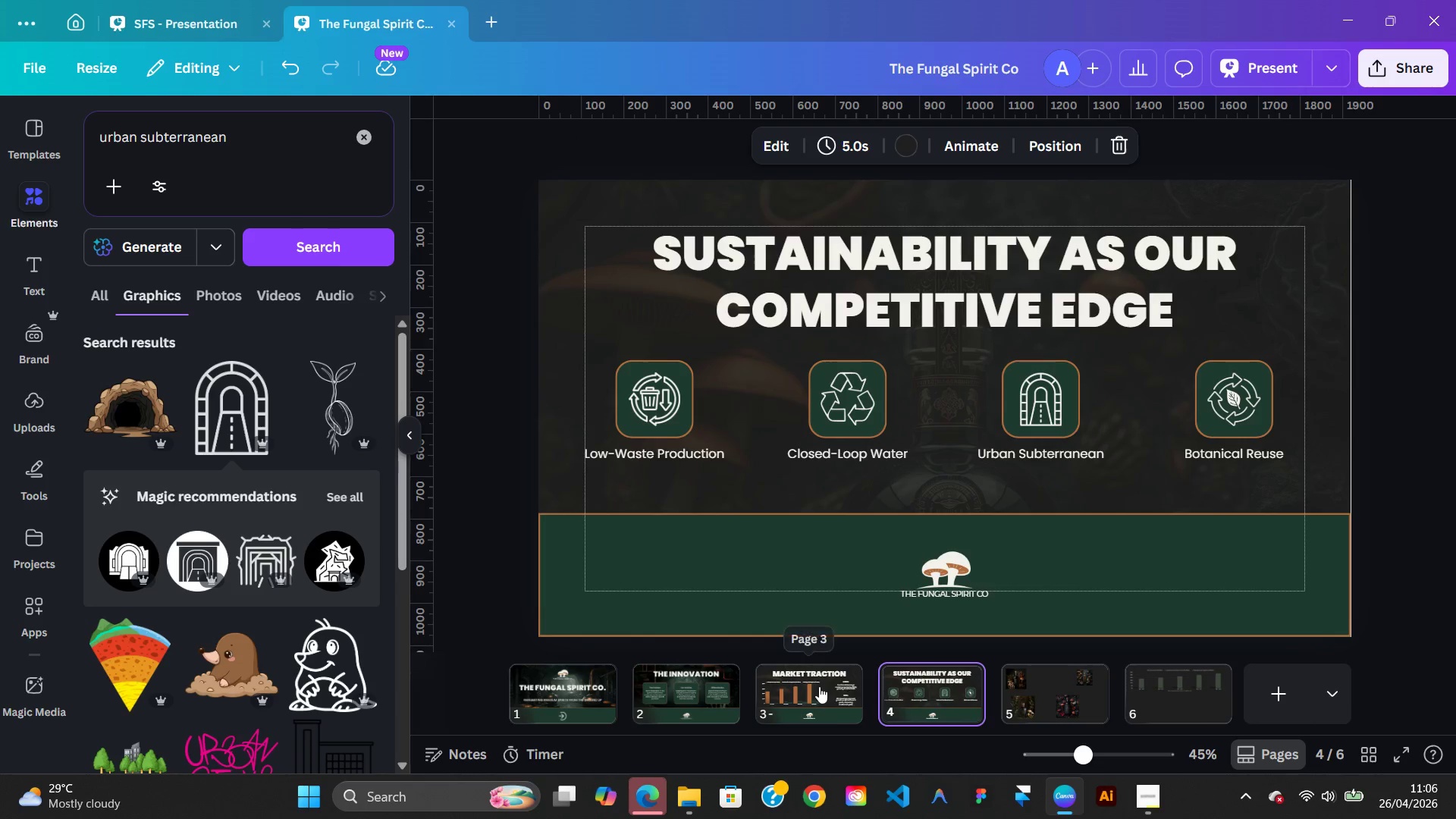 
left_click([1072, 688])
 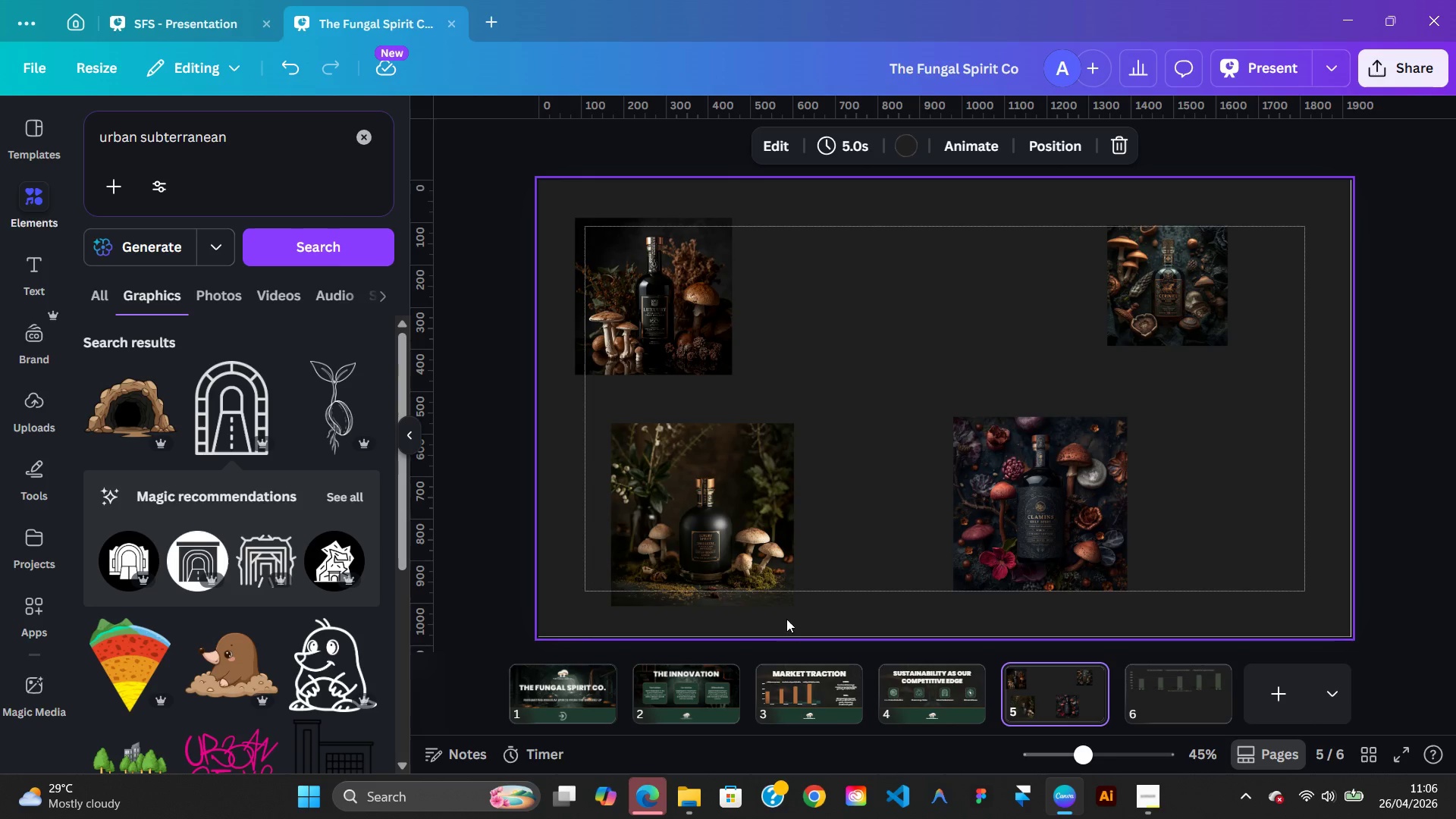 
wait(8.58)
 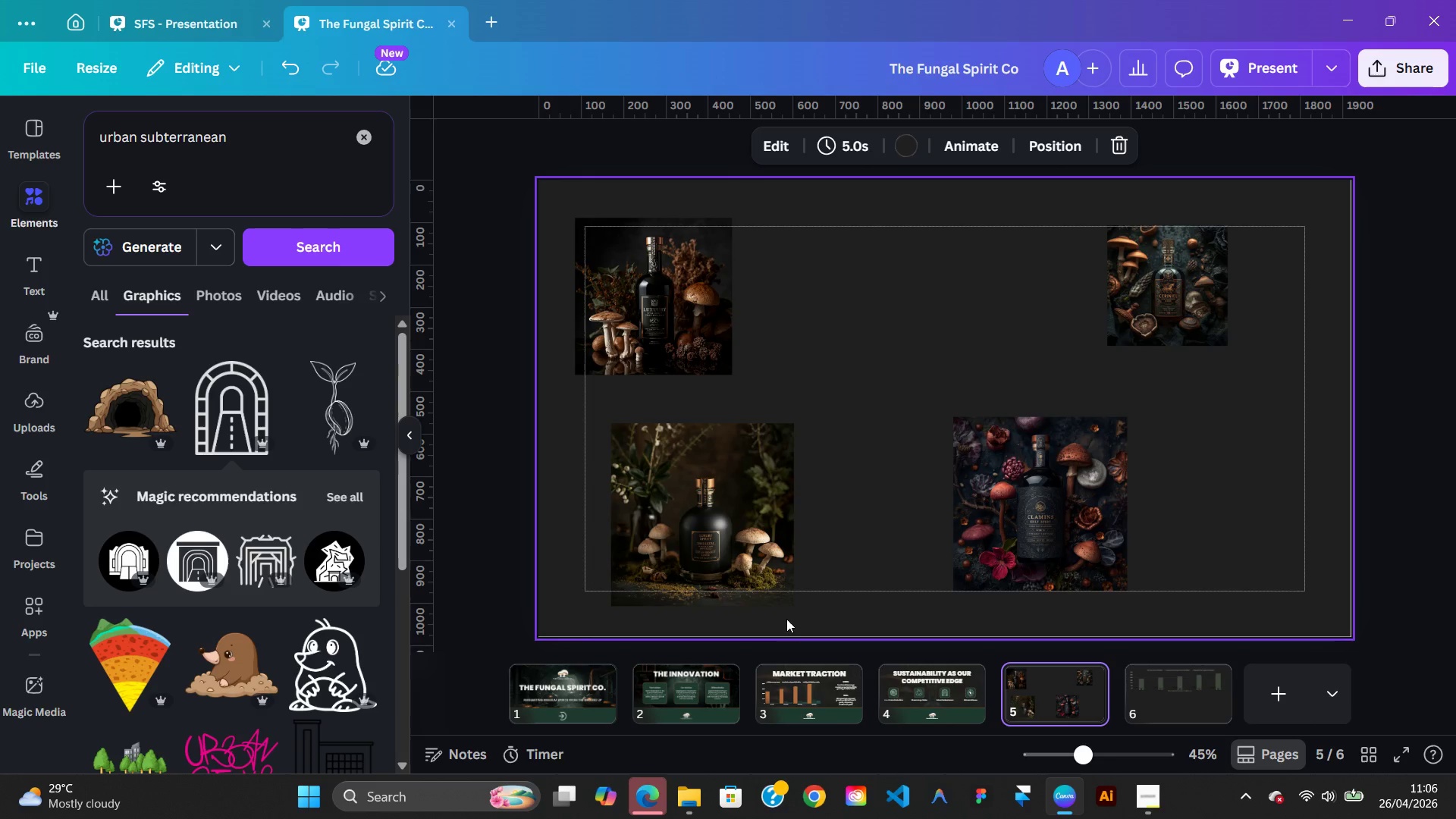 
left_click([1043, 702])
 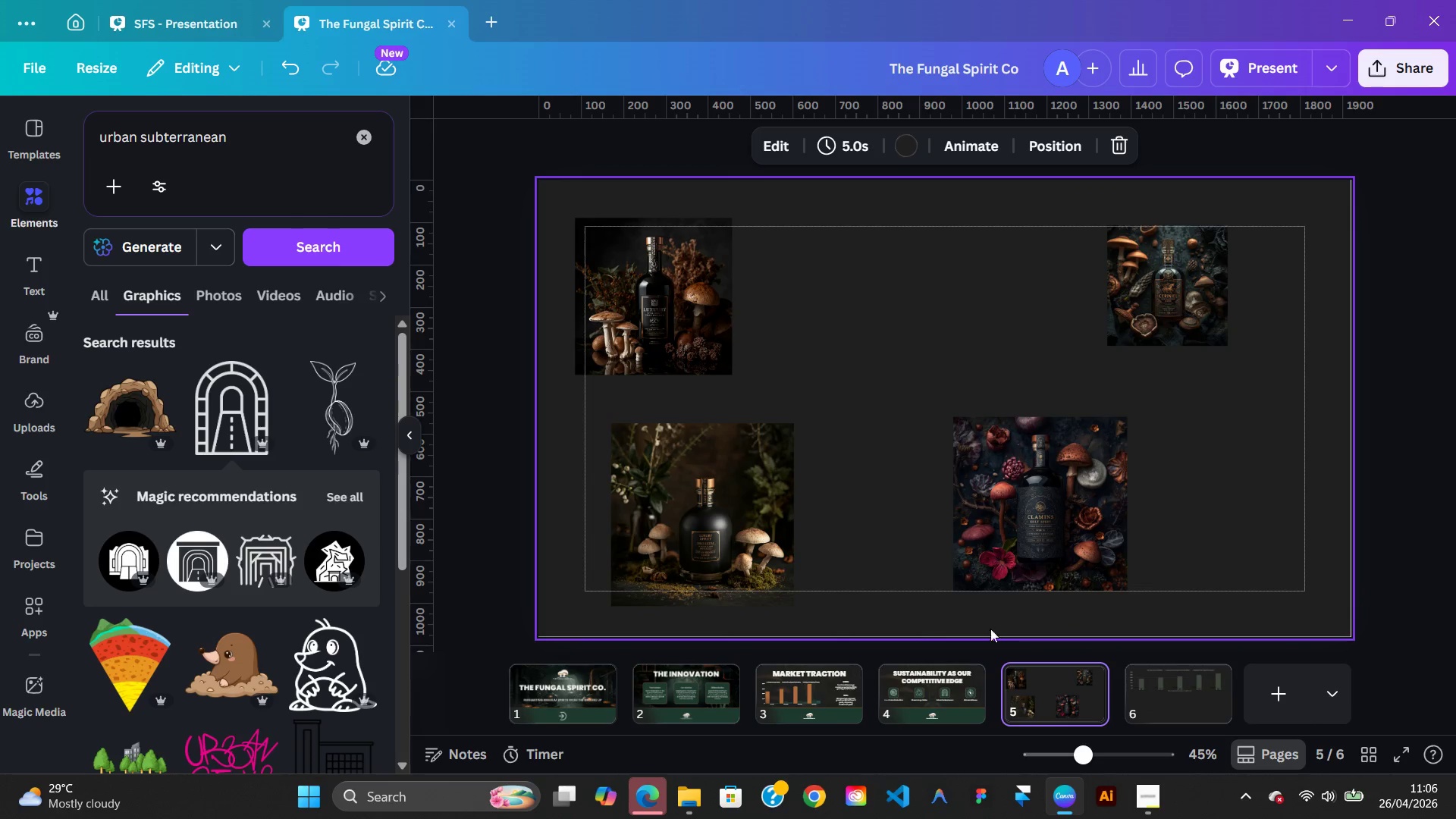 
wait(5.14)
 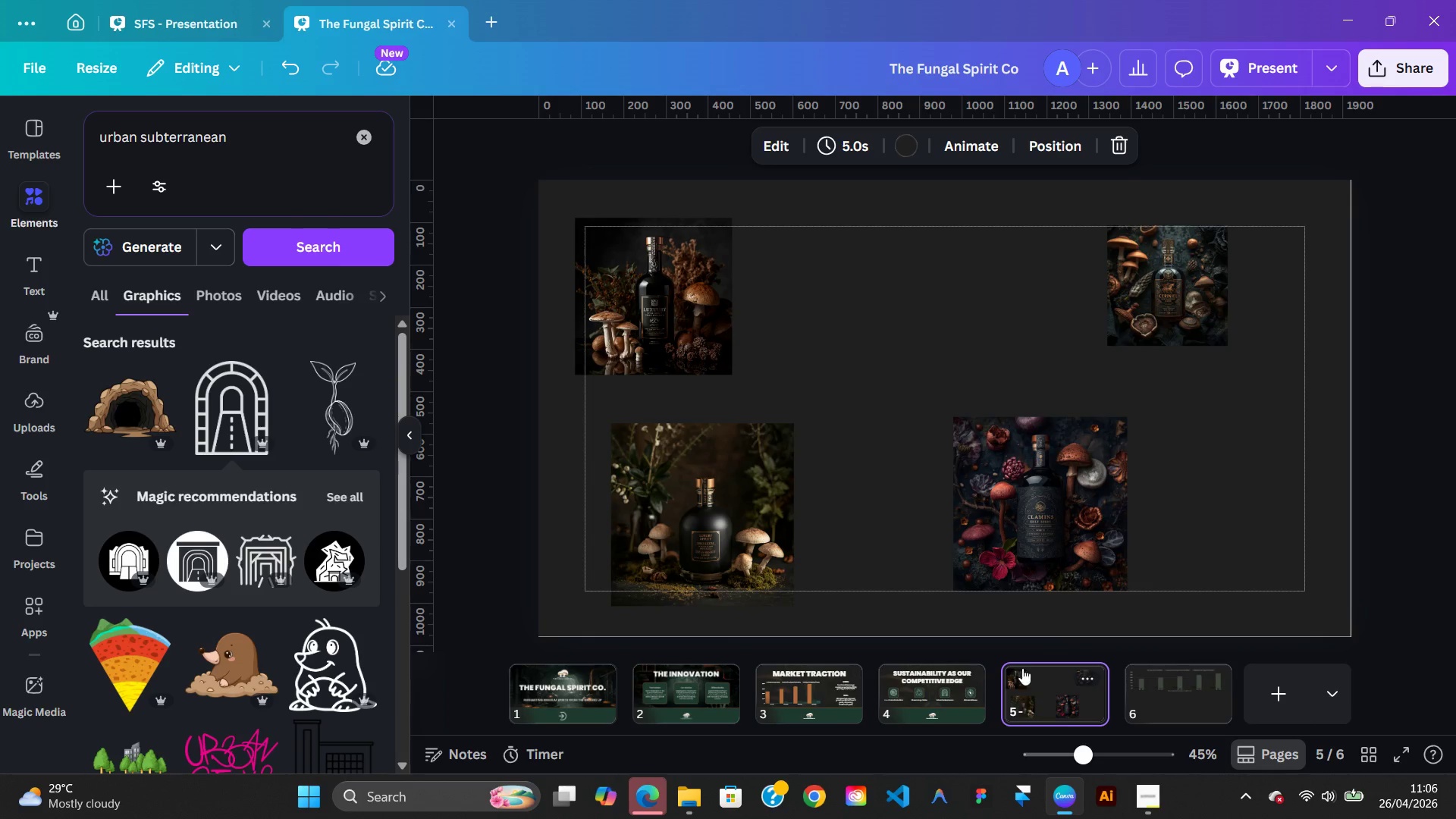 
left_click([237, 20])
 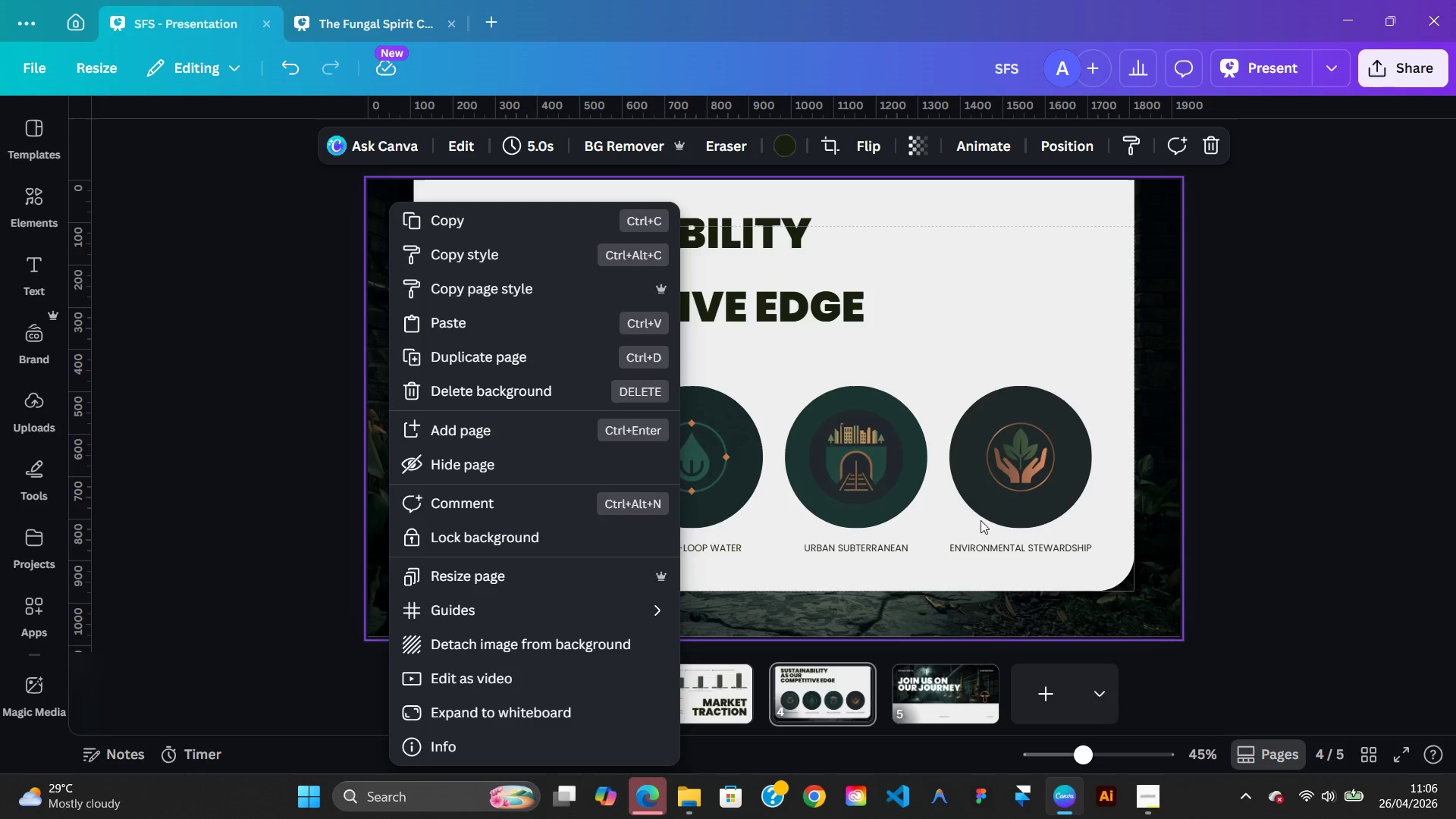 
left_click([969, 676])
 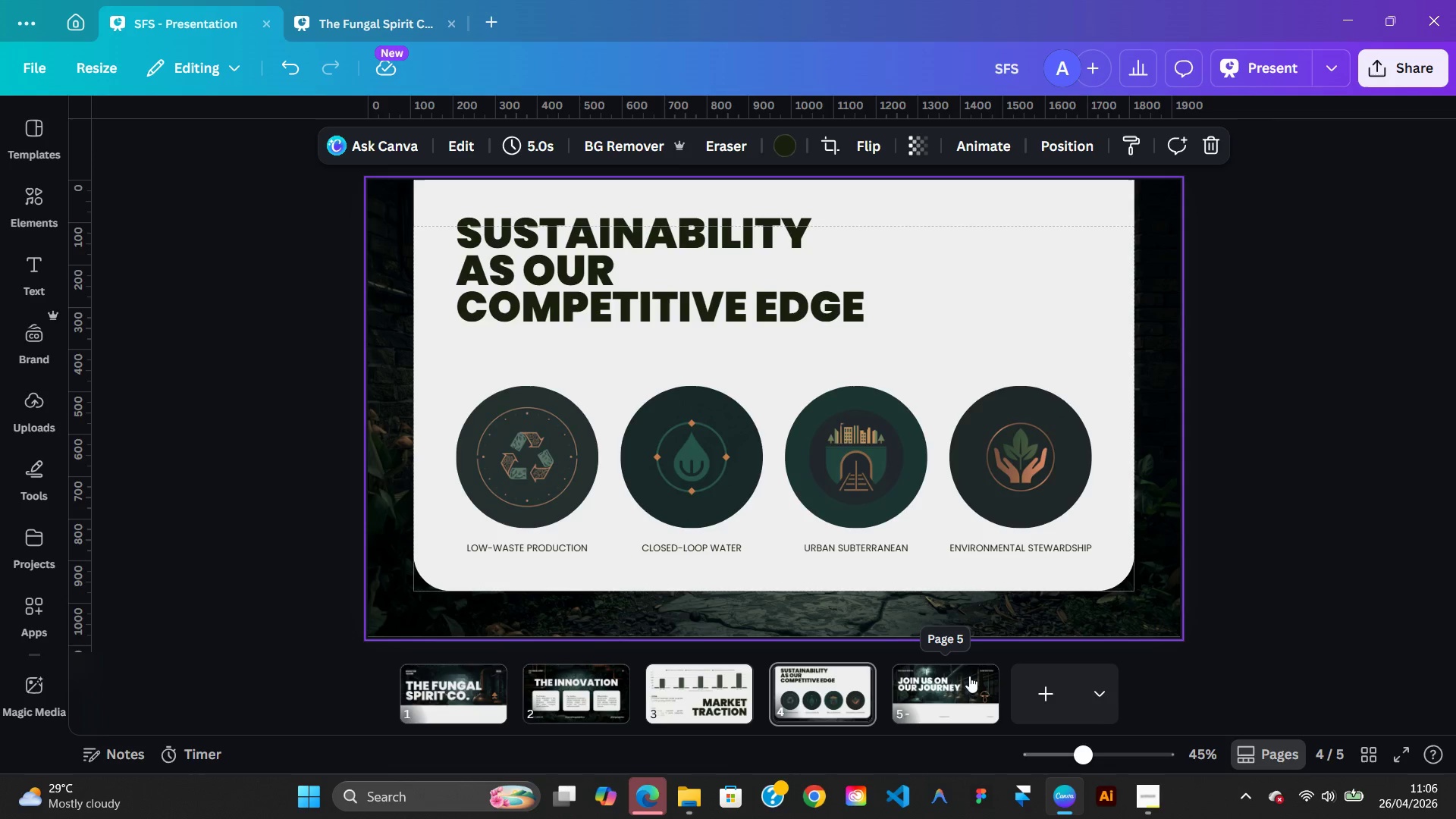 
left_click([969, 676])
 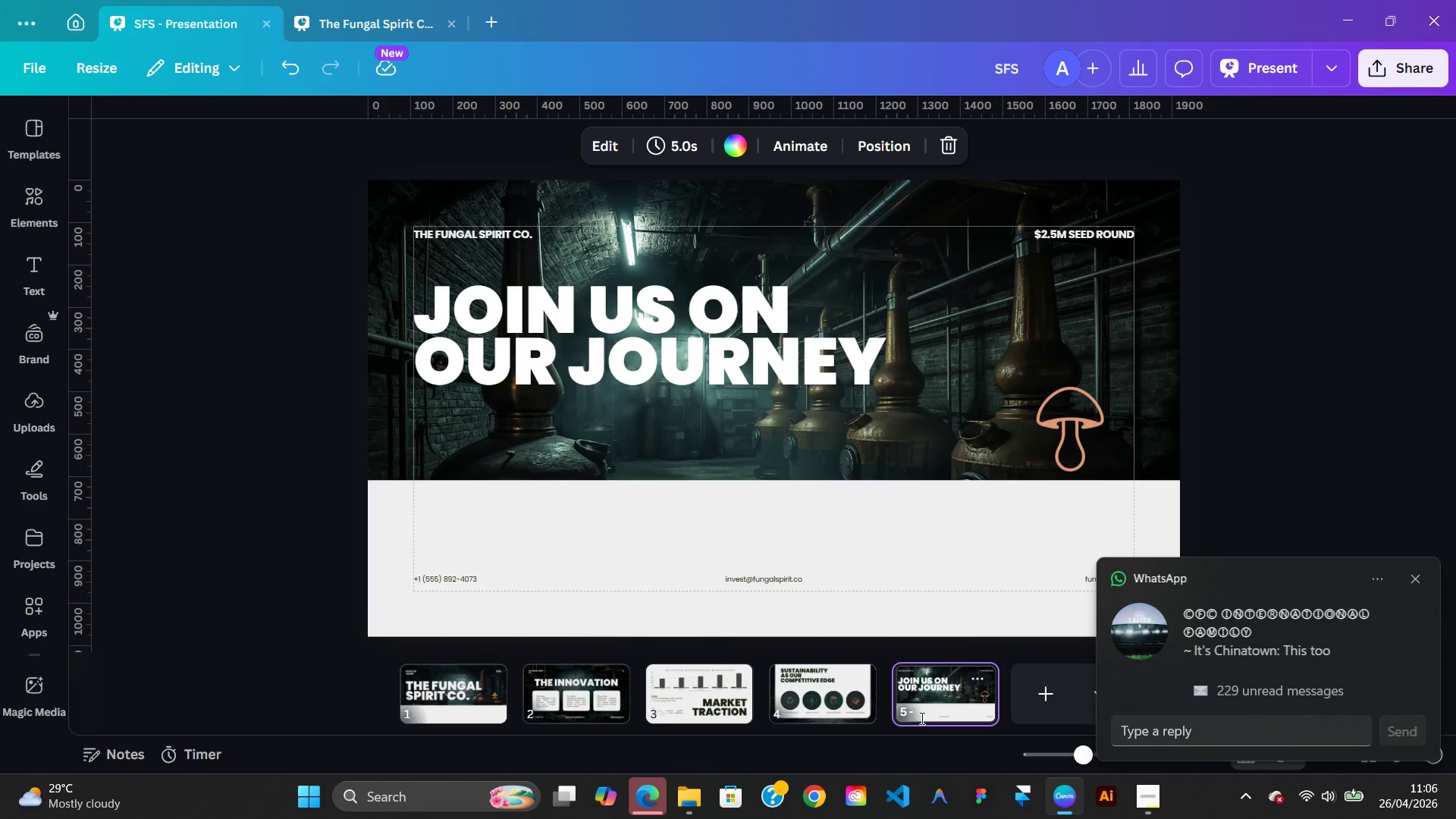 
wait(7.48)
 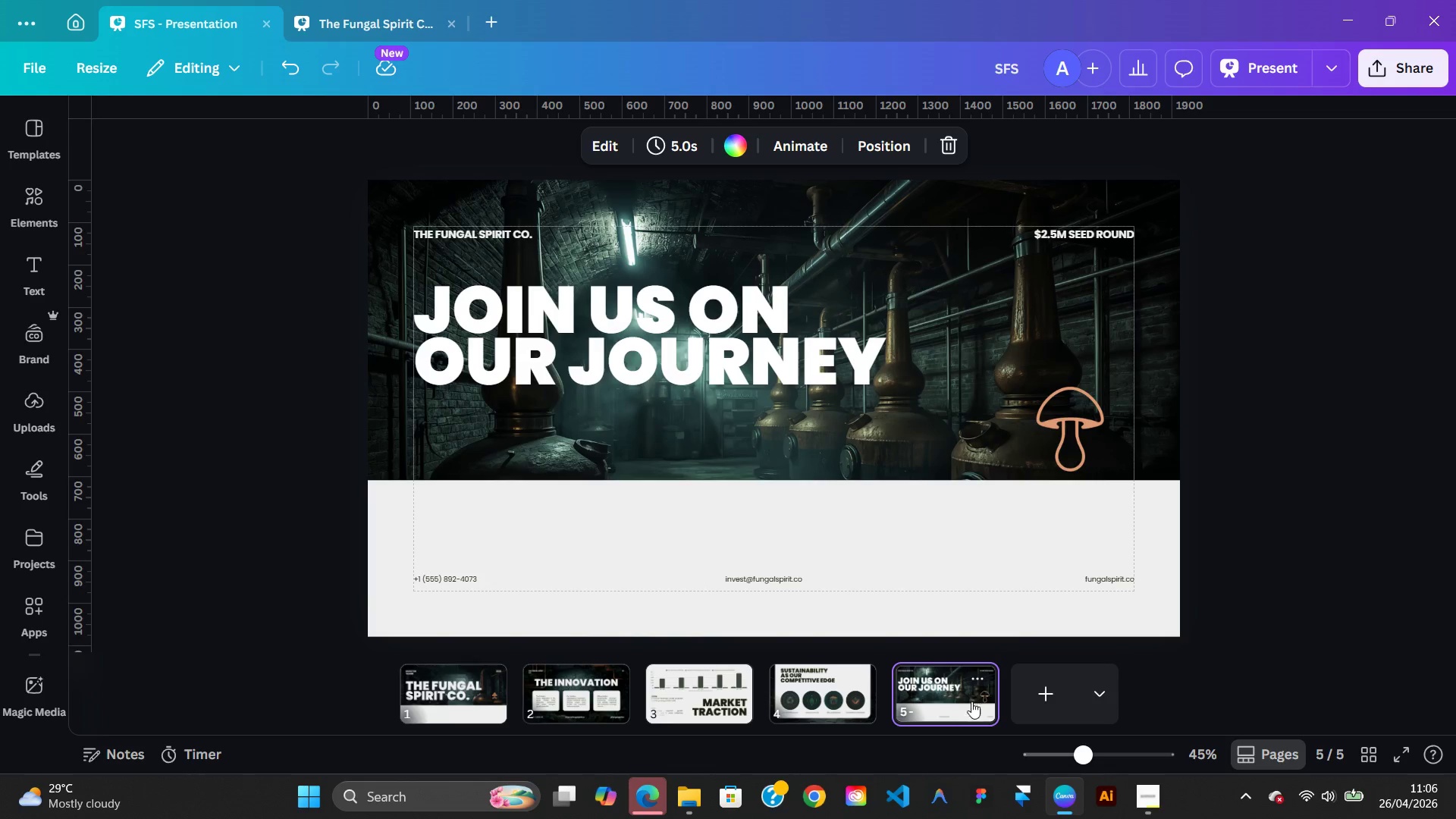 
left_click([866, 711])
 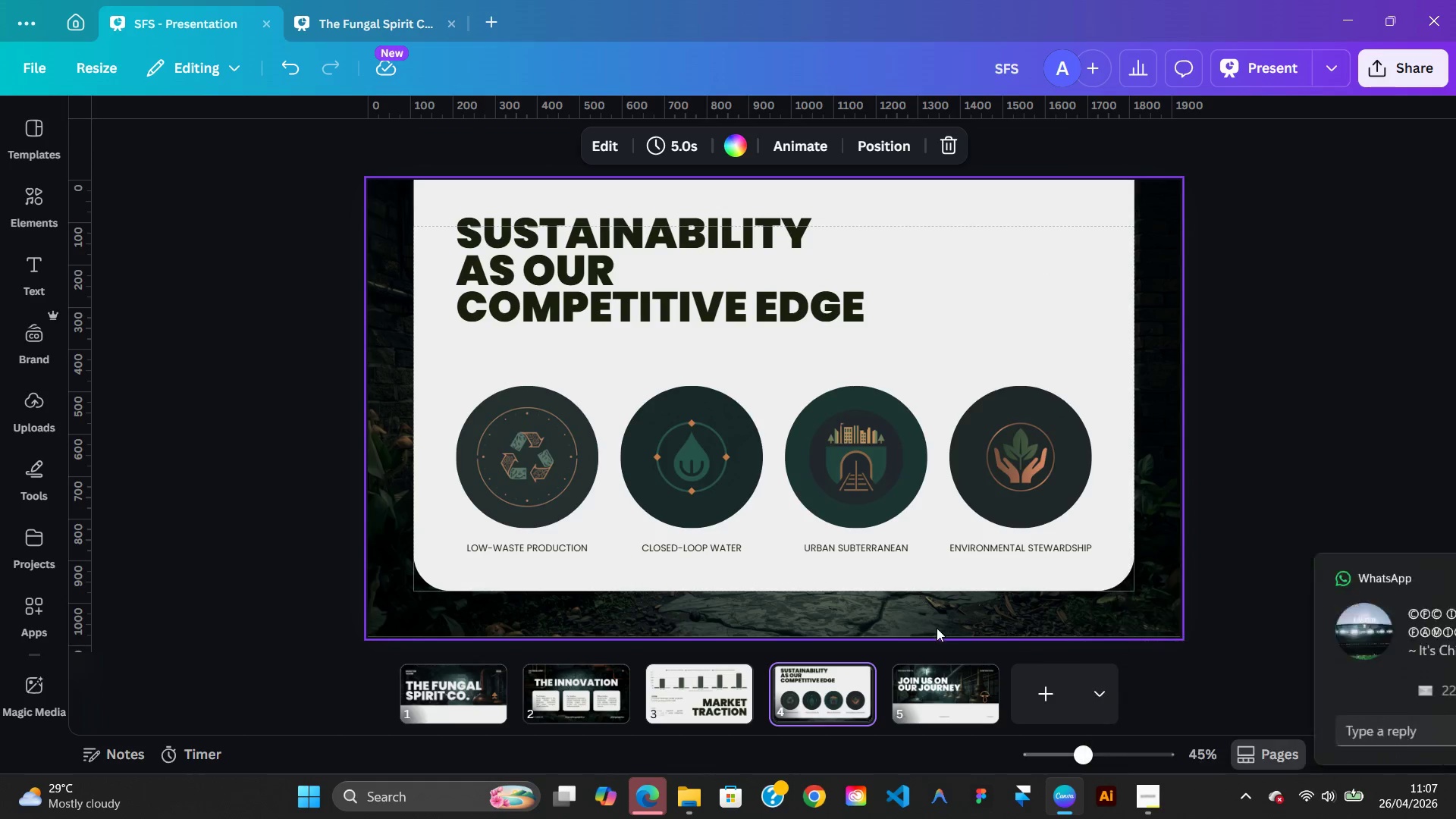 
right_click([935, 628])
 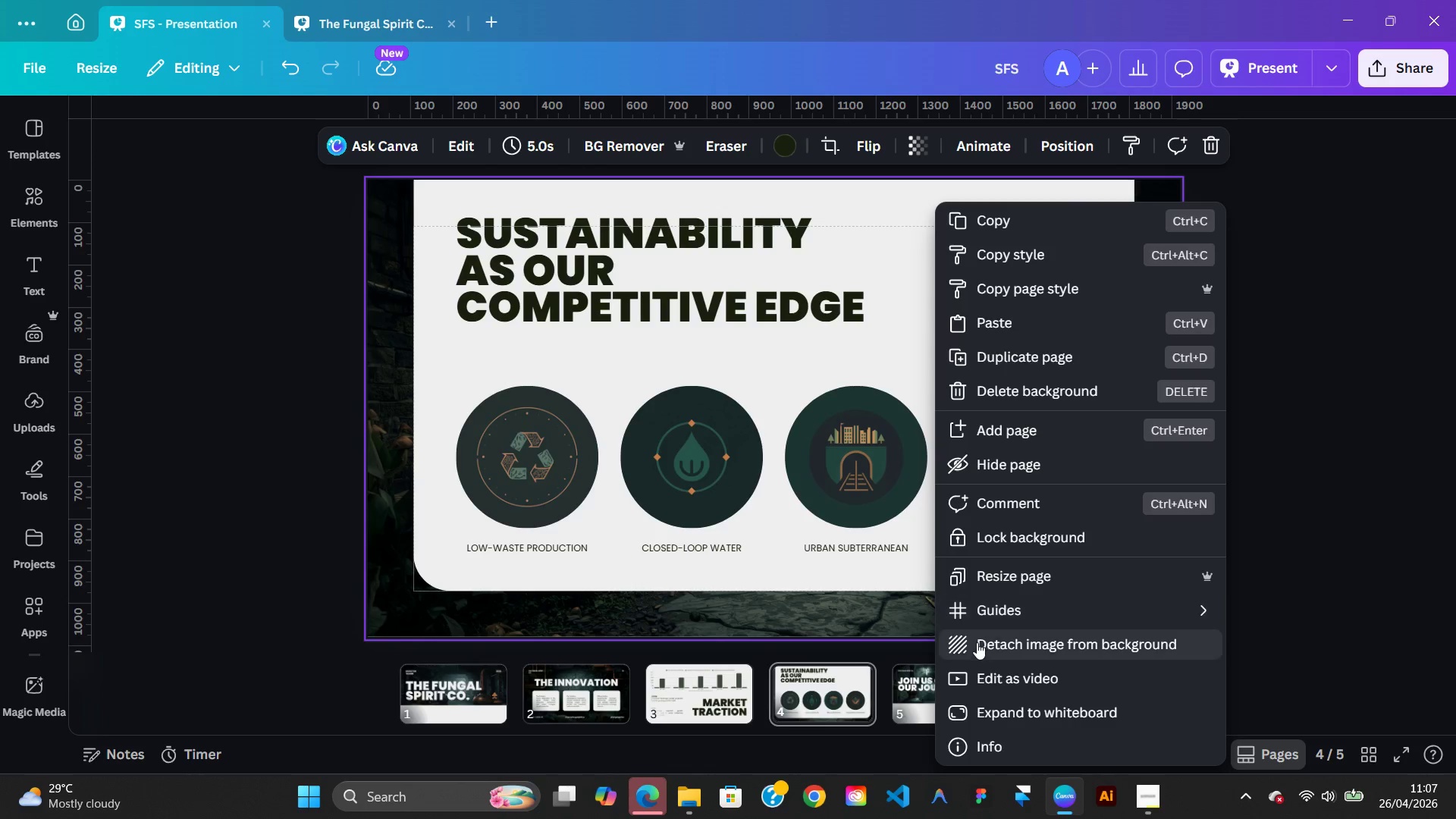 
left_click([977, 643])
 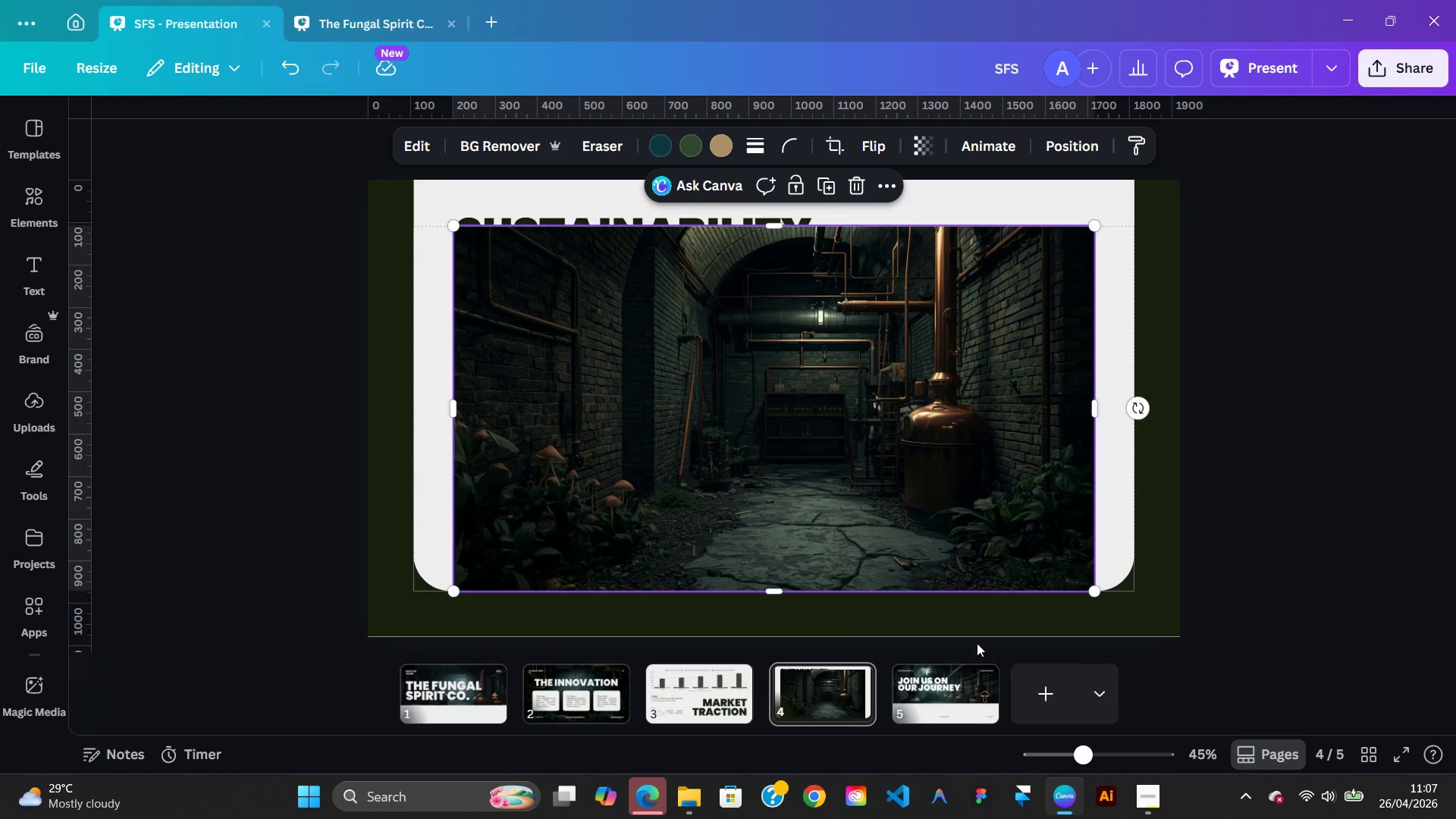 
wait(5.08)
 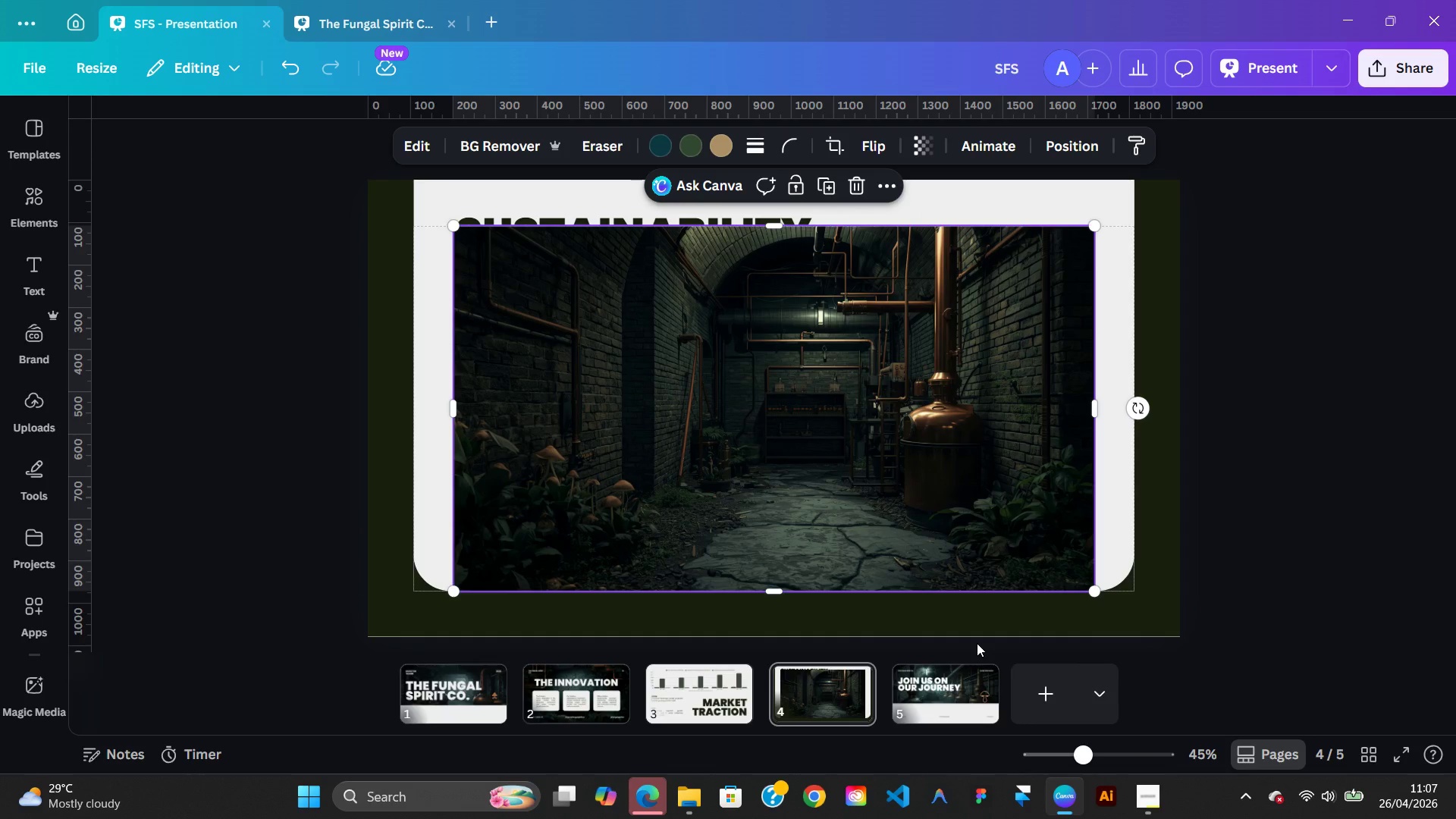 
key(Control+Z)
 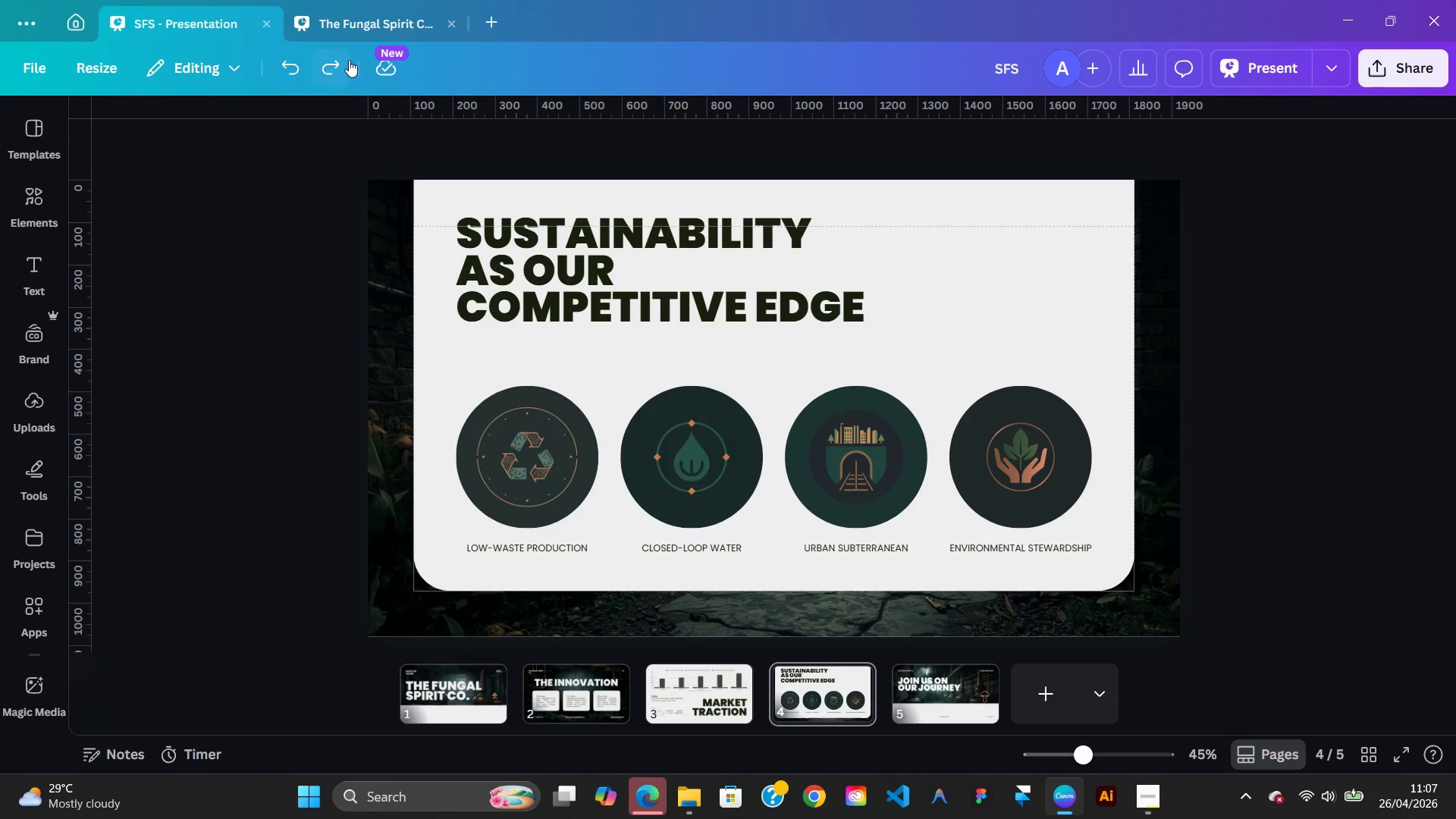 
left_click([362, 20])
 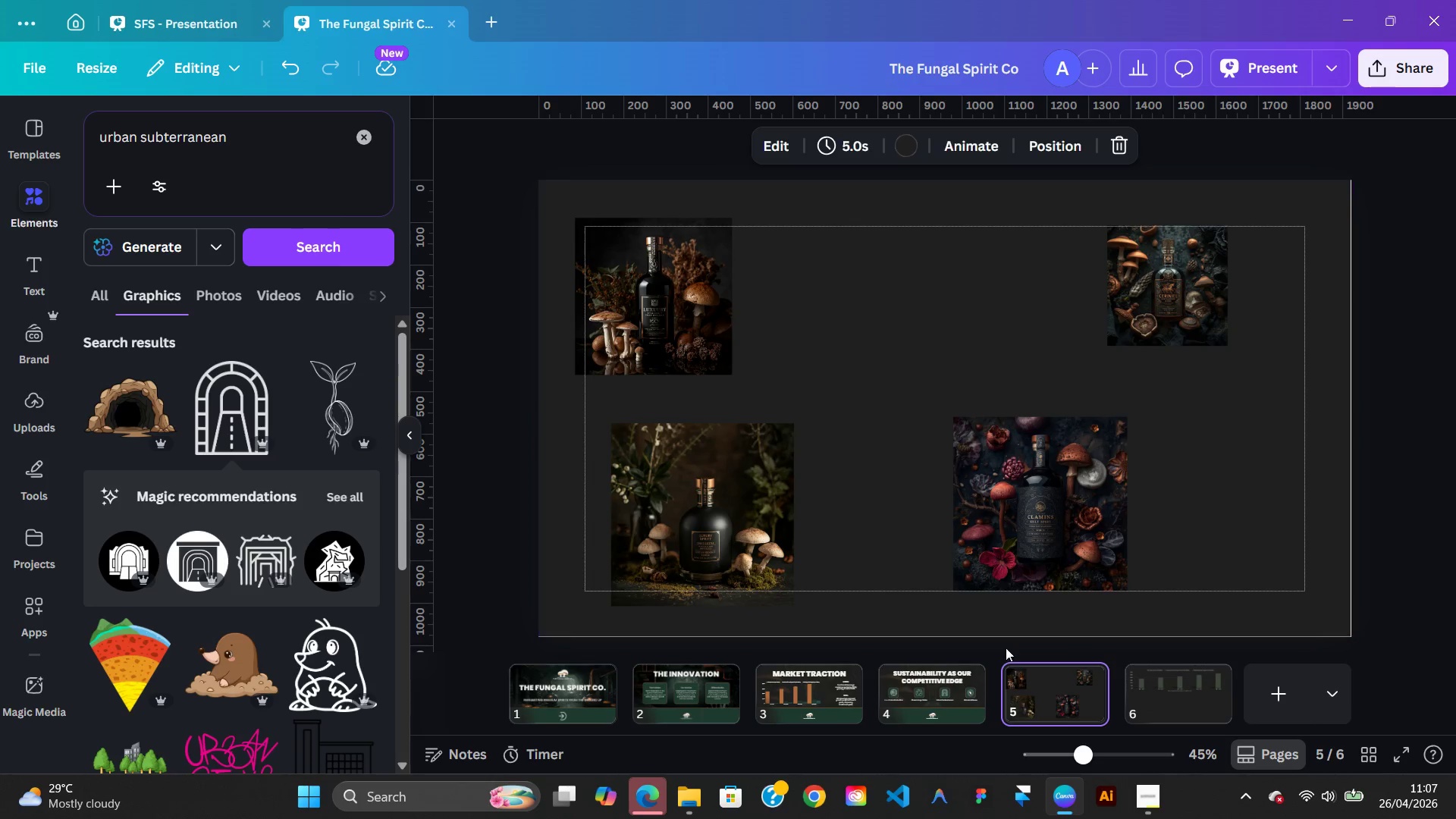 
left_click([718, 682])
 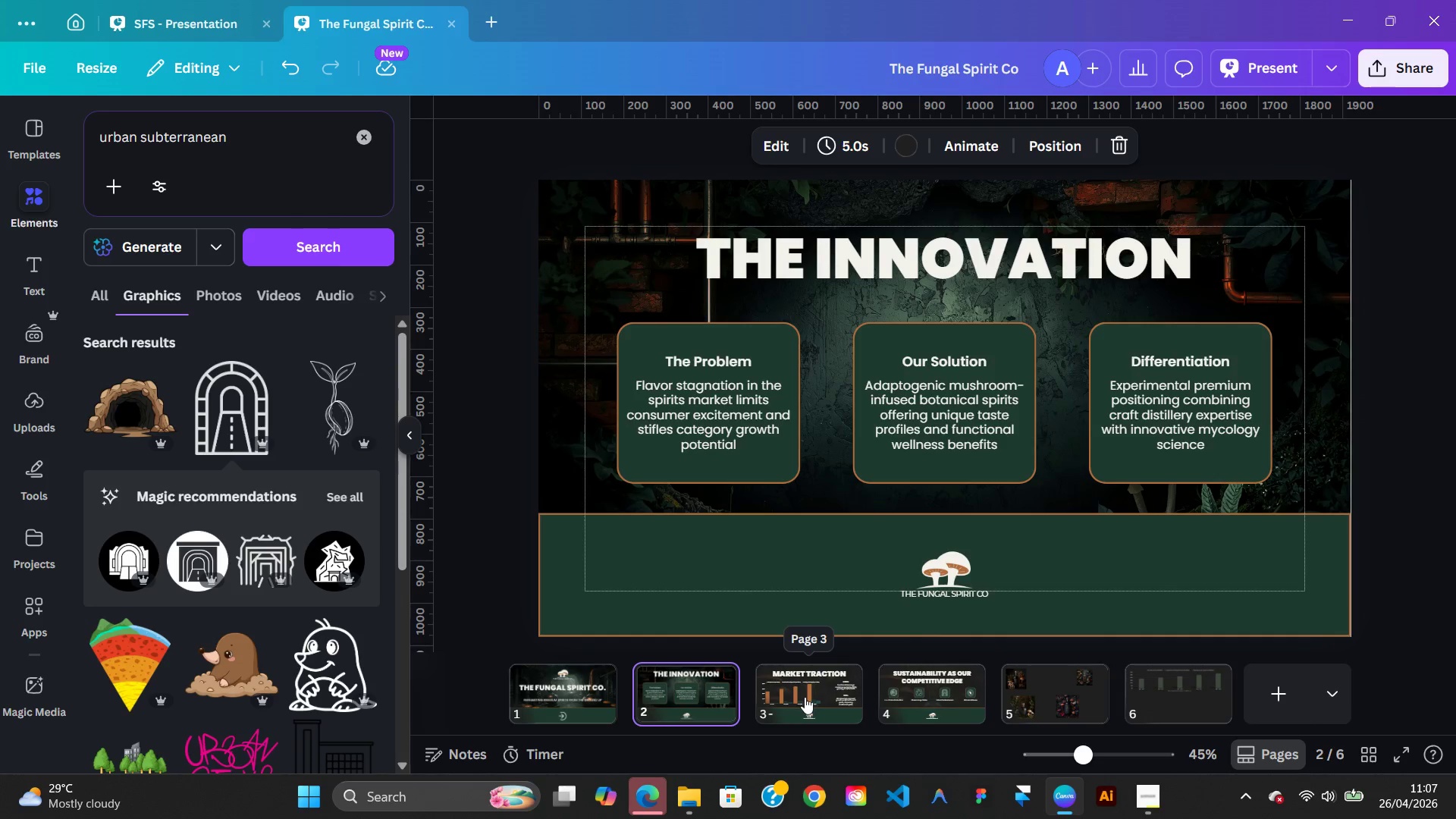 
left_click([810, 697])
 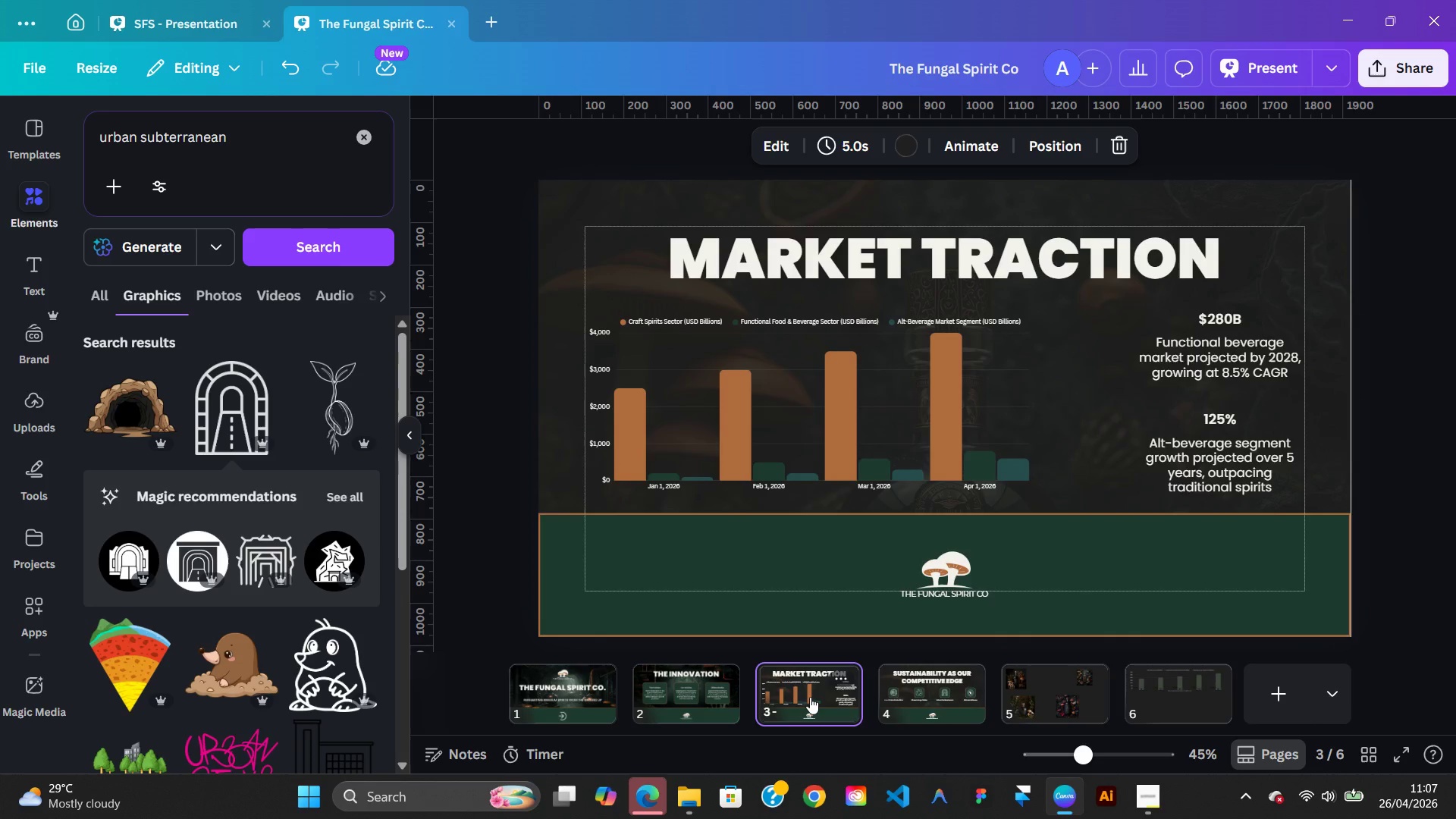 
wait(8.11)
 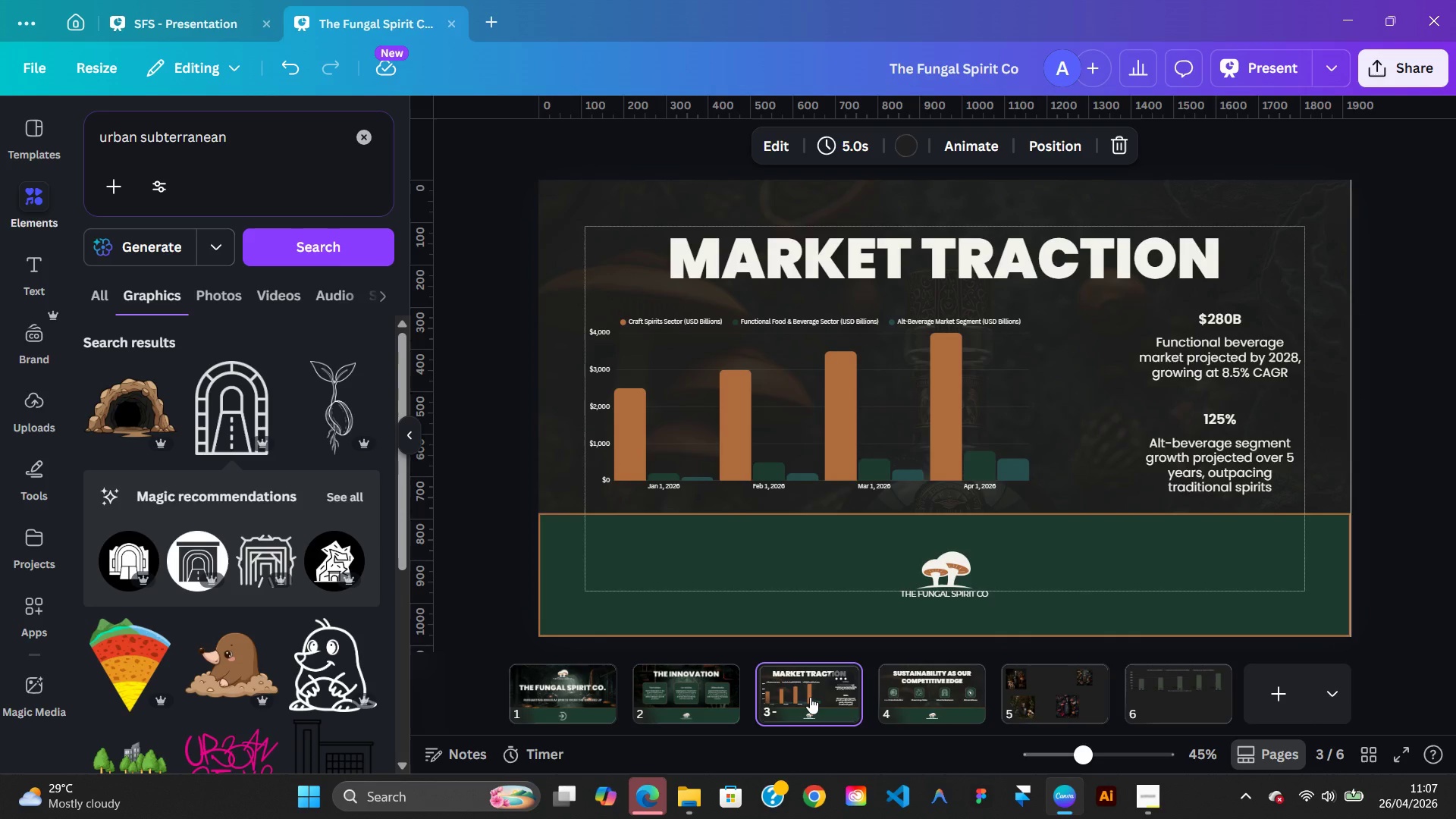 
left_click([1056, 692])
 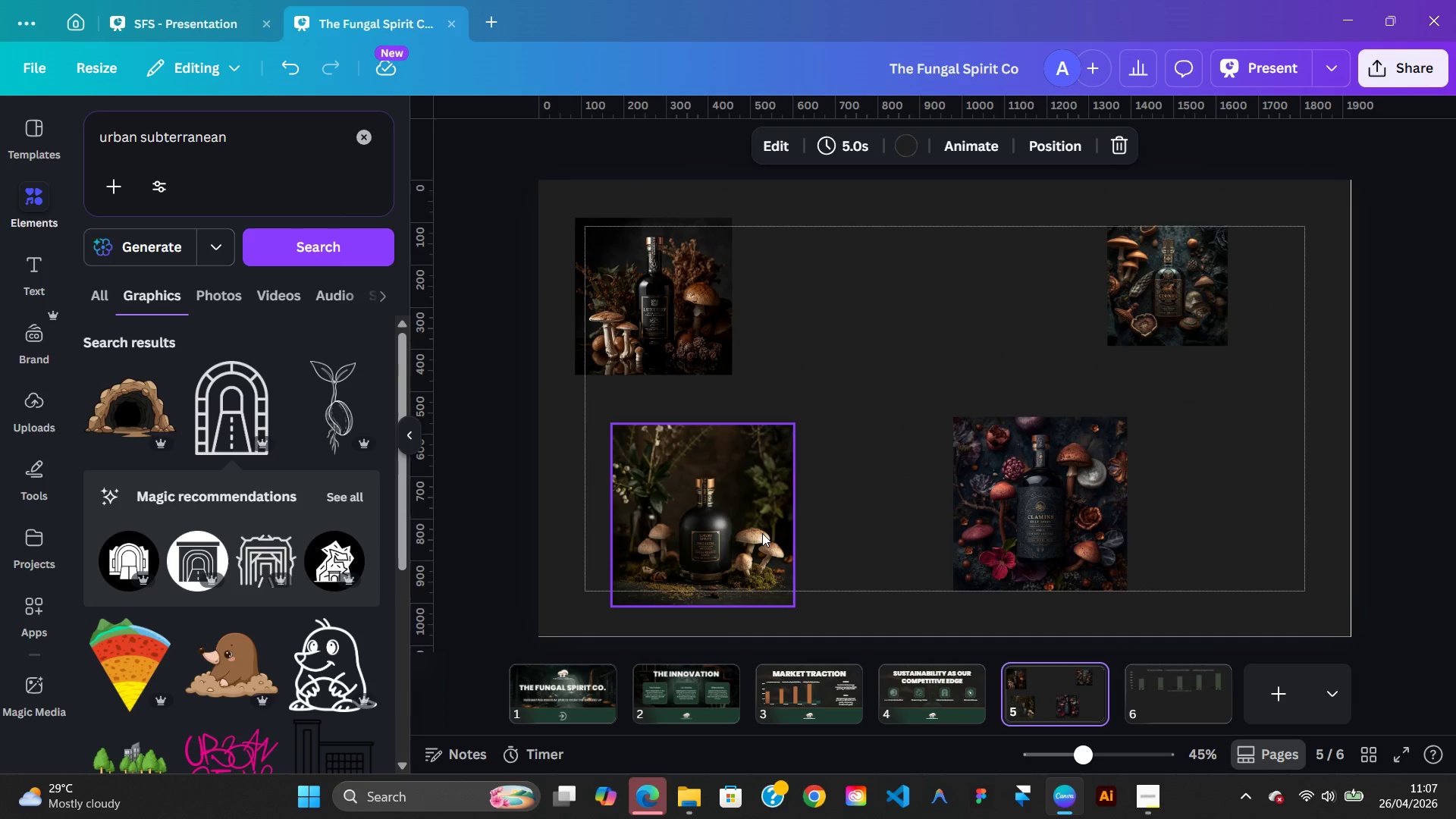 
wait(5.94)
 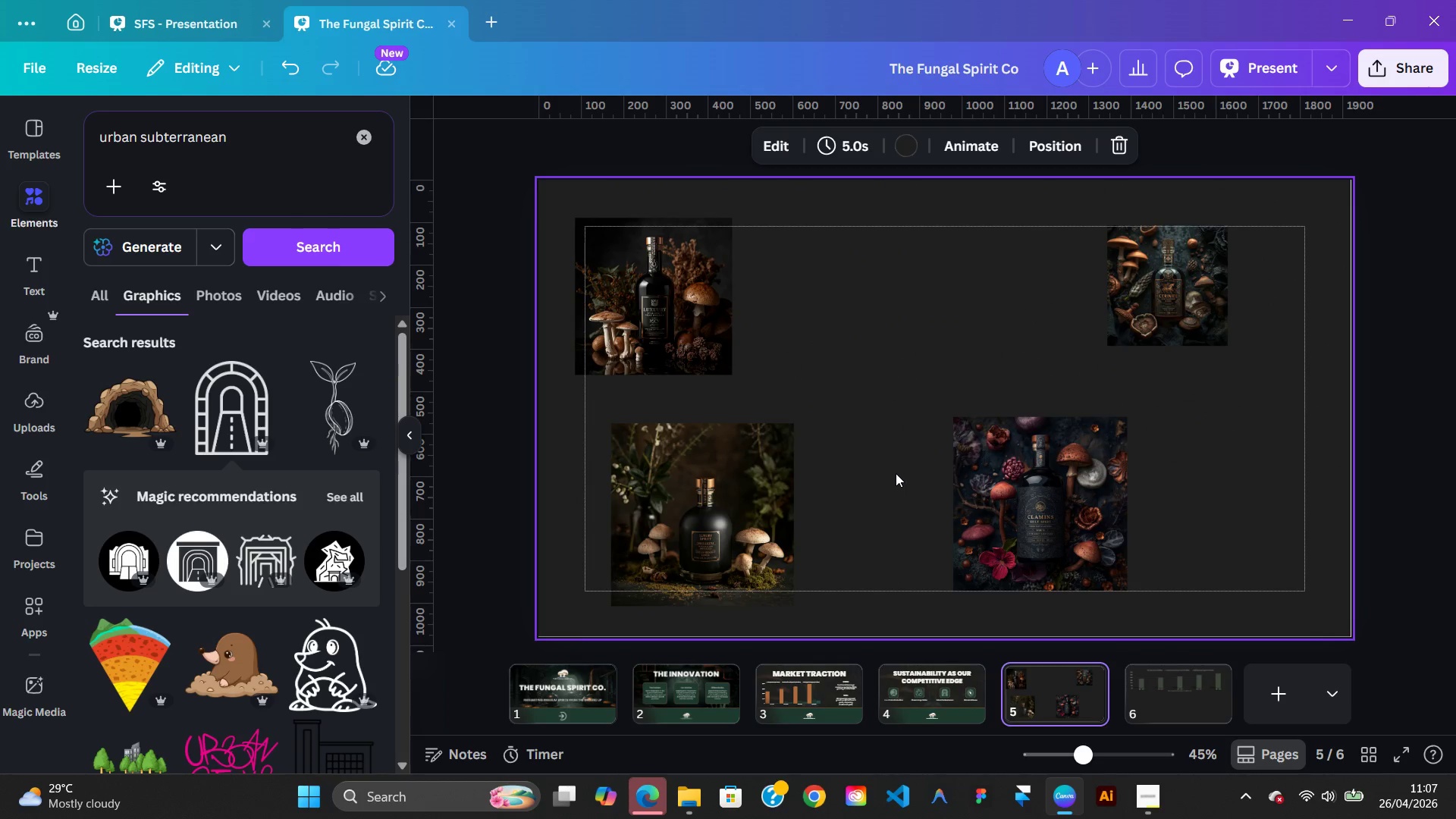 
right_click([762, 533])
 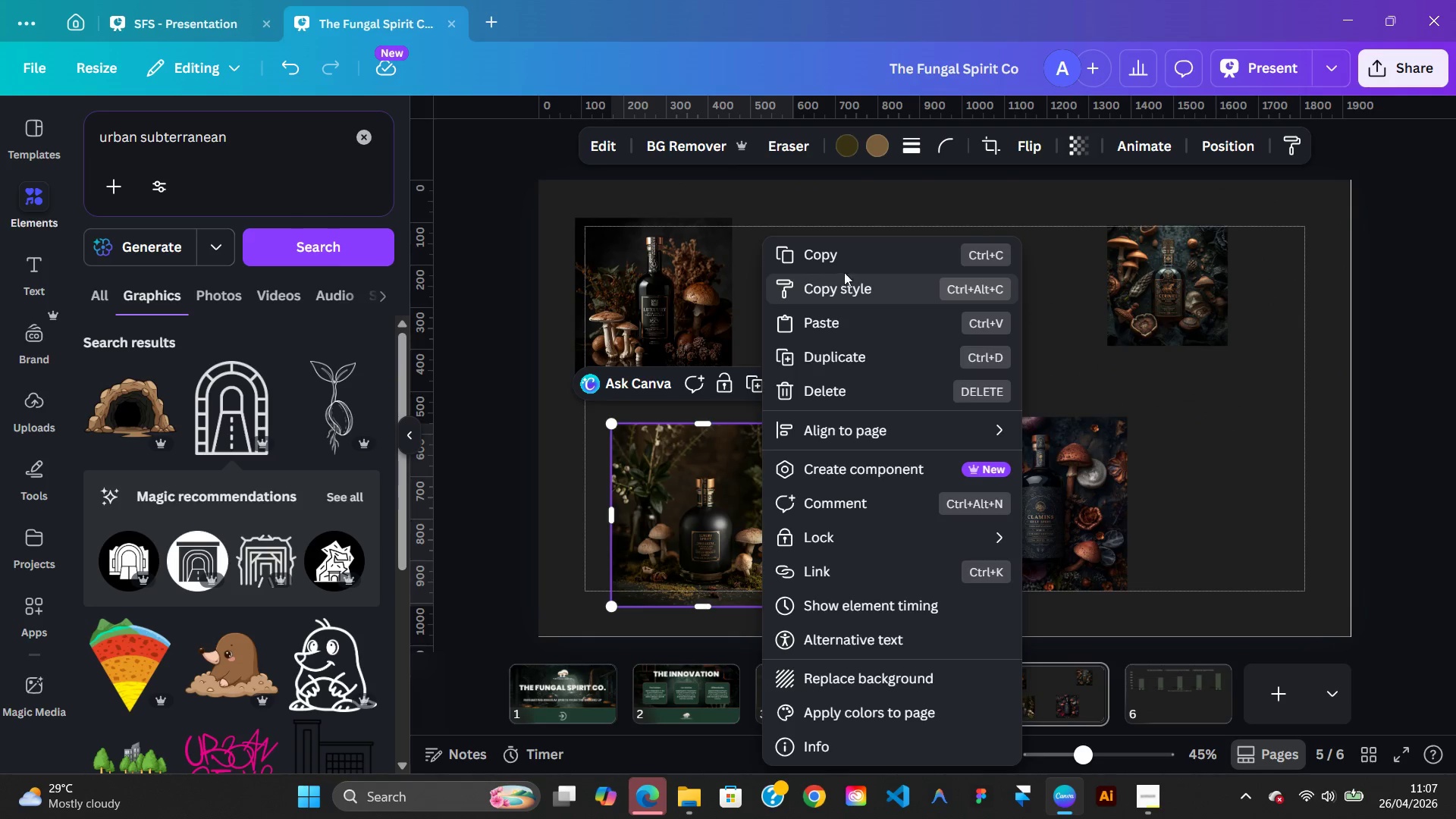 
left_click([845, 263])
 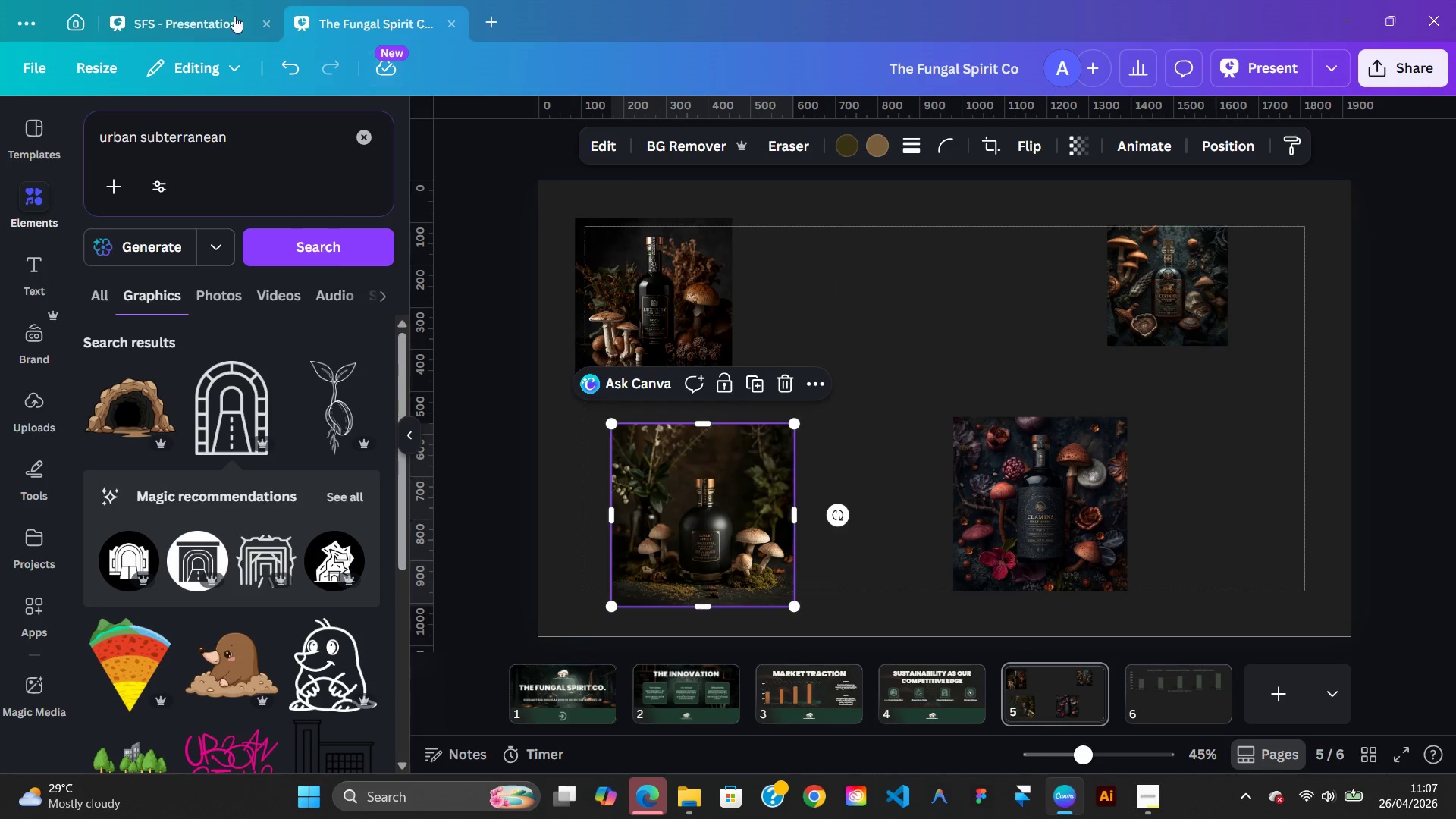 
left_click([197, 13])
 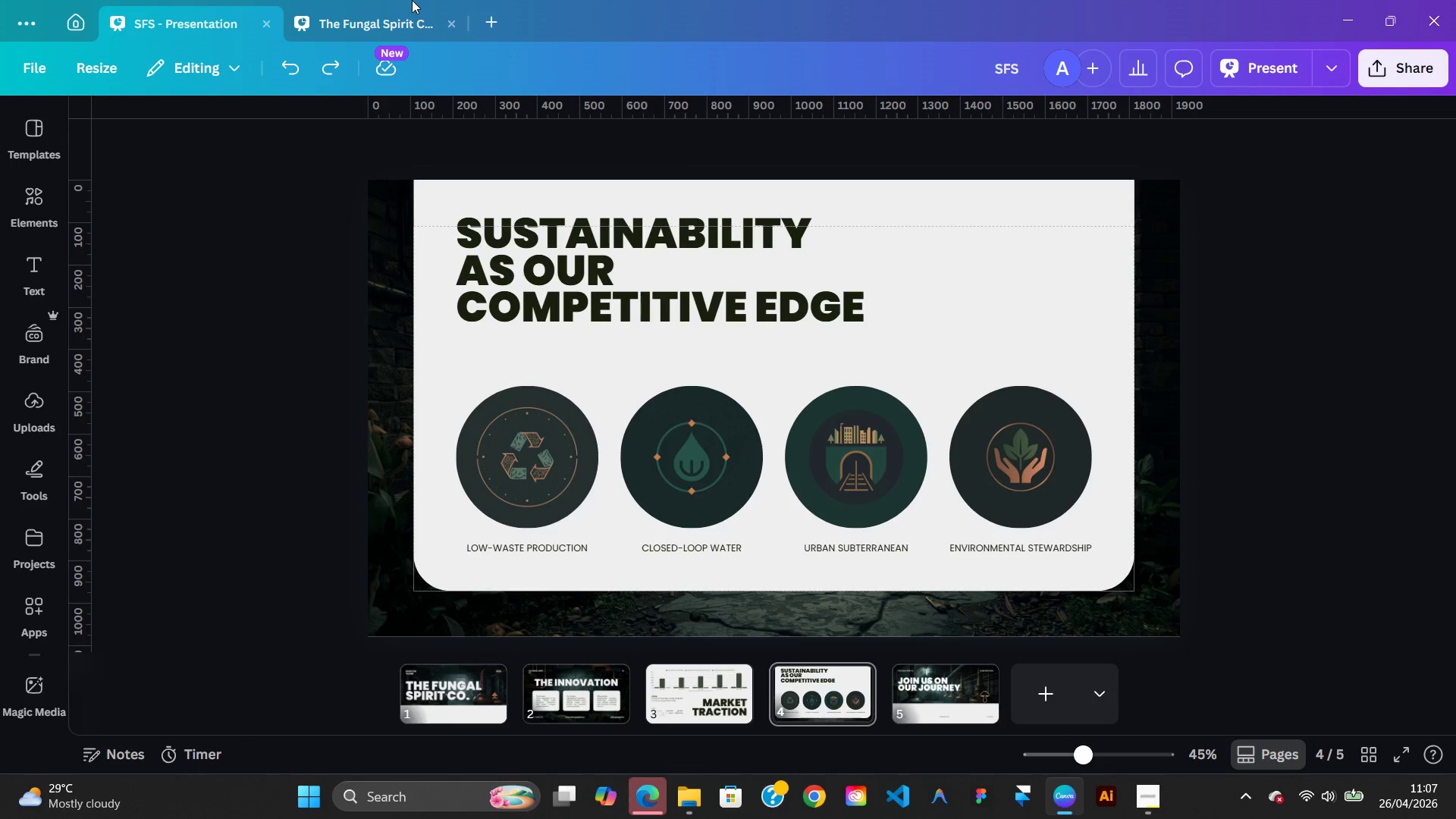 
left_click([407, 8])
 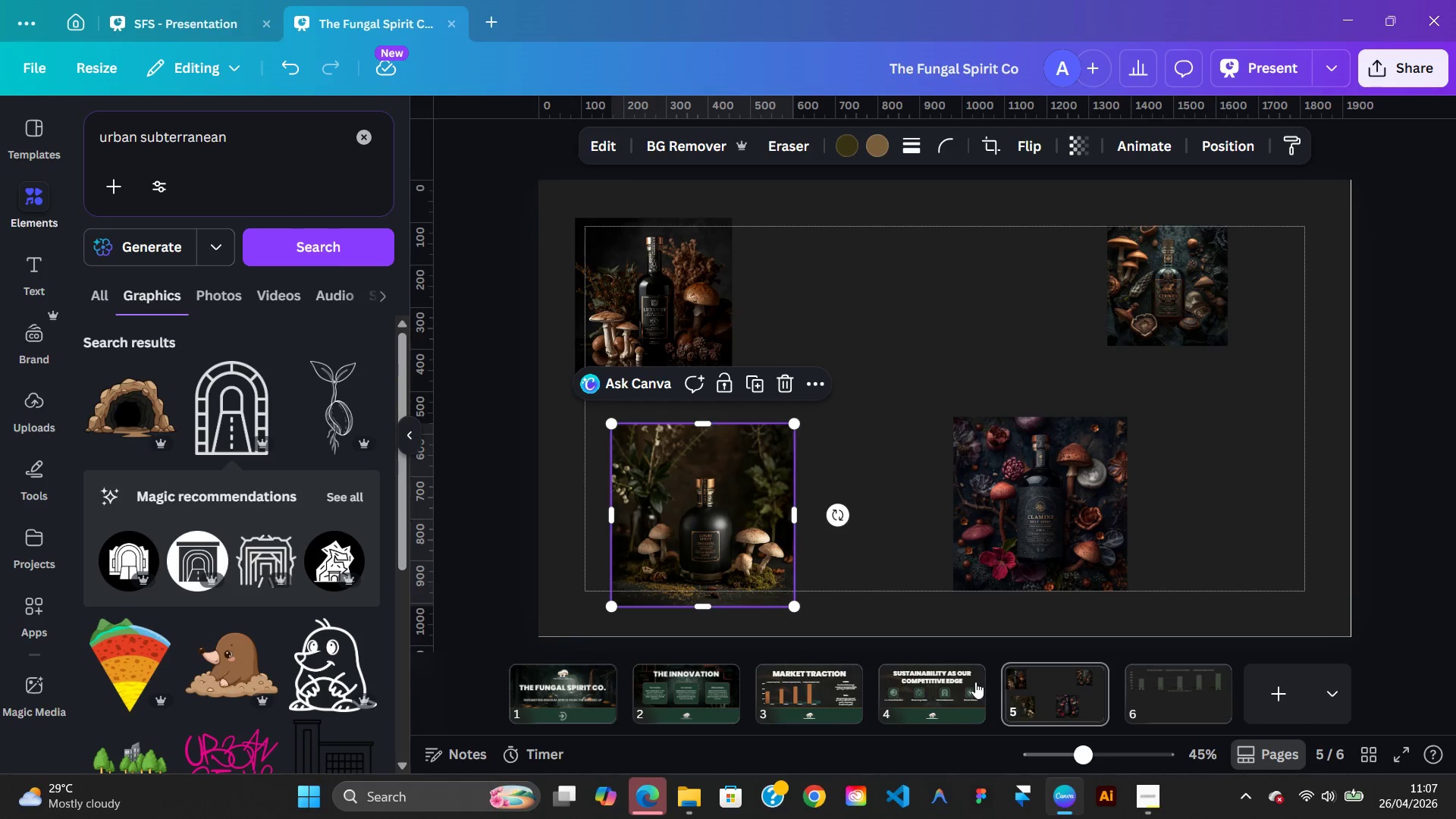 
left_click([974, 682])
 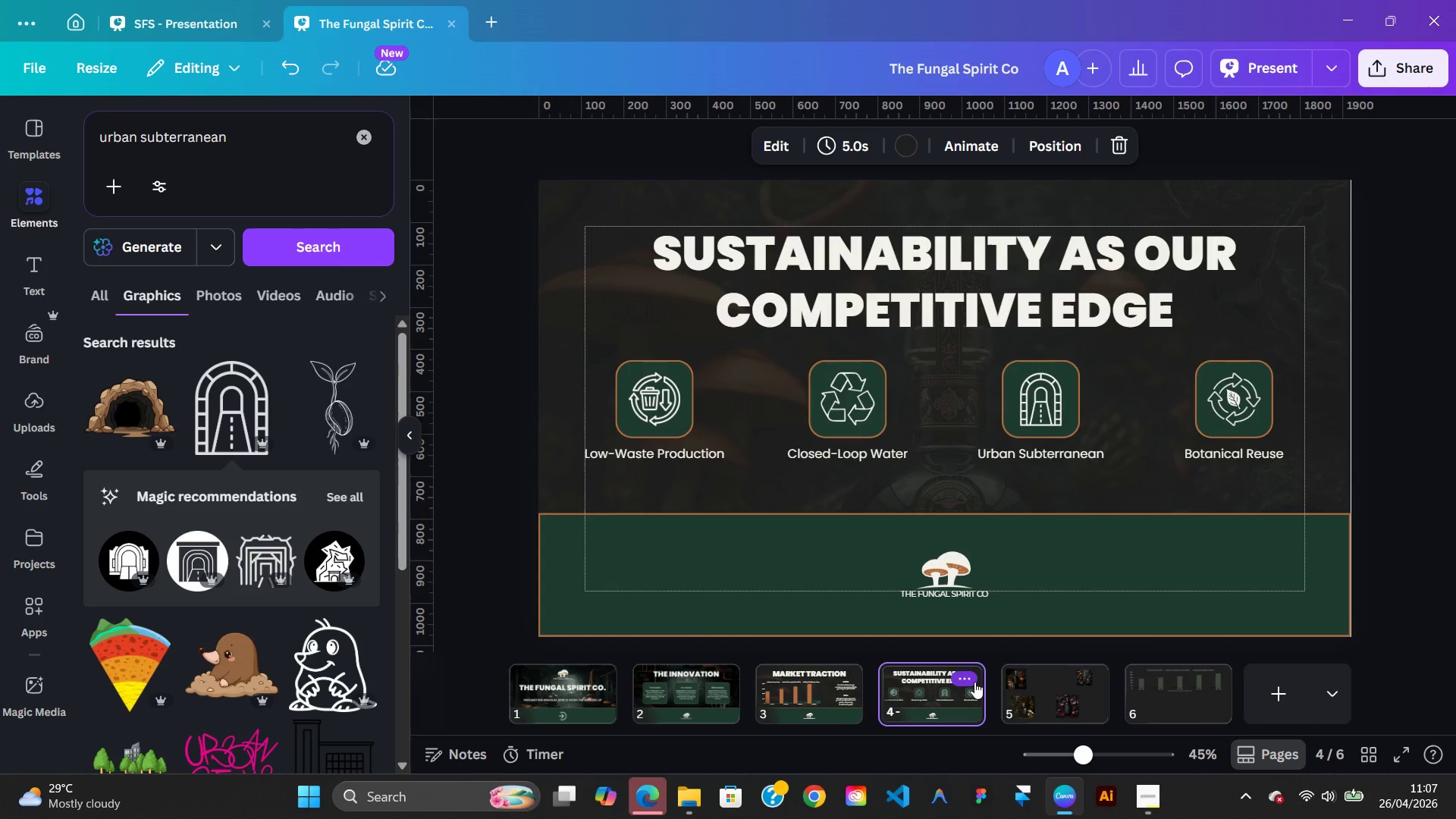 
wait(6.83)
 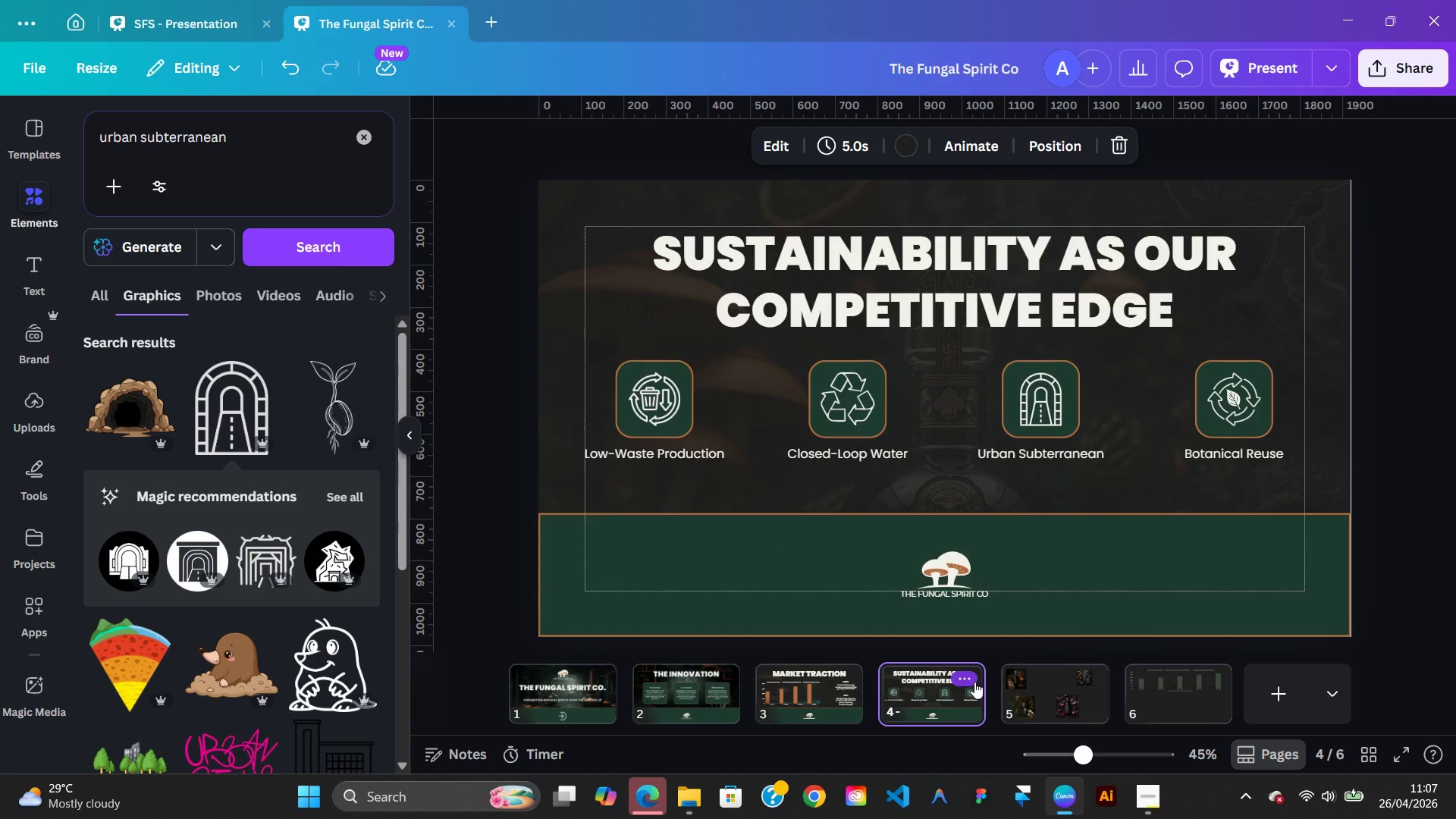 
left_click([176, 42])
 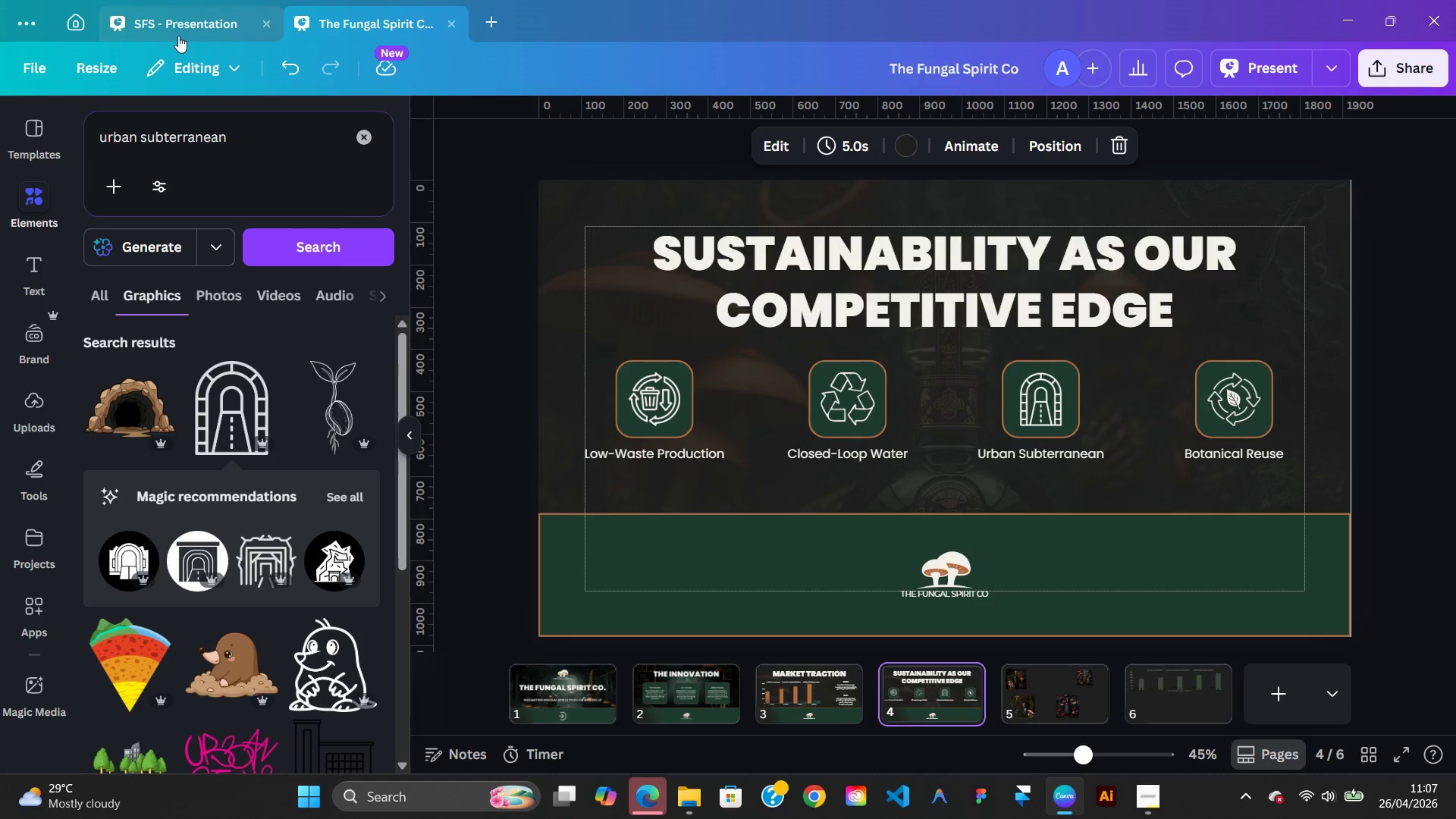 
left_click([178, 36])
 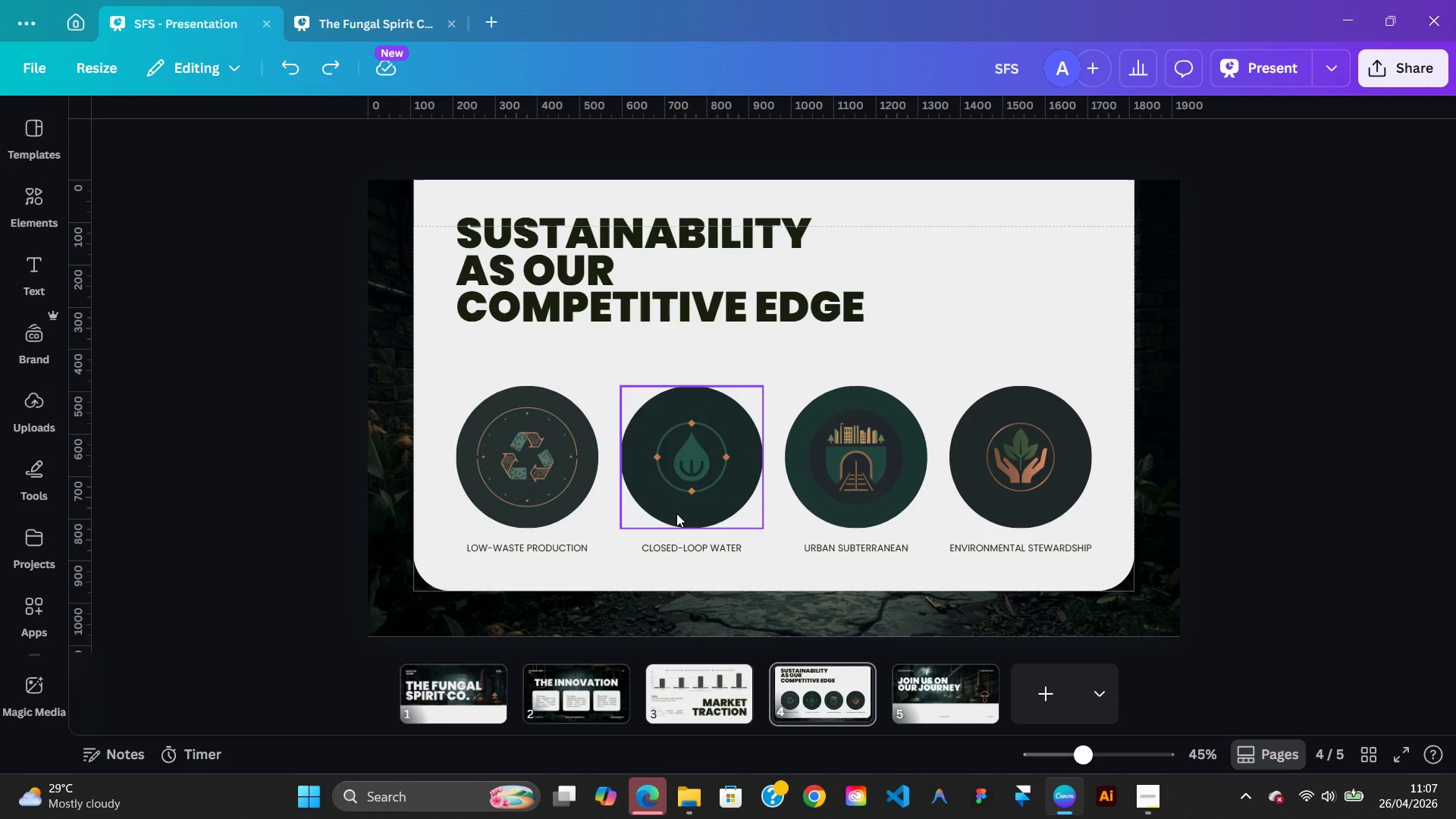 
key(ArrowRight)
 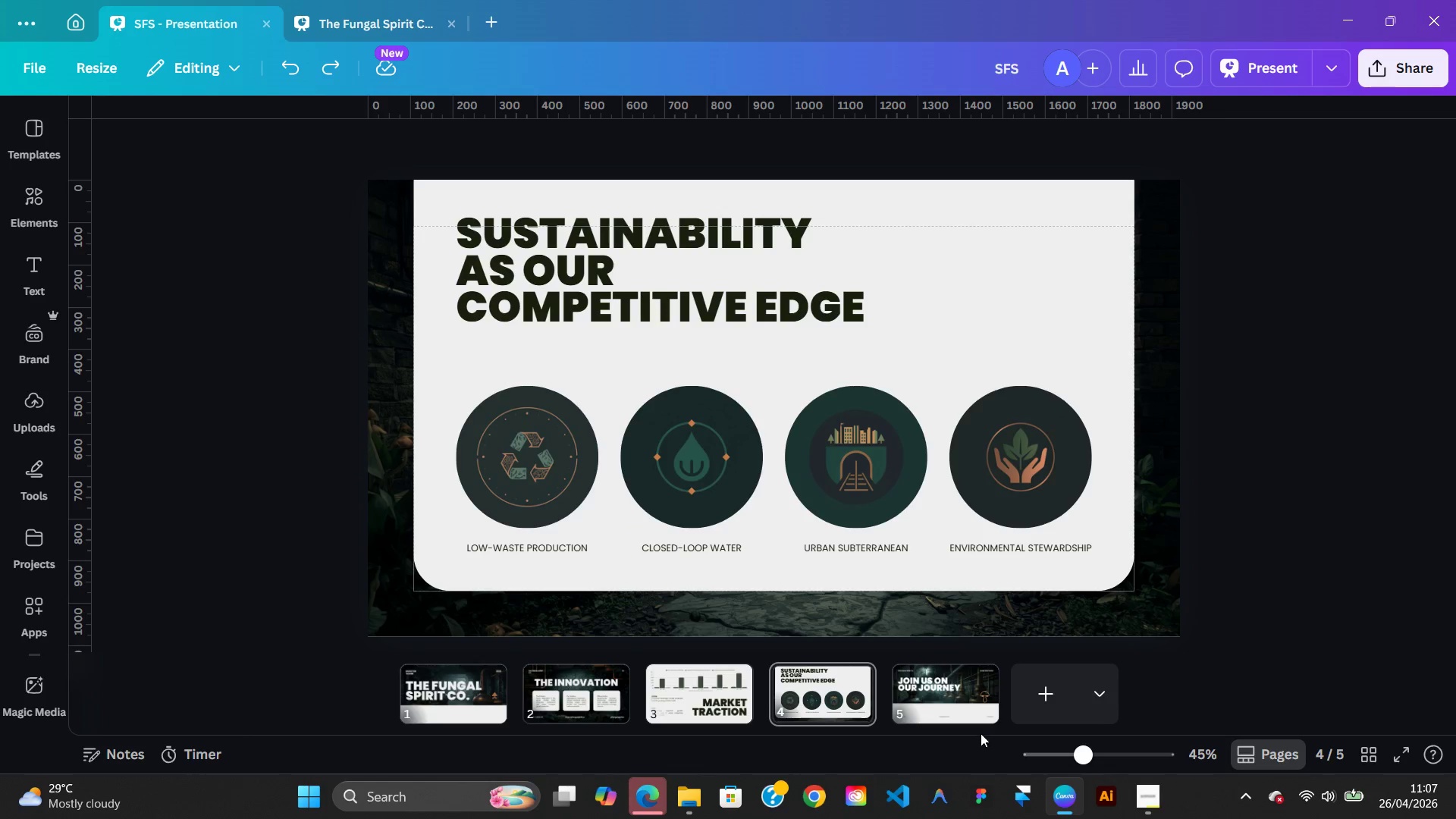 
left_click([982, 724])
 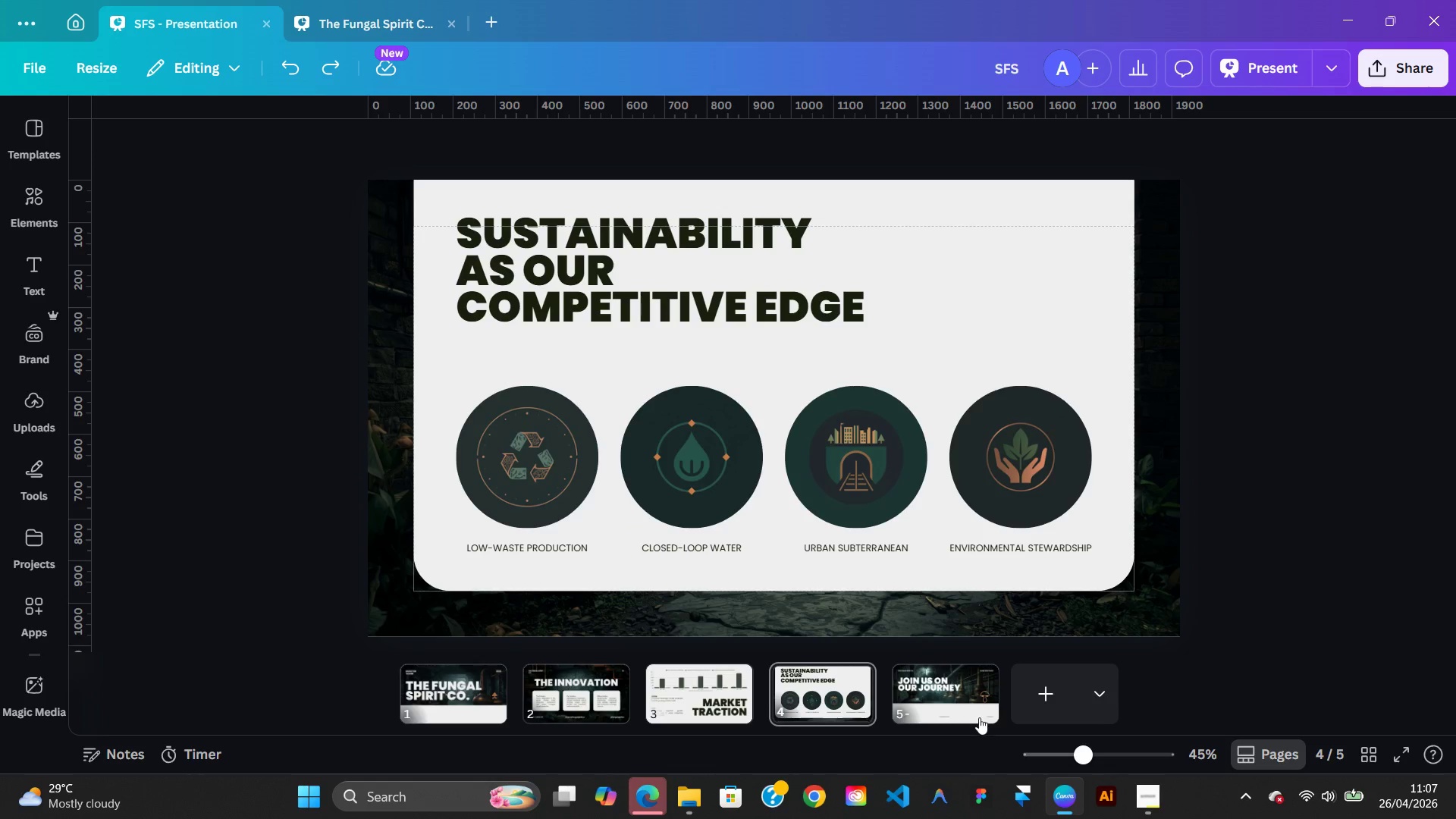 
left_click([979, 717])
 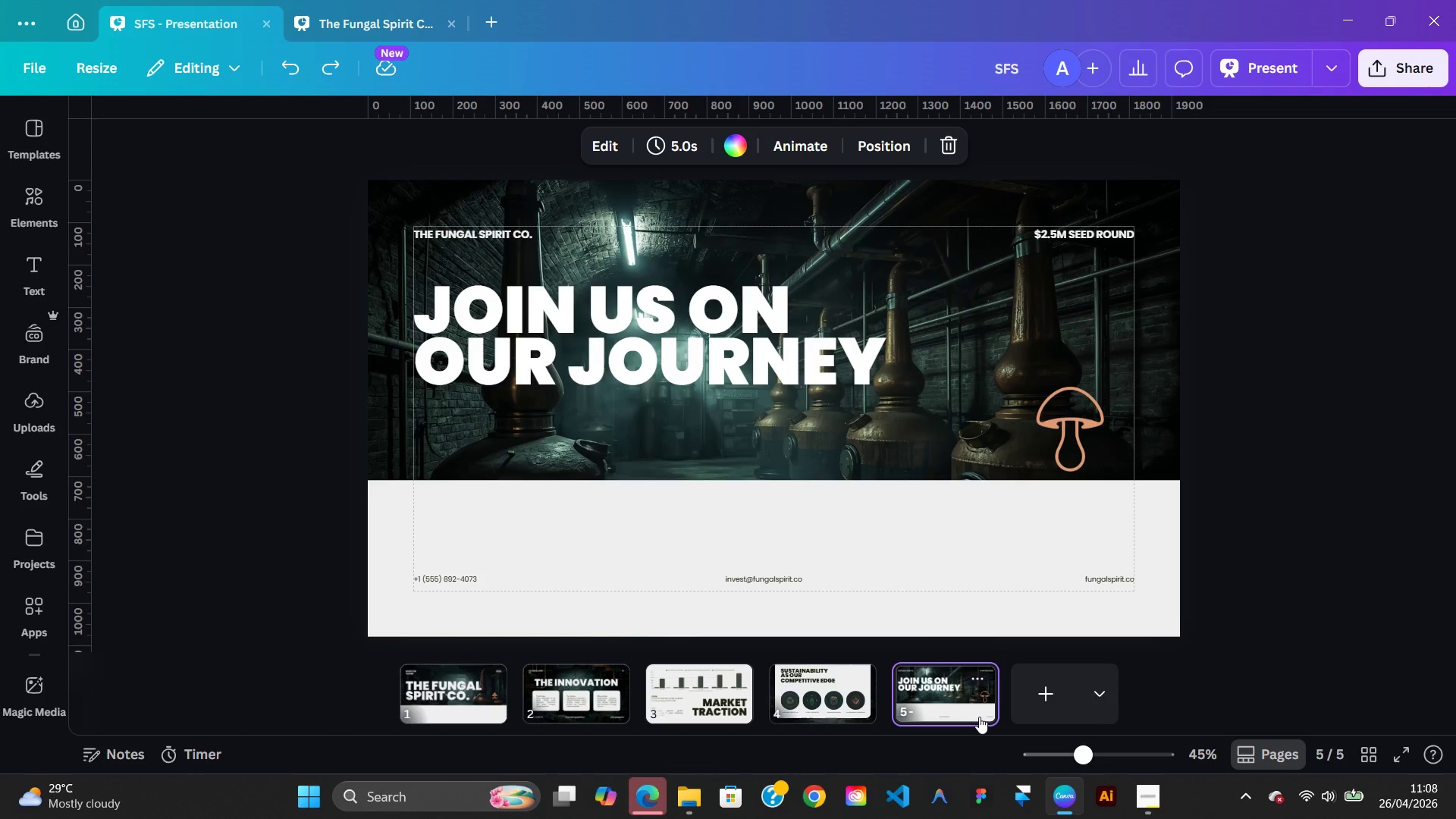 
wait(14.24)
 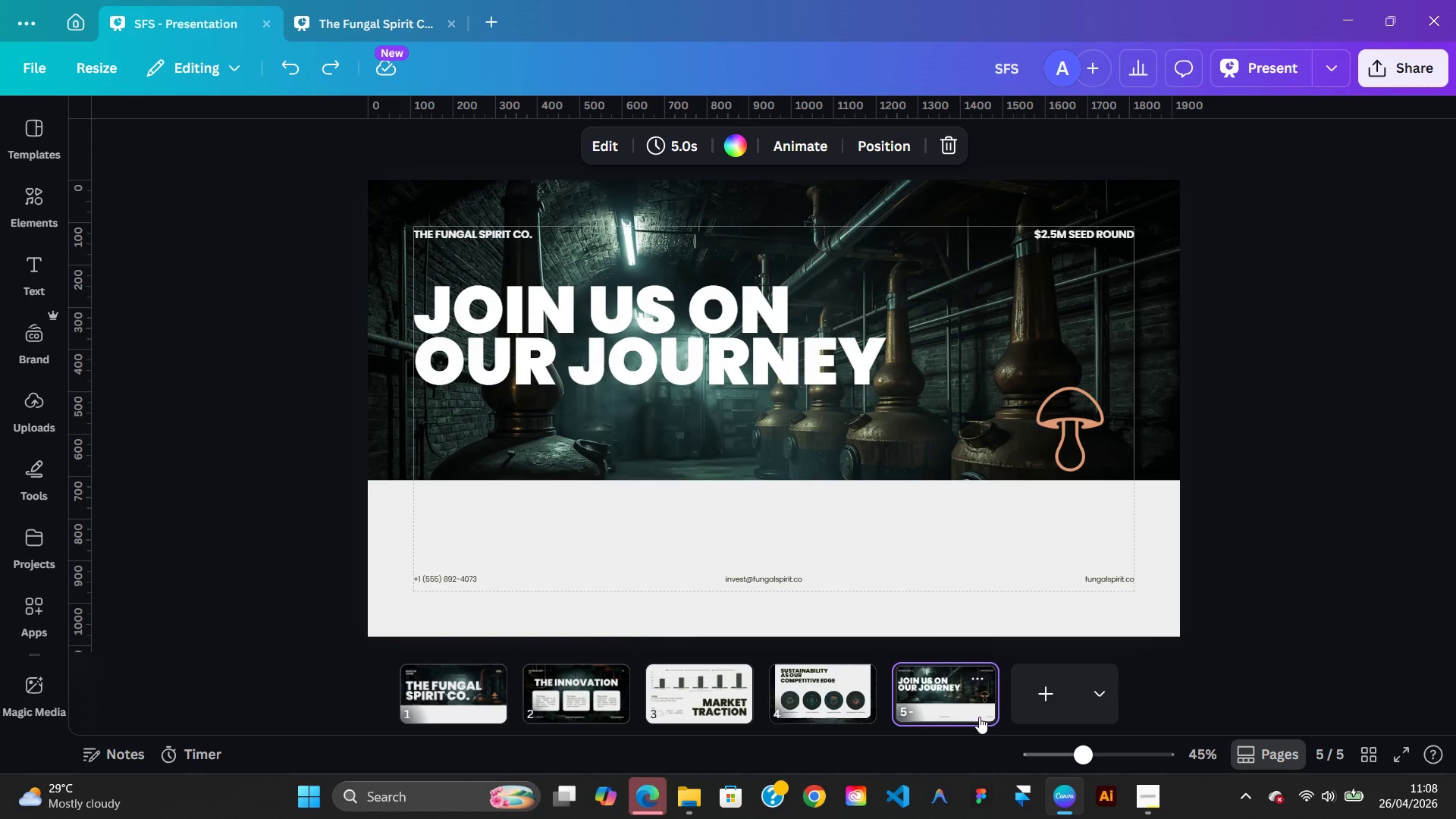 
left_click([830, 688])
 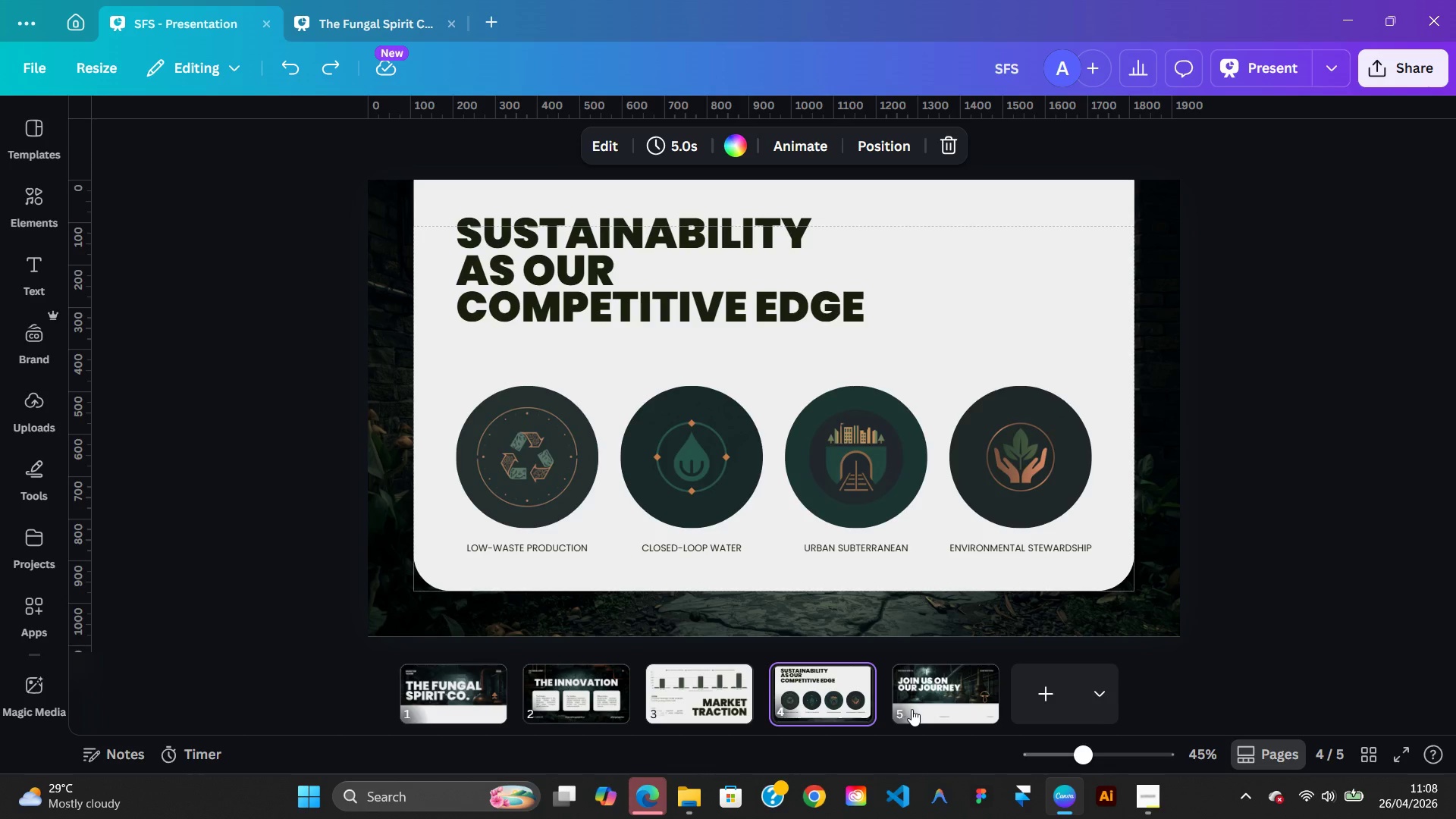 
left_click([912, 709])
 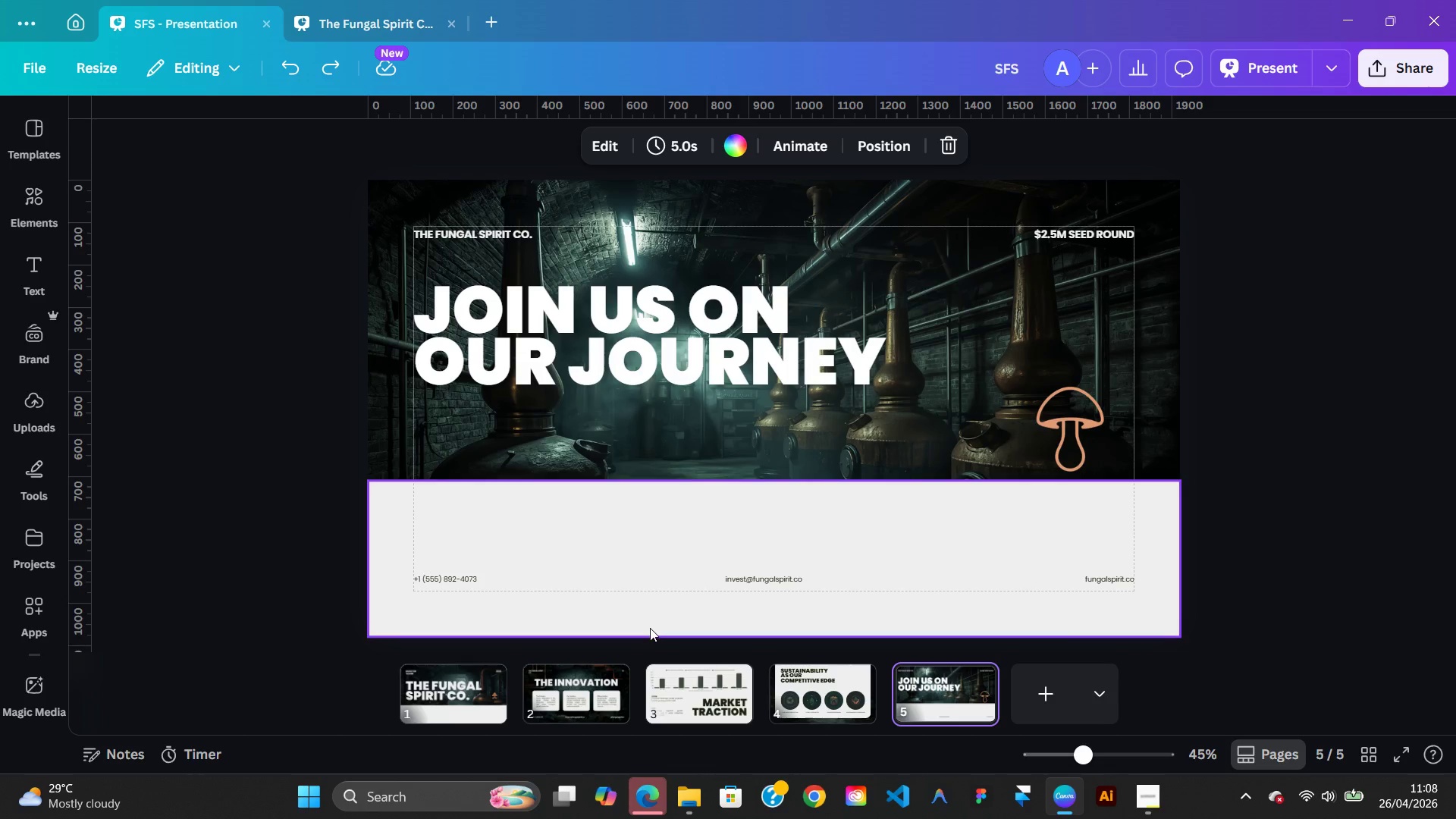 
wait(8.55)
 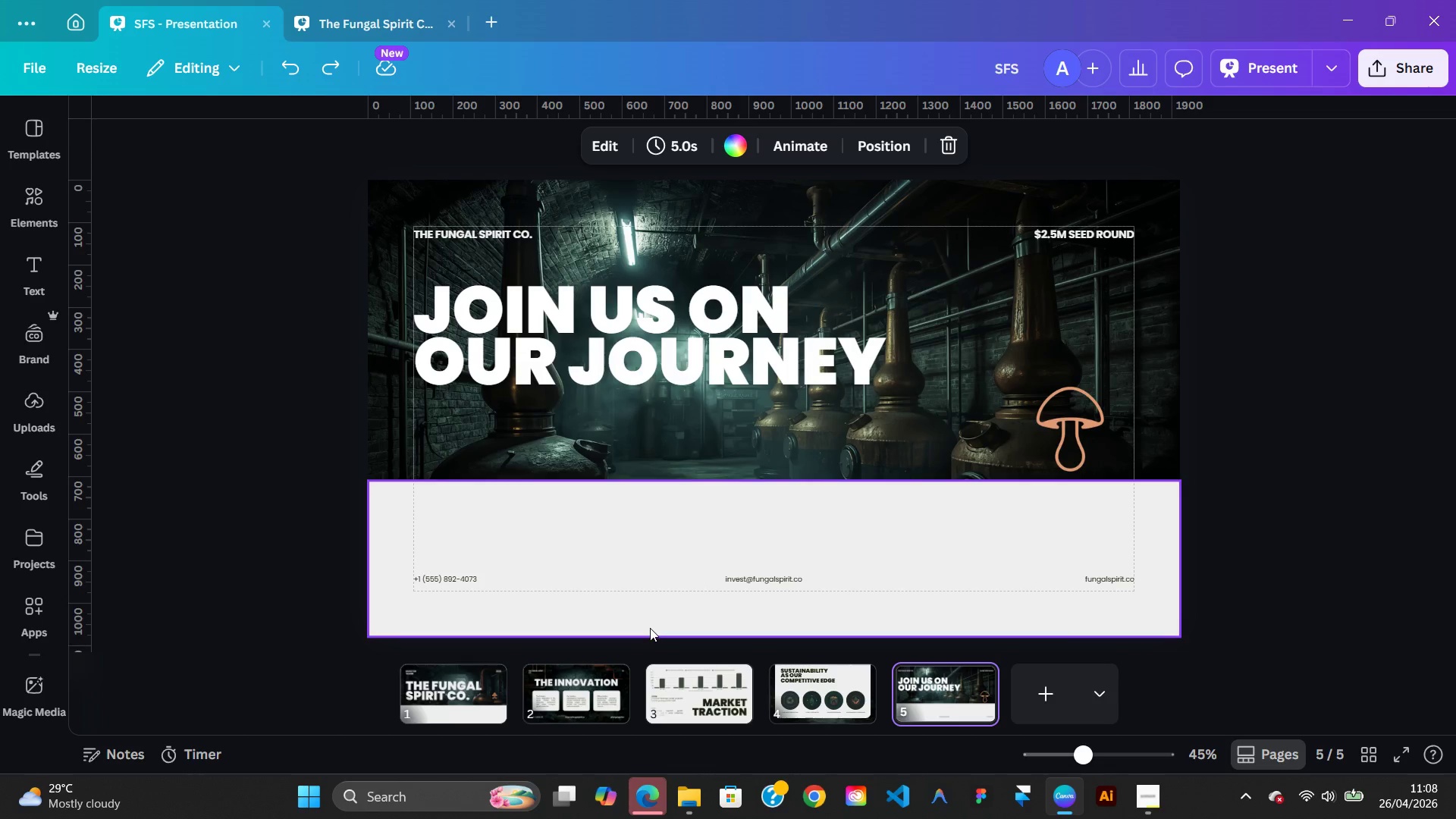 
left_click([391, 21])
 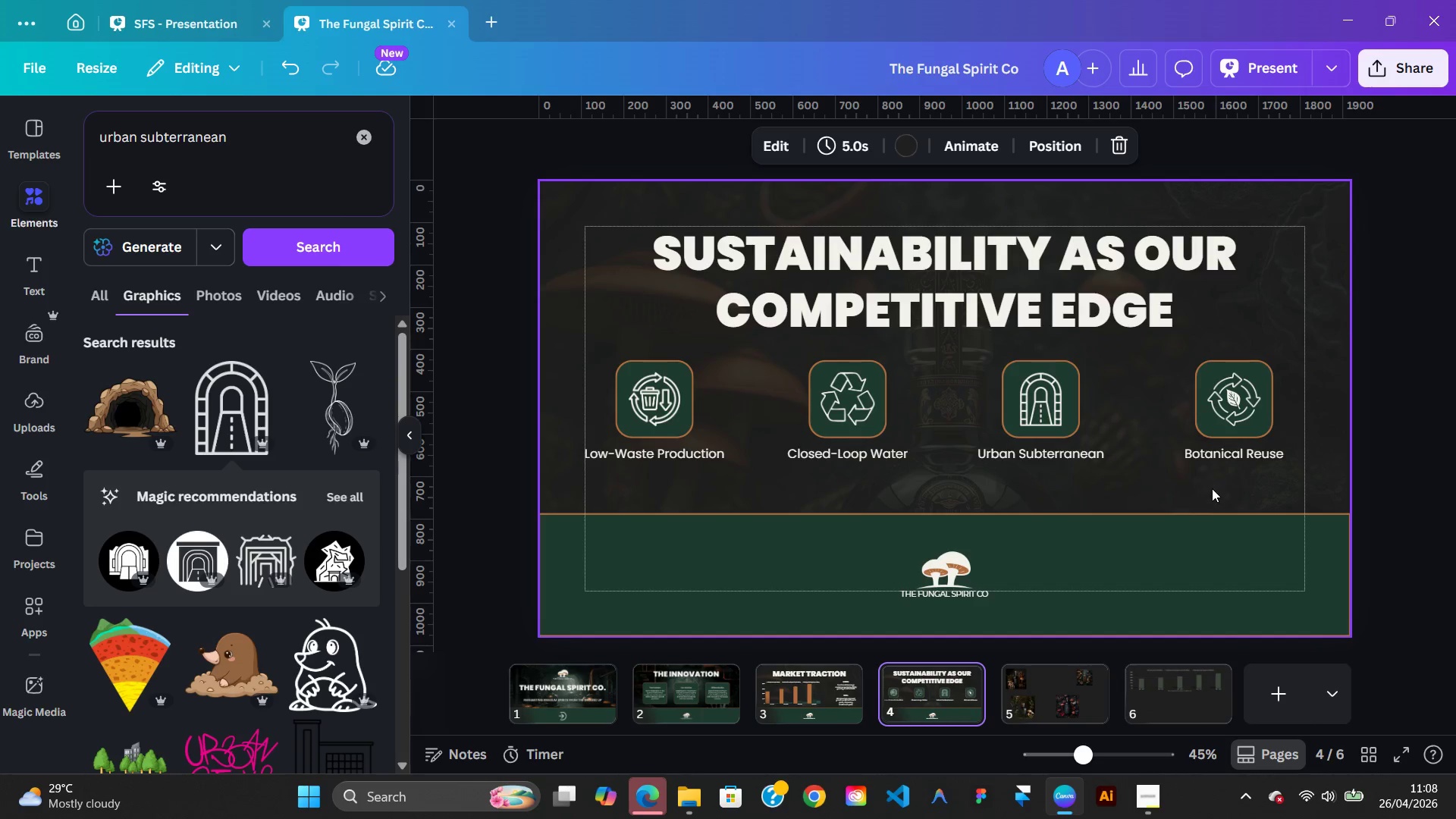 
wait(12.95)
 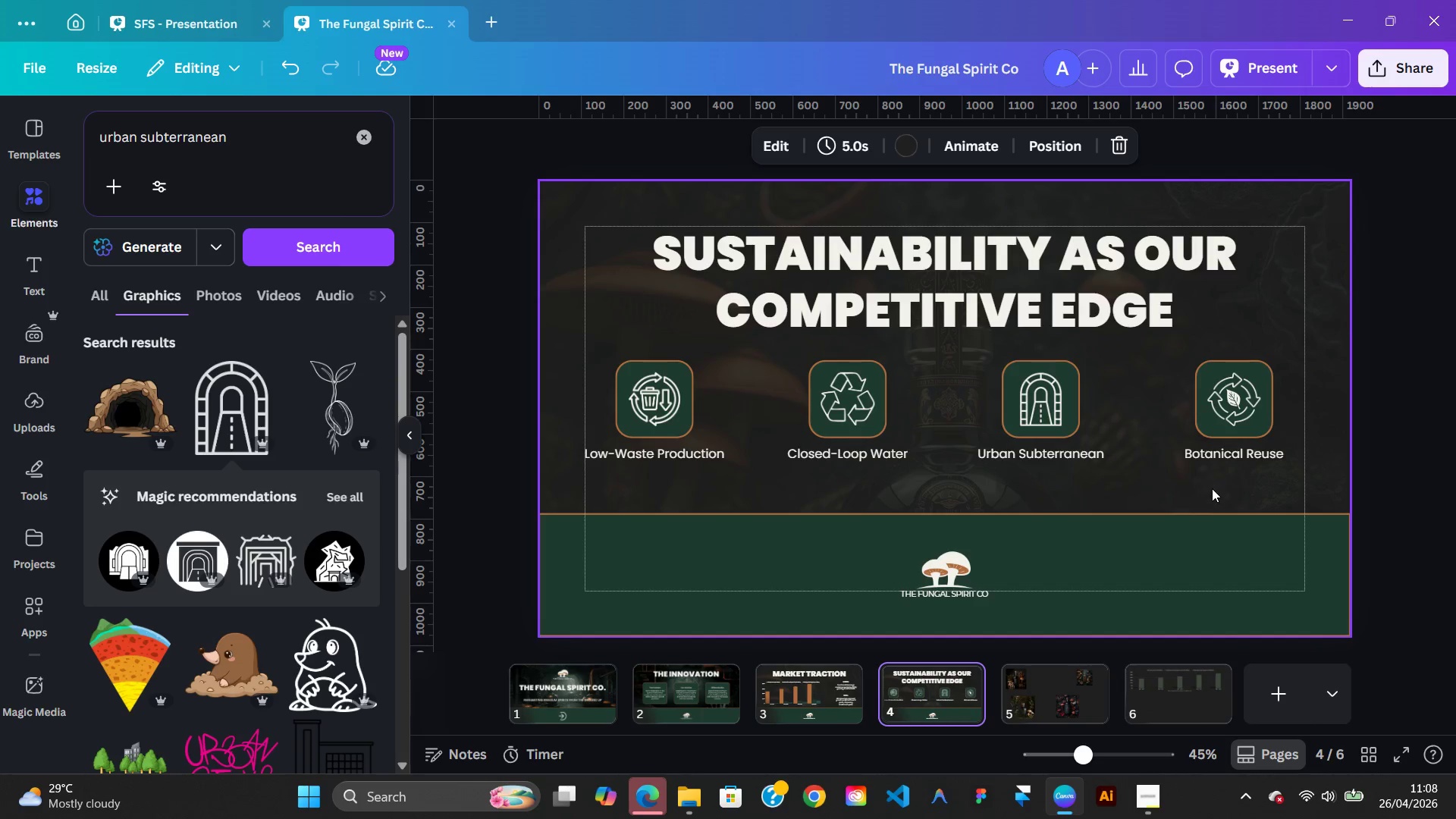 
left_click([679, 417])
 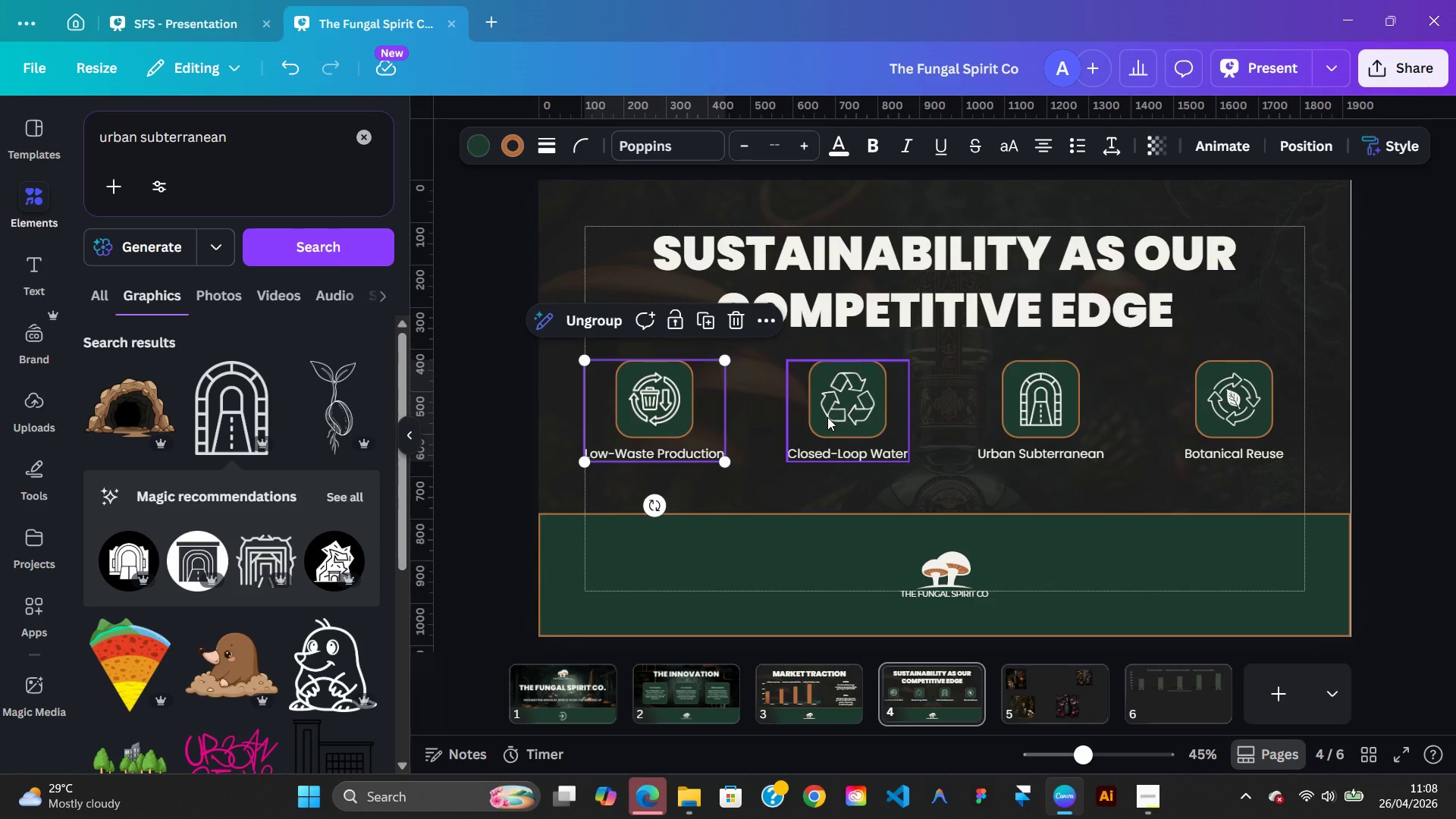 
hold_key(key=ShiftLeft, duration=2.23)
left_click([827, 417])
 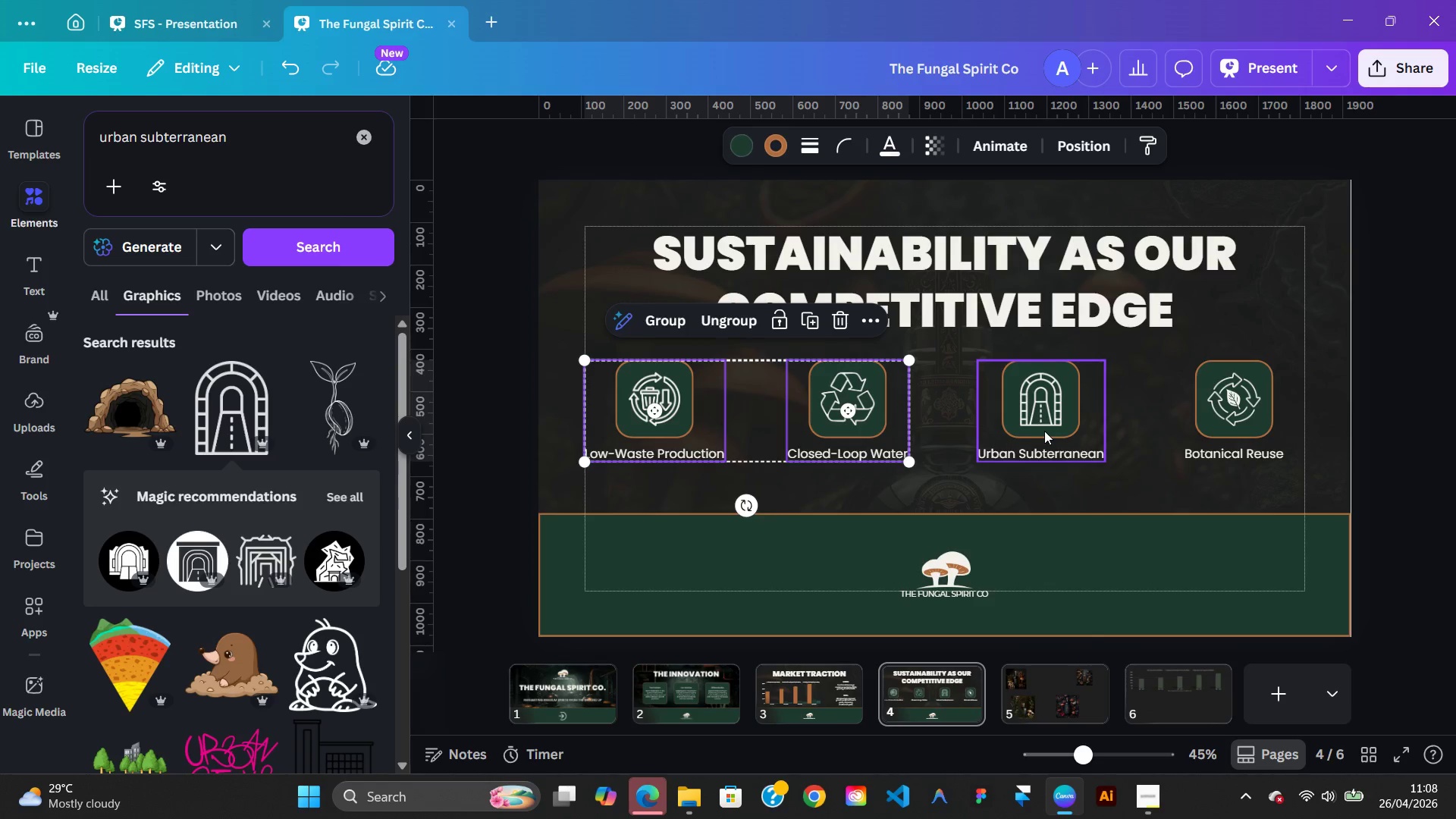 
left_click([1044, 431])
 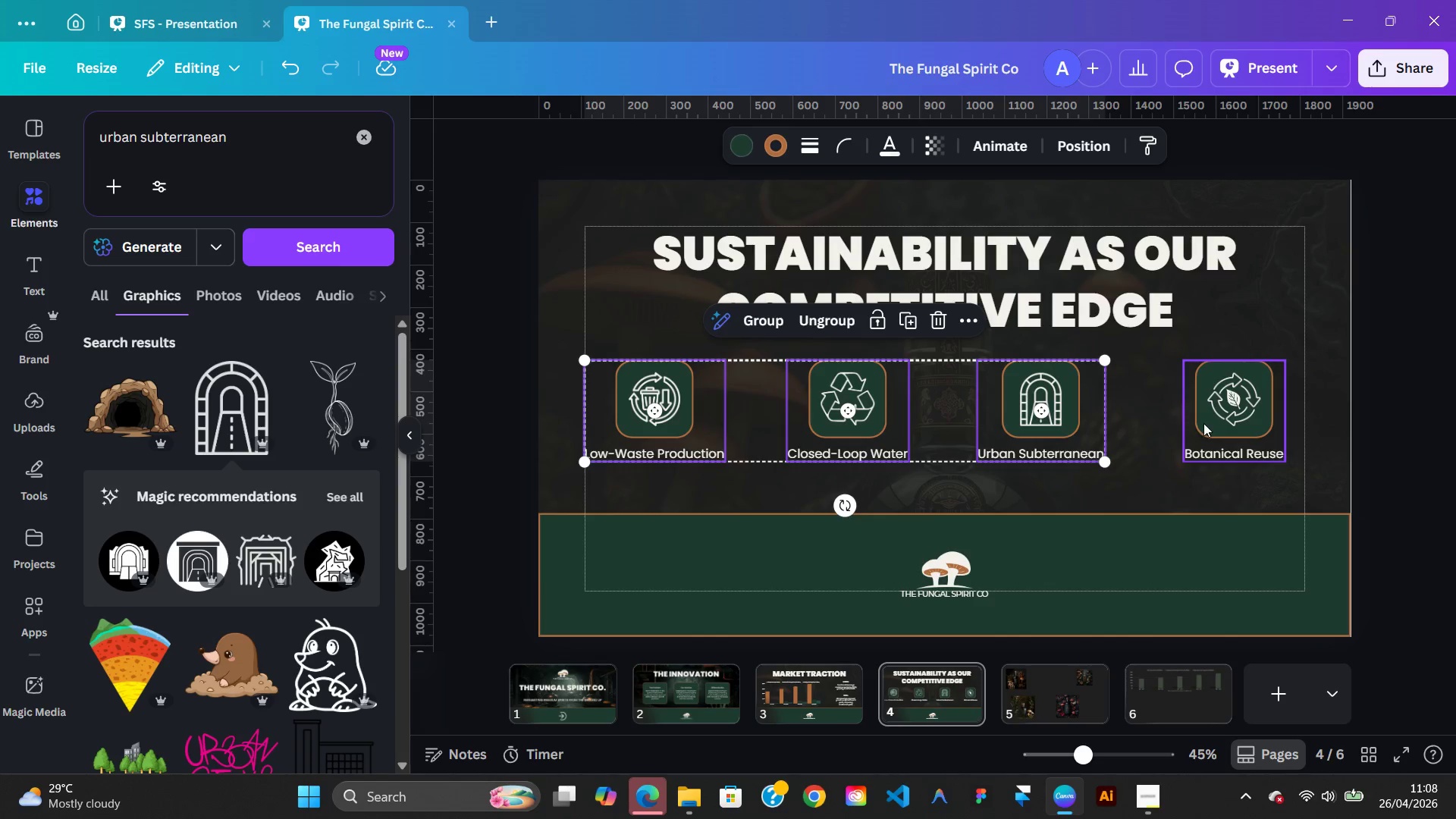 
left_click([1203, 423])
 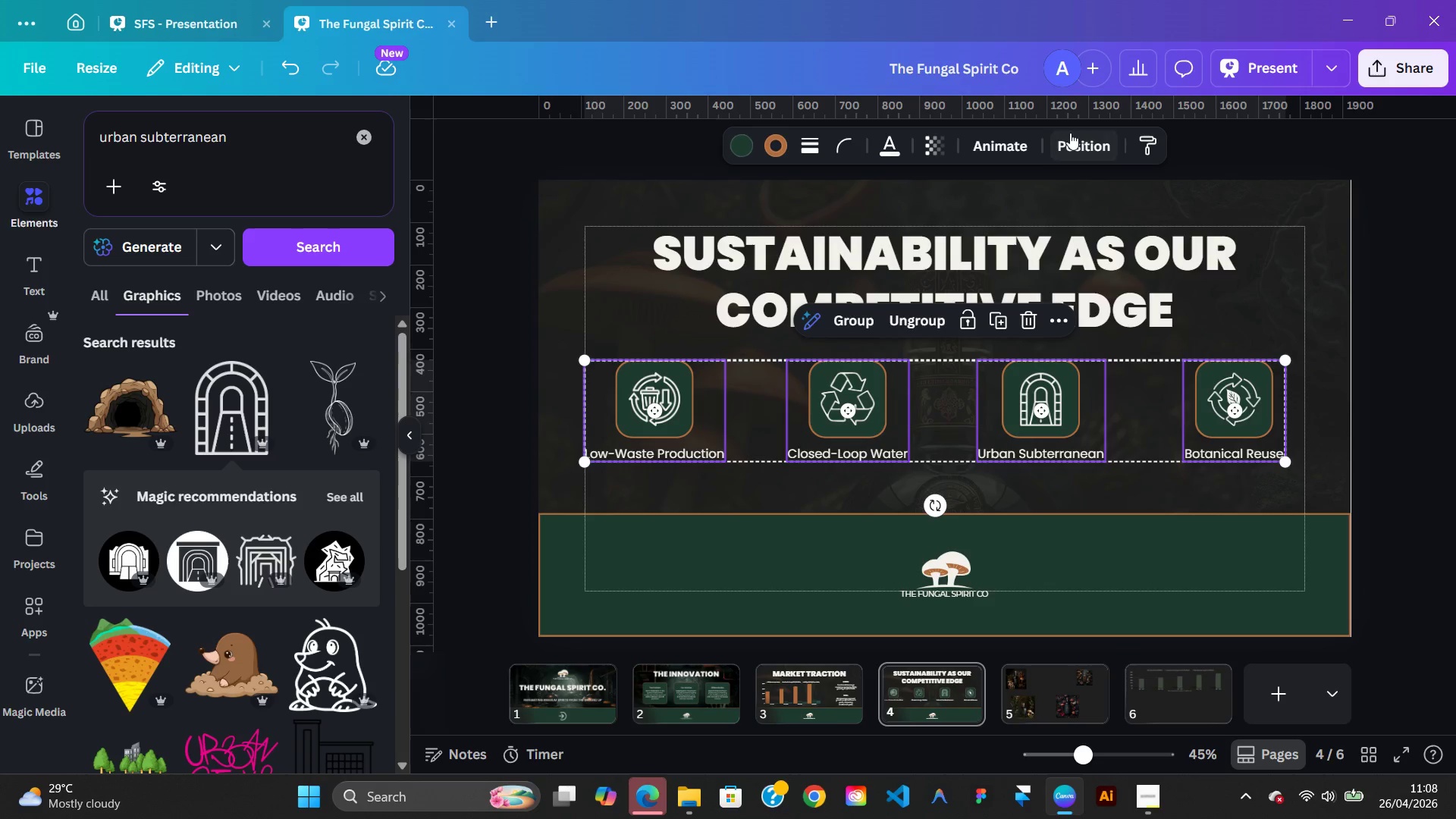 
left_click([1072, 133])
 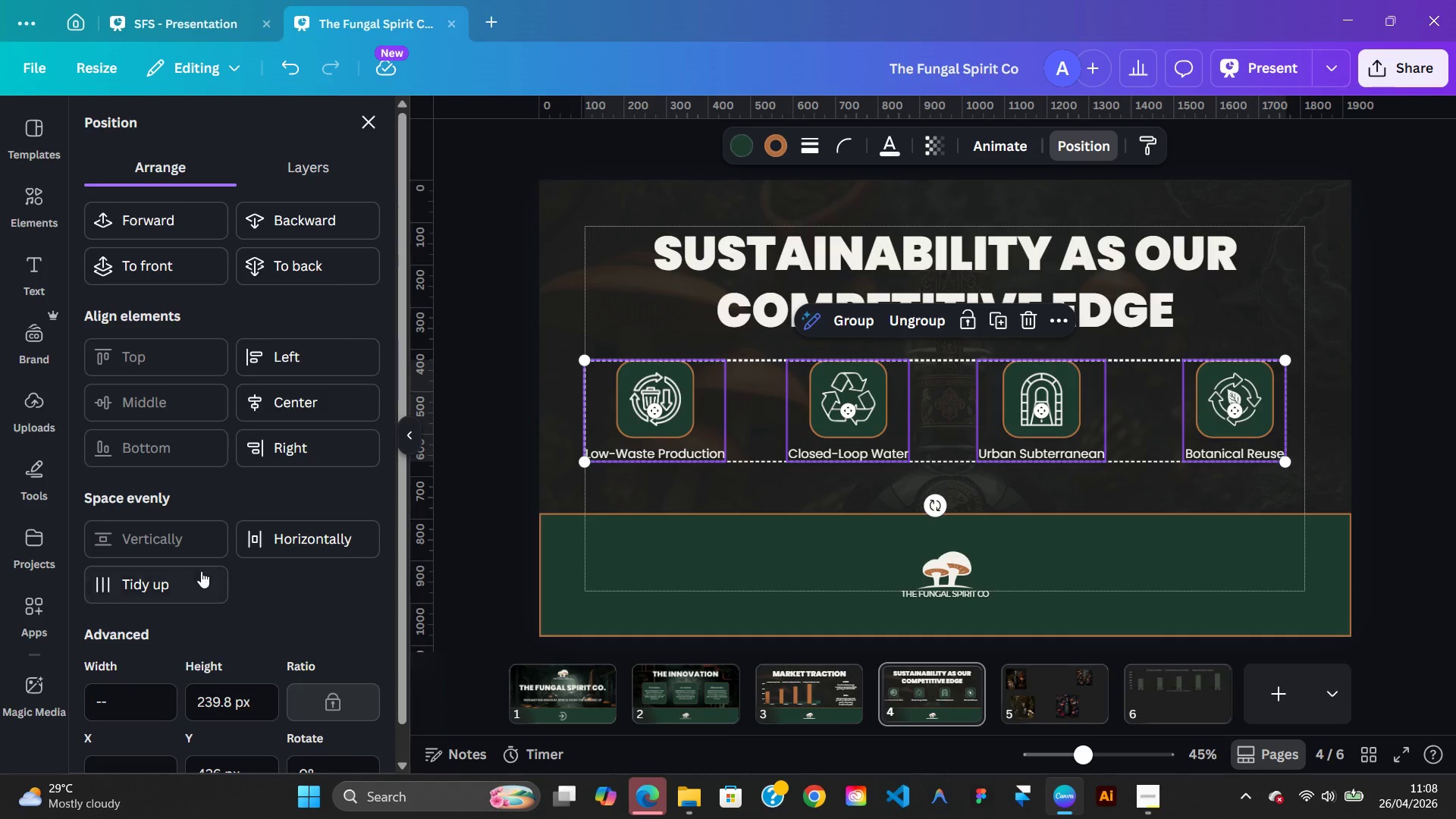 
left_click([191, 578])
 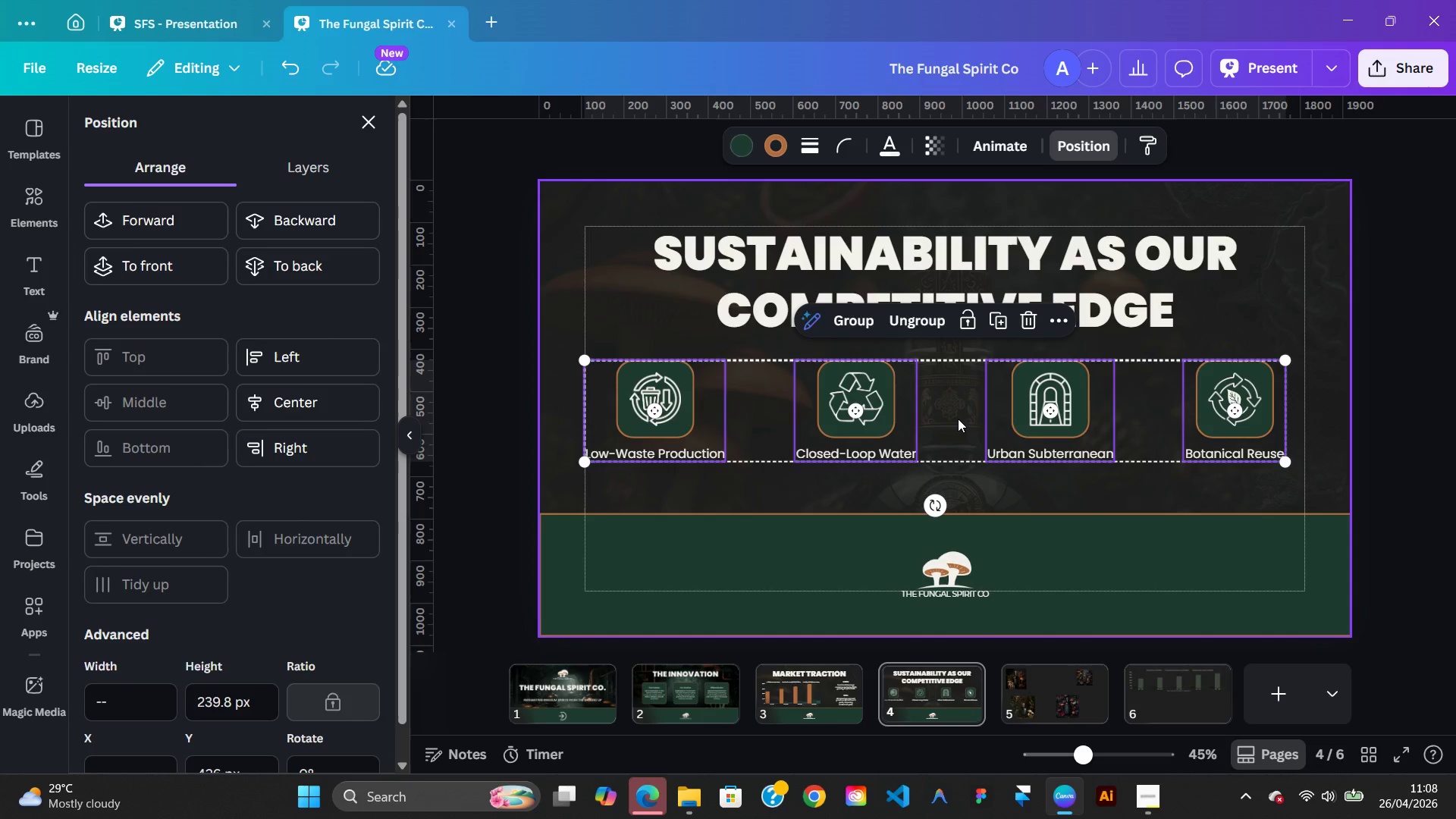 
wait(5.53)
 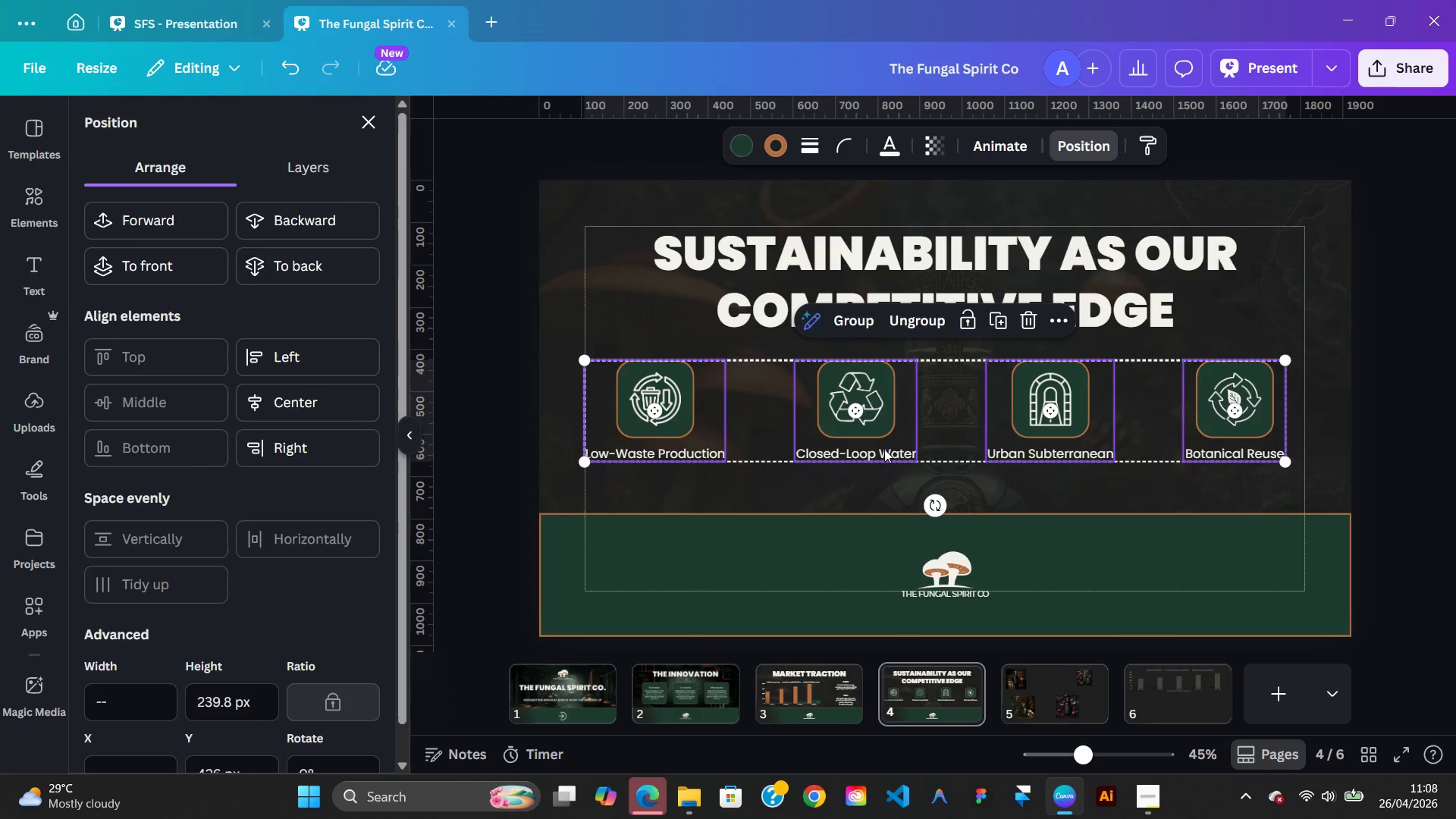 
left_click_drag(start_coordinate=[958, 419], to_coordinate=[968, 436])
 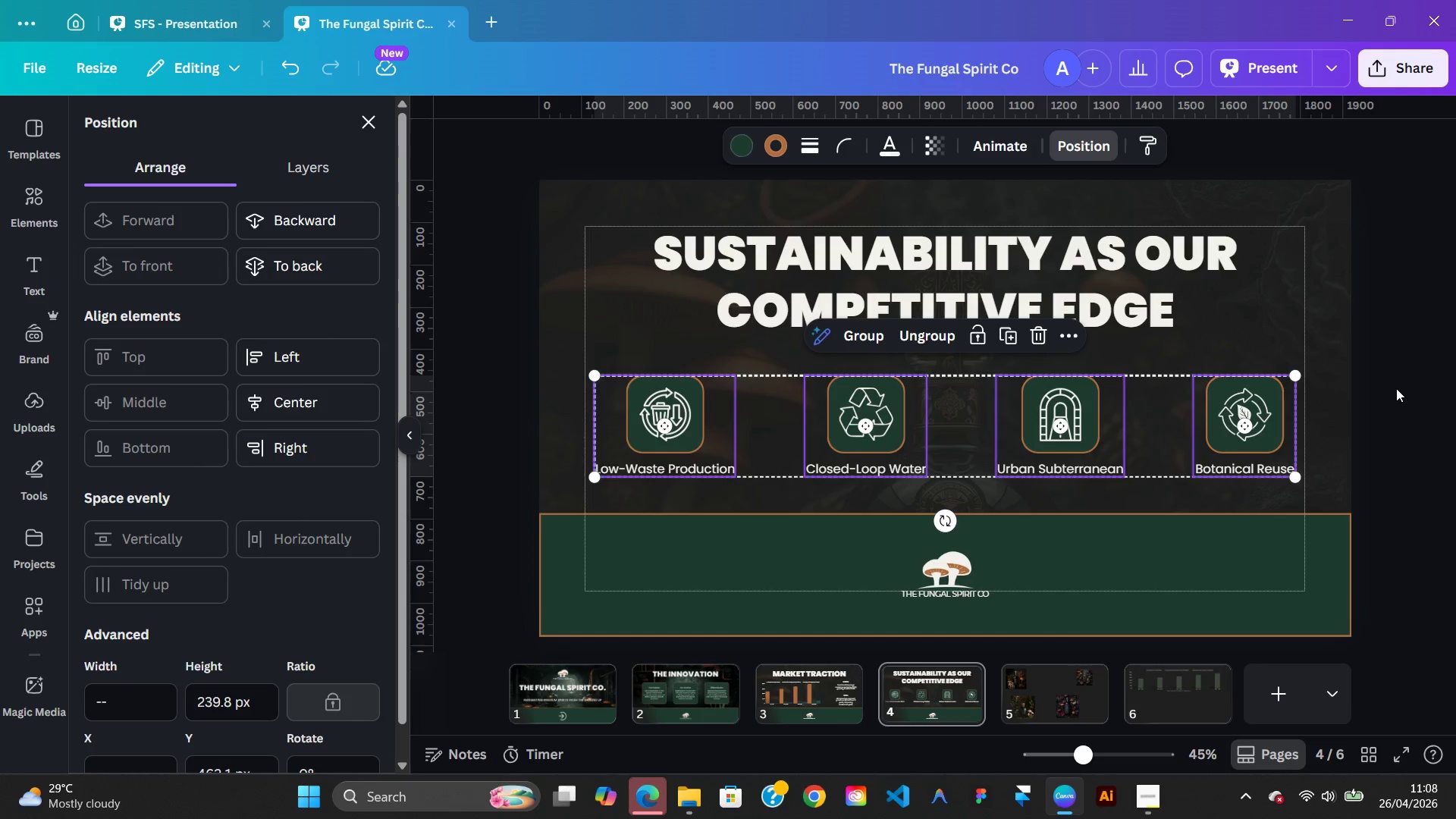 
left_click([1396, 388])
 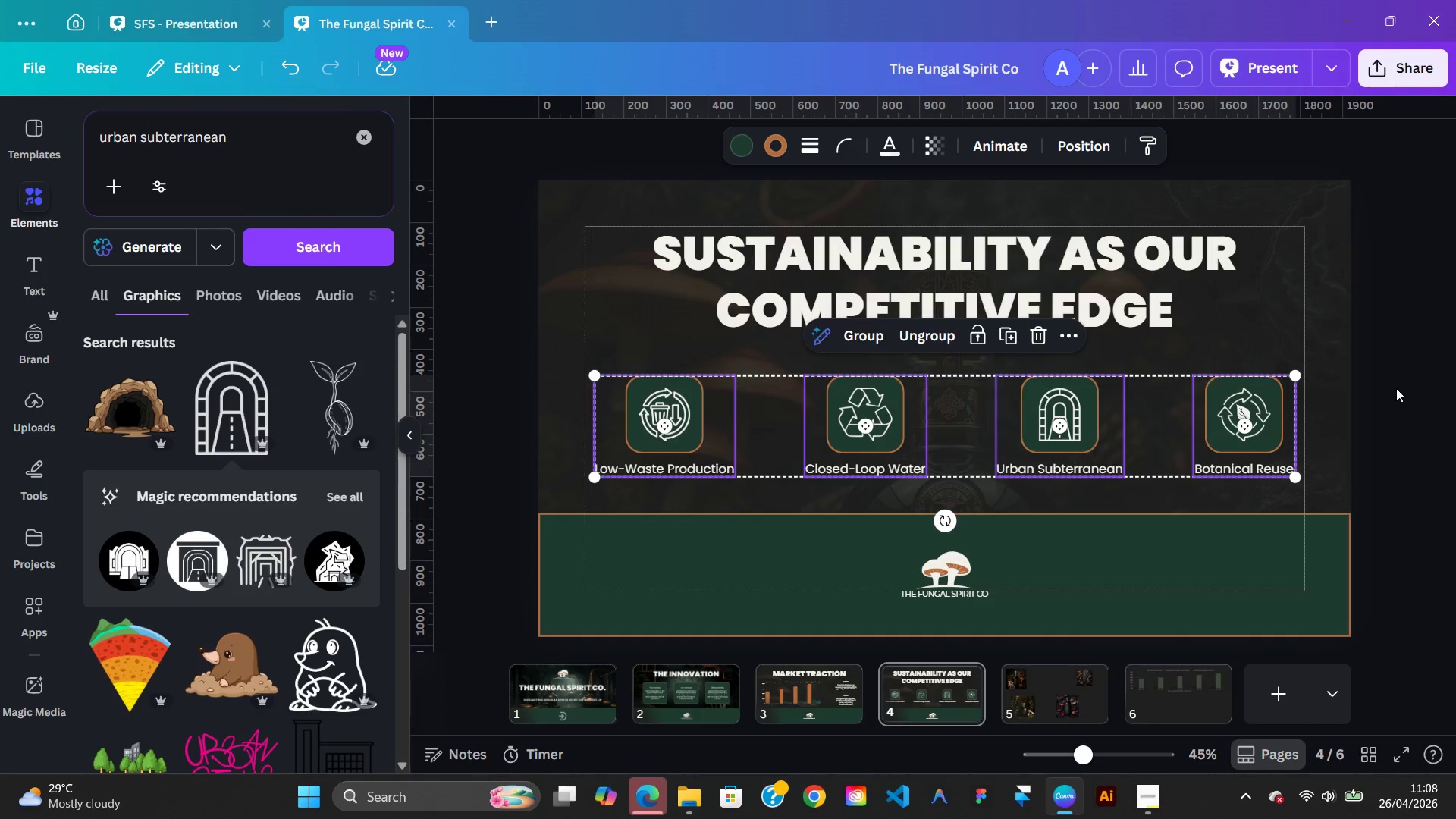 
left_click([1396, 388])
 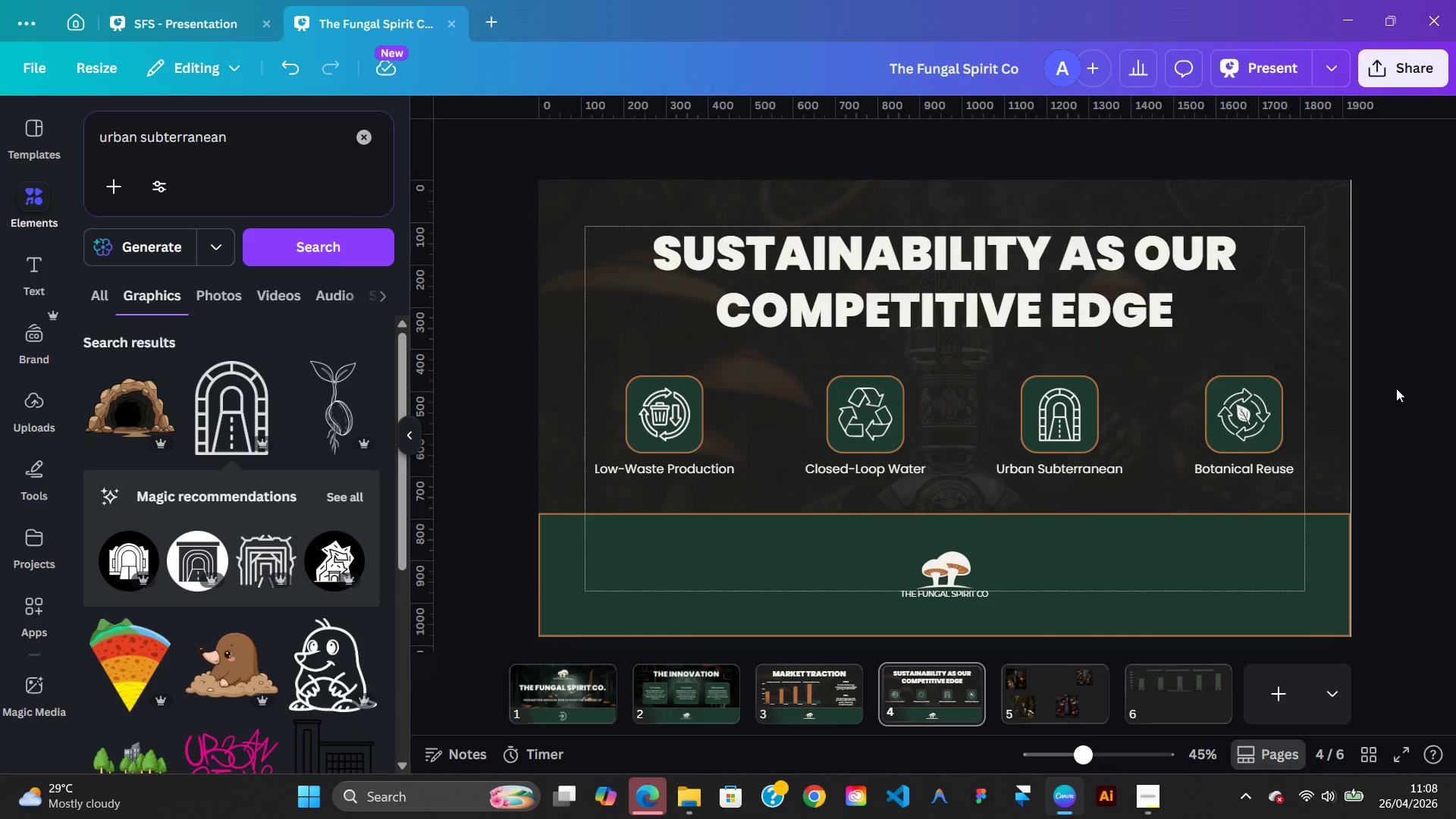 
wait(7.03)
 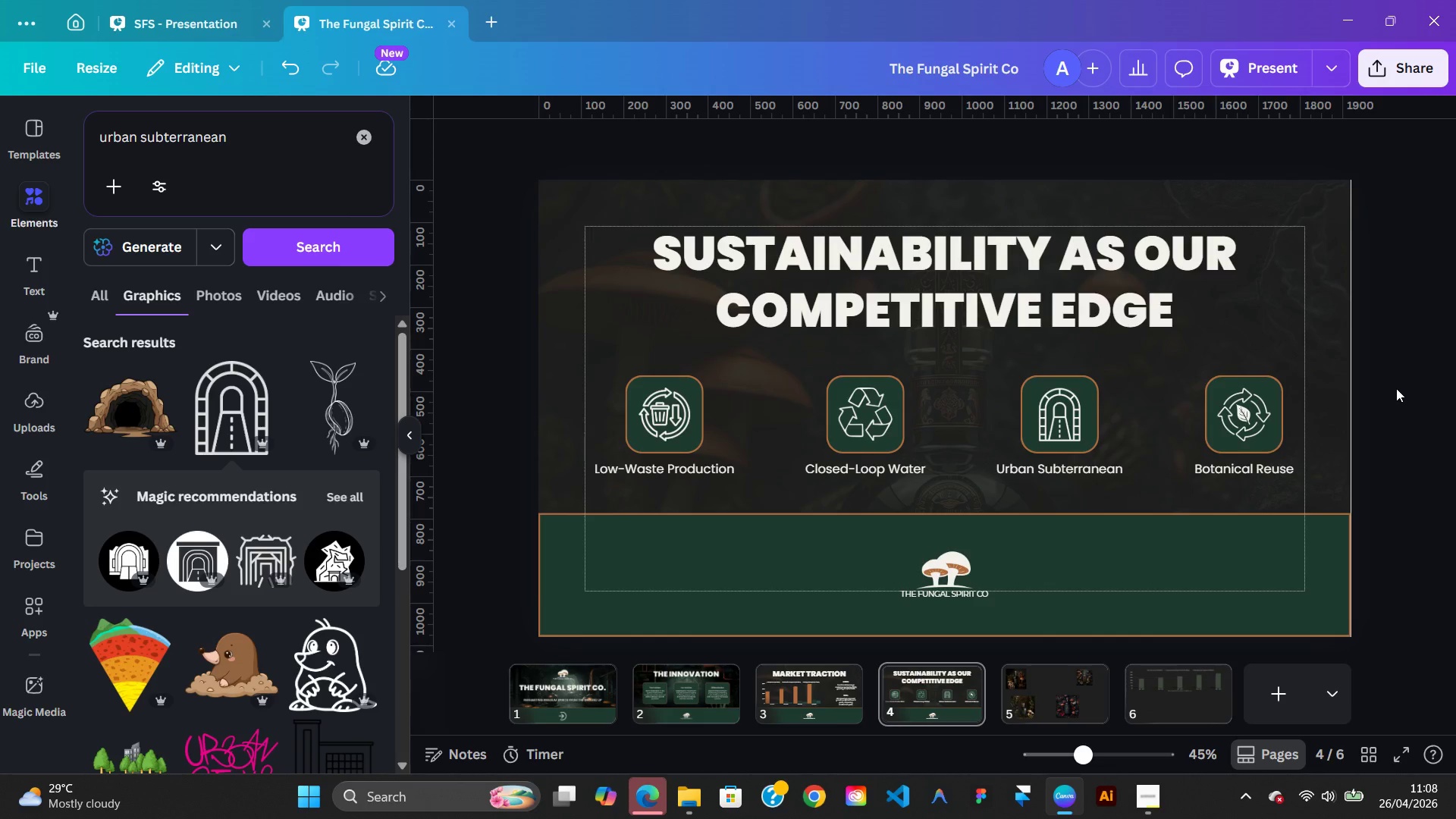 
left_click([721, 682])
 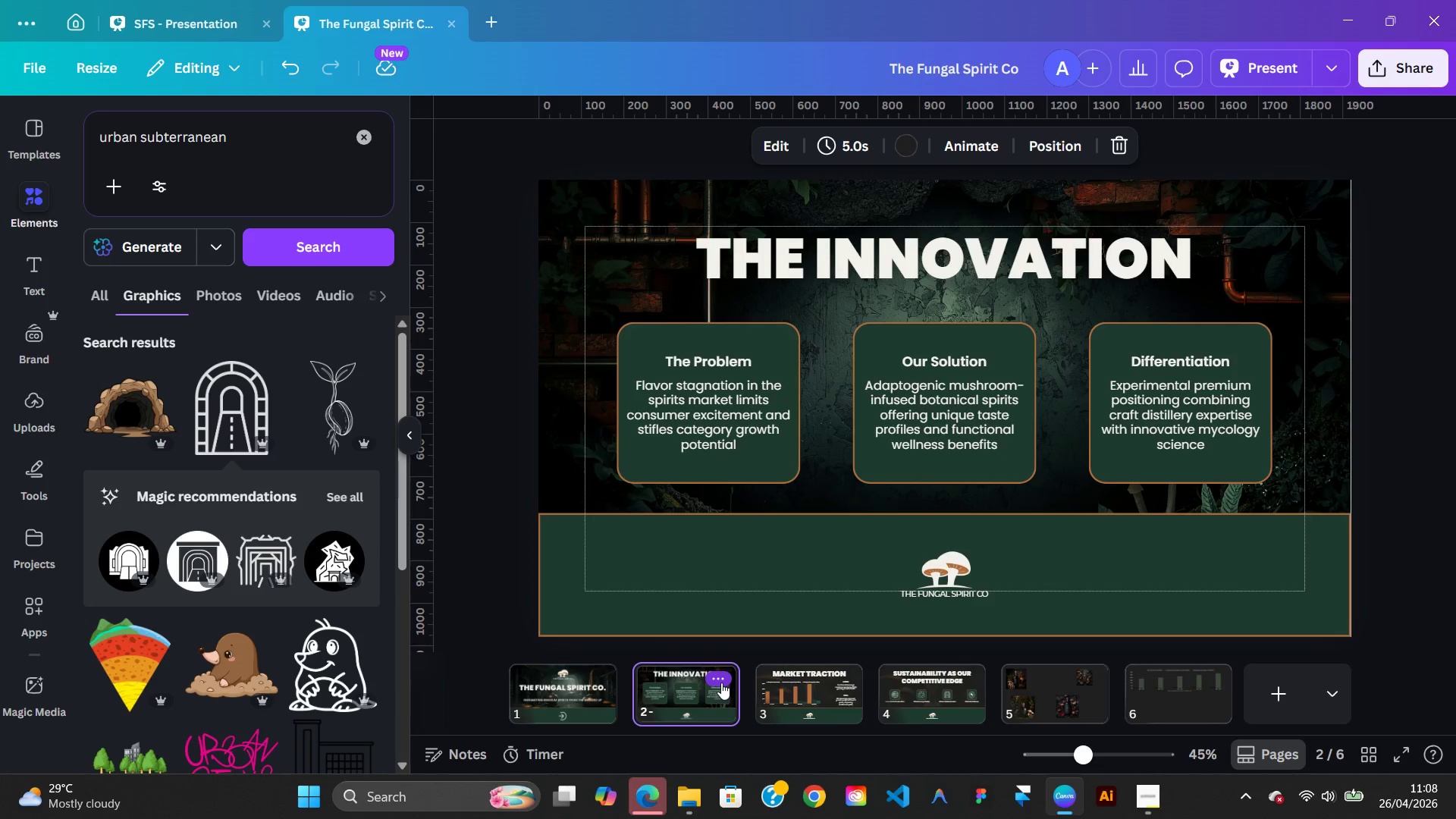 
wait(6.41)
 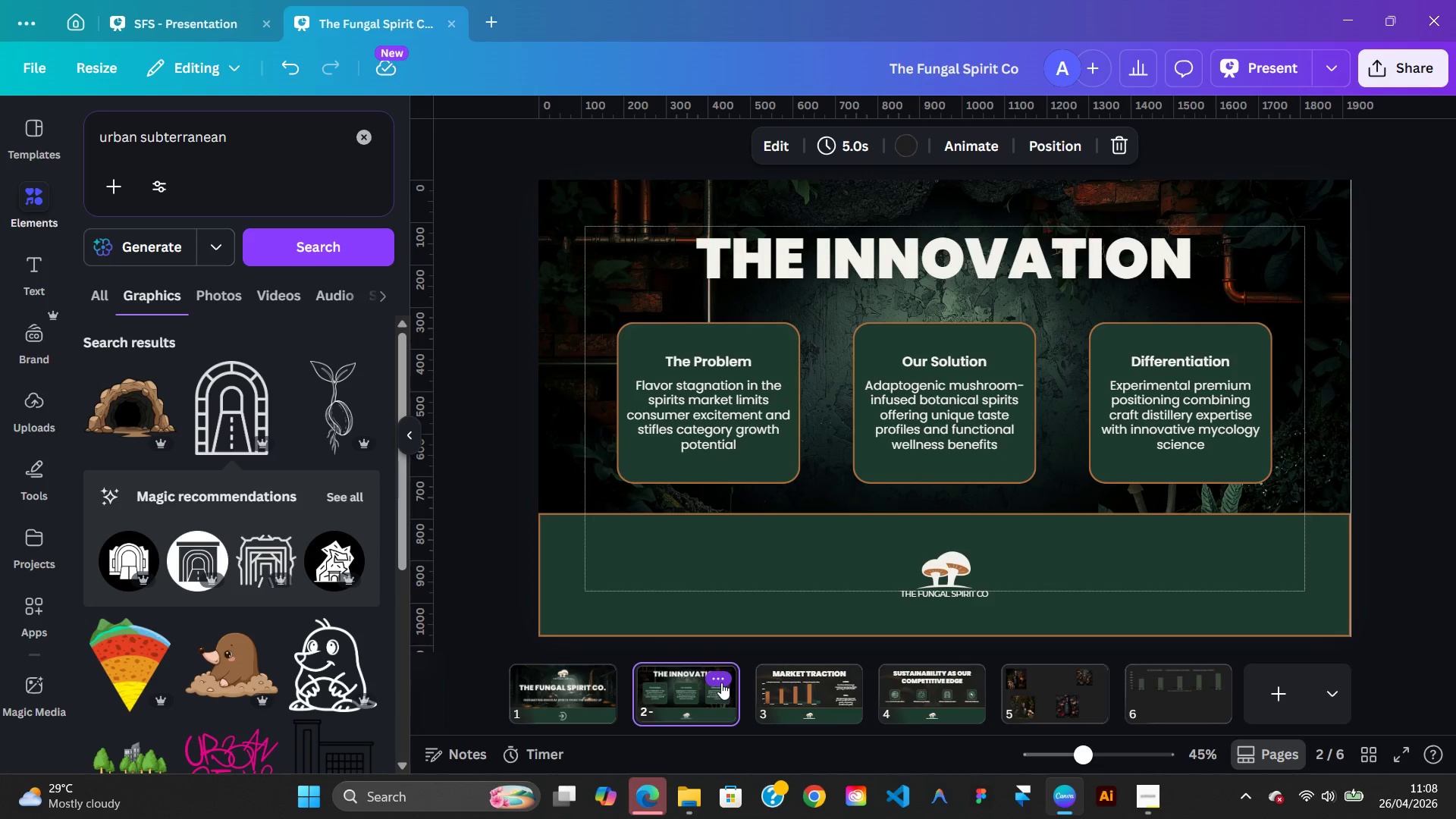 
left_click([721, 682])
 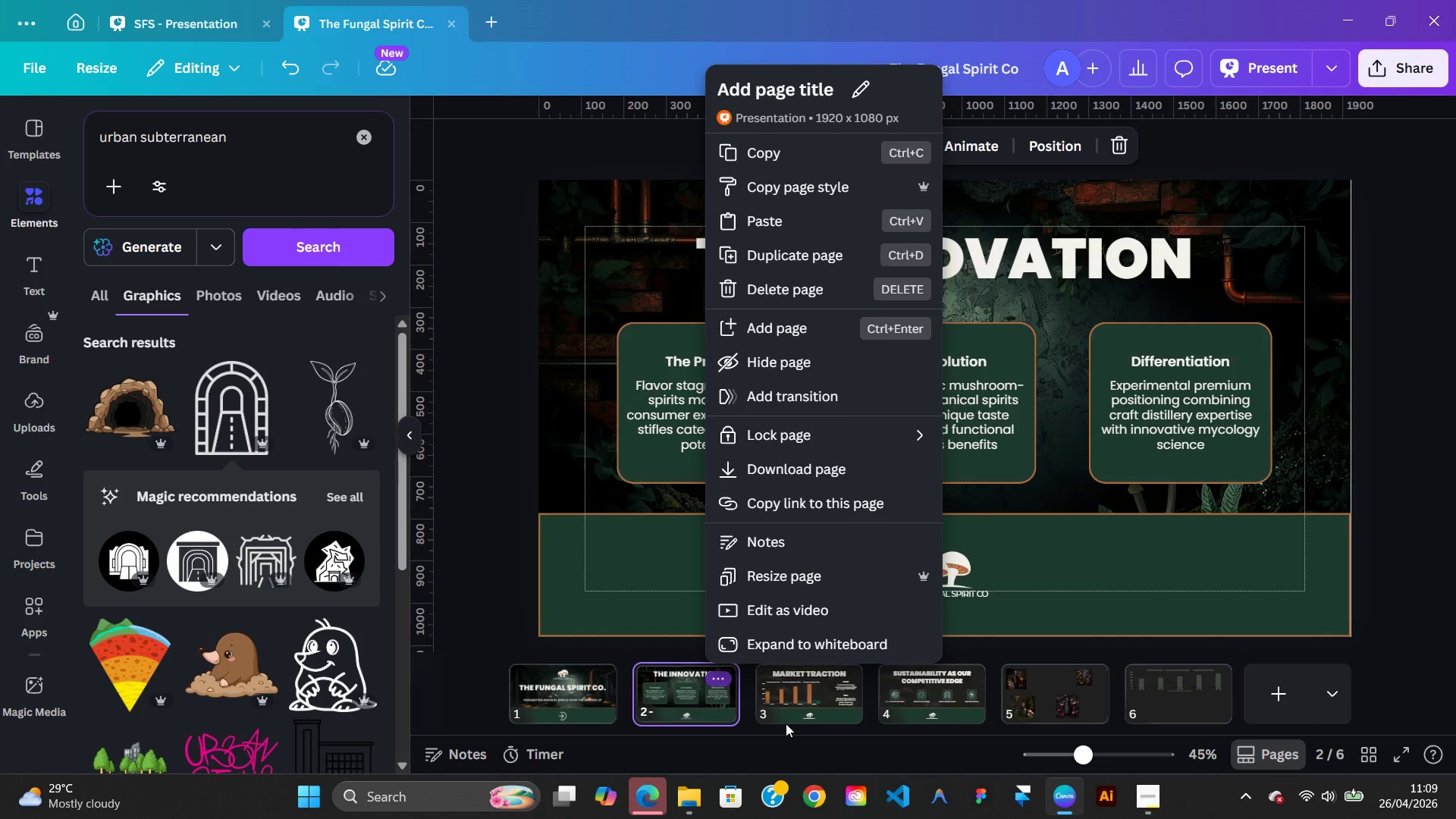 
left_click([833, 703])
 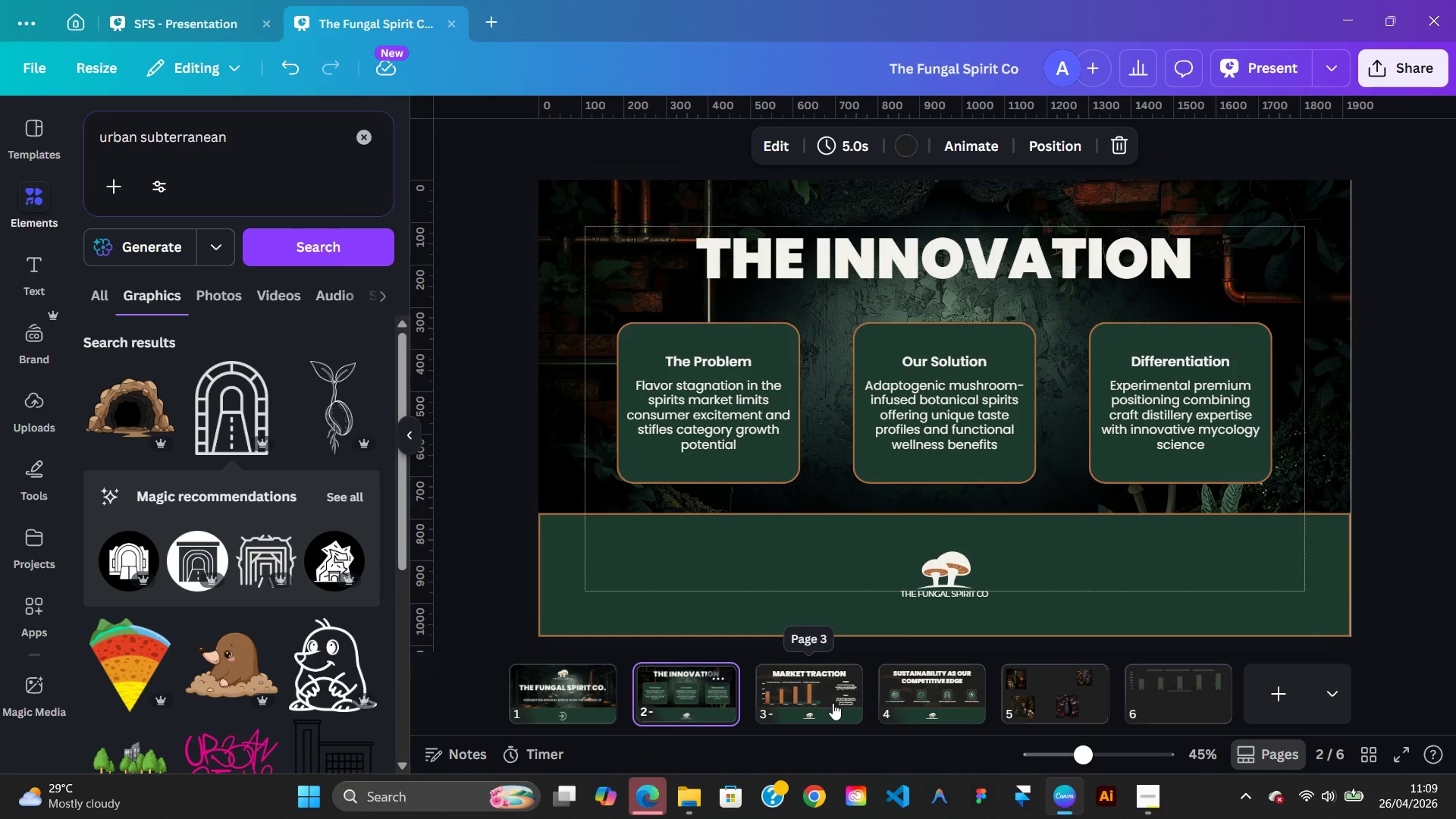 
left_click([833, 703])
 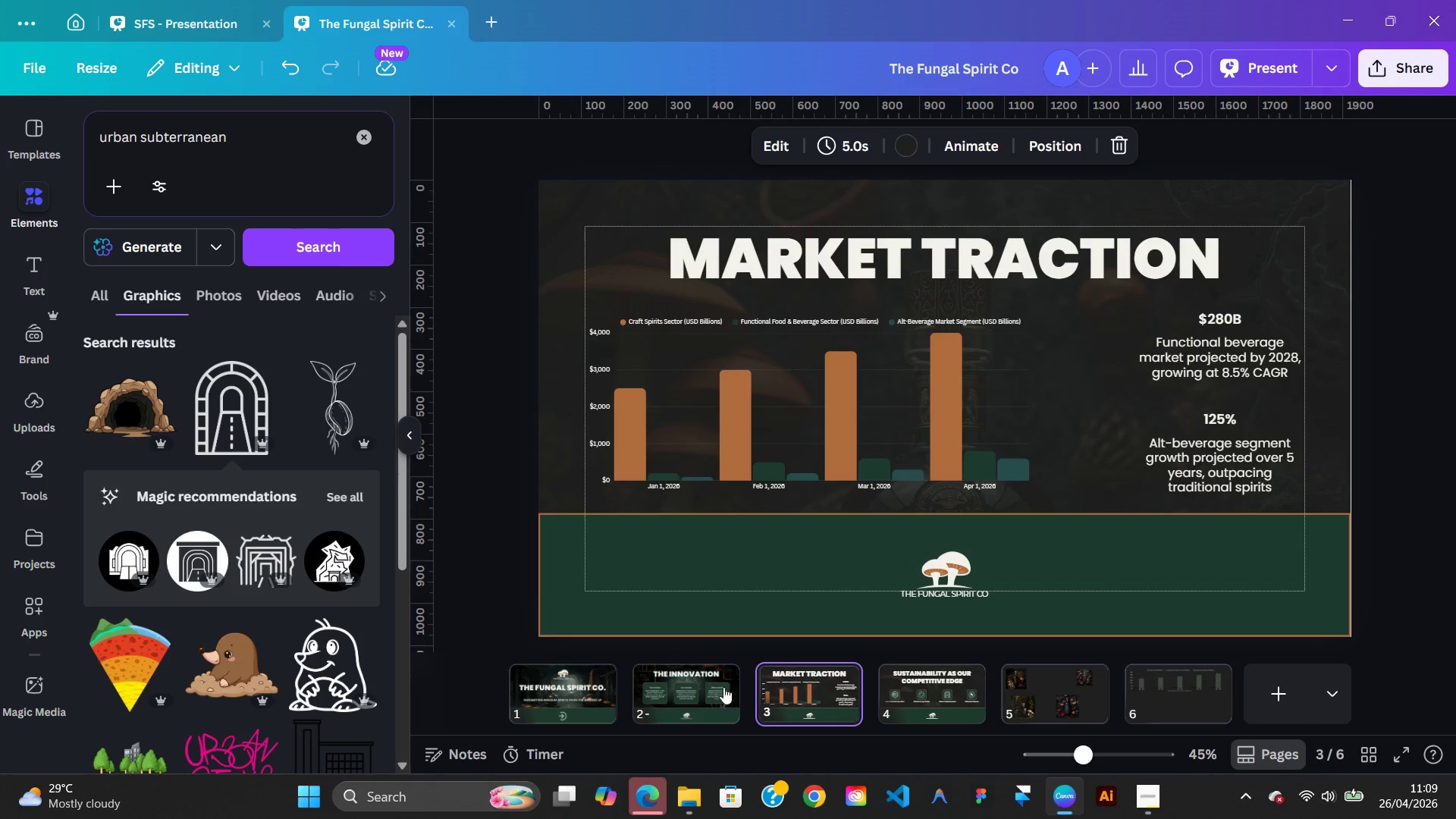 
left_click([714, 687])
 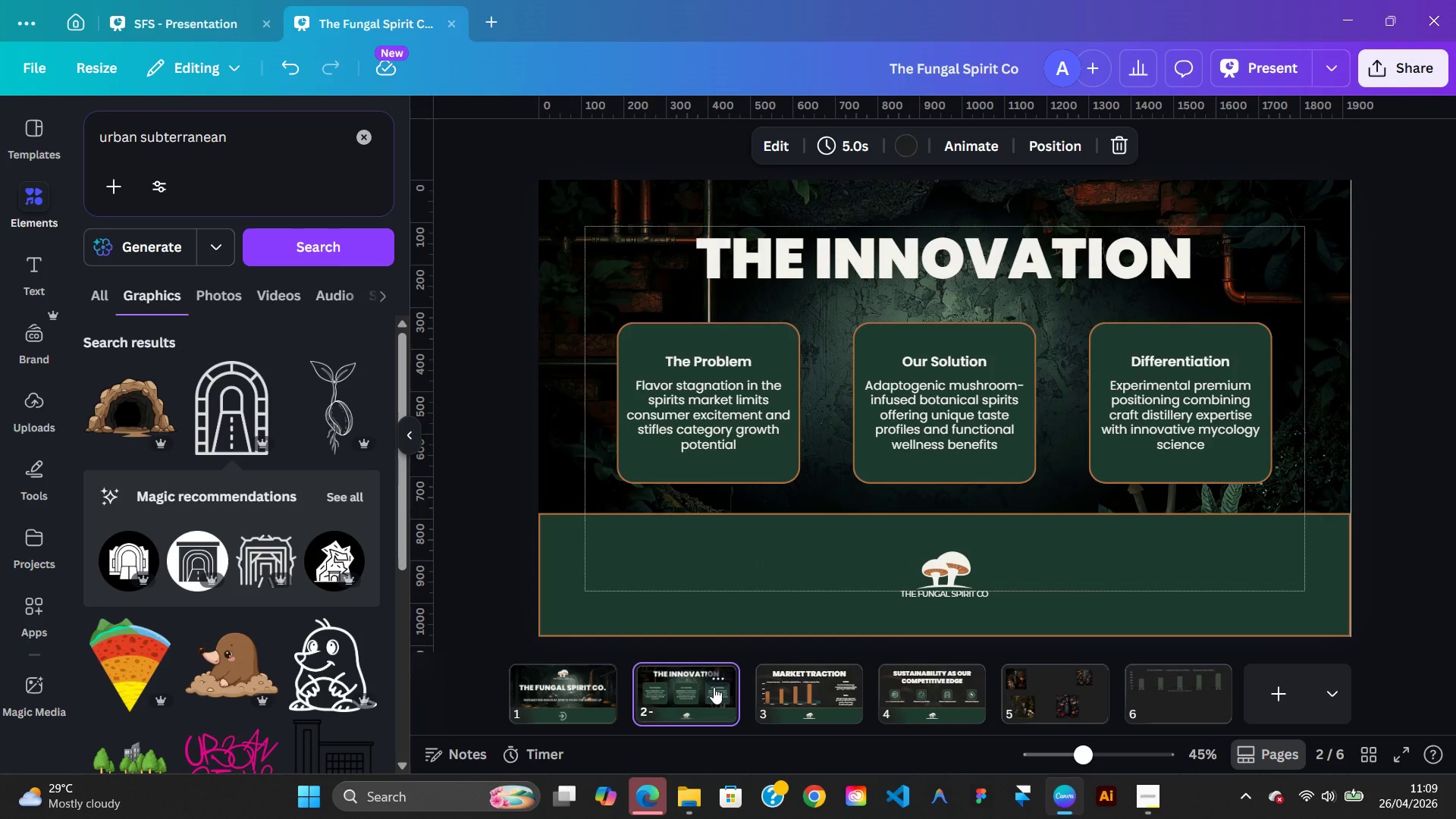 
wait(7.61)
 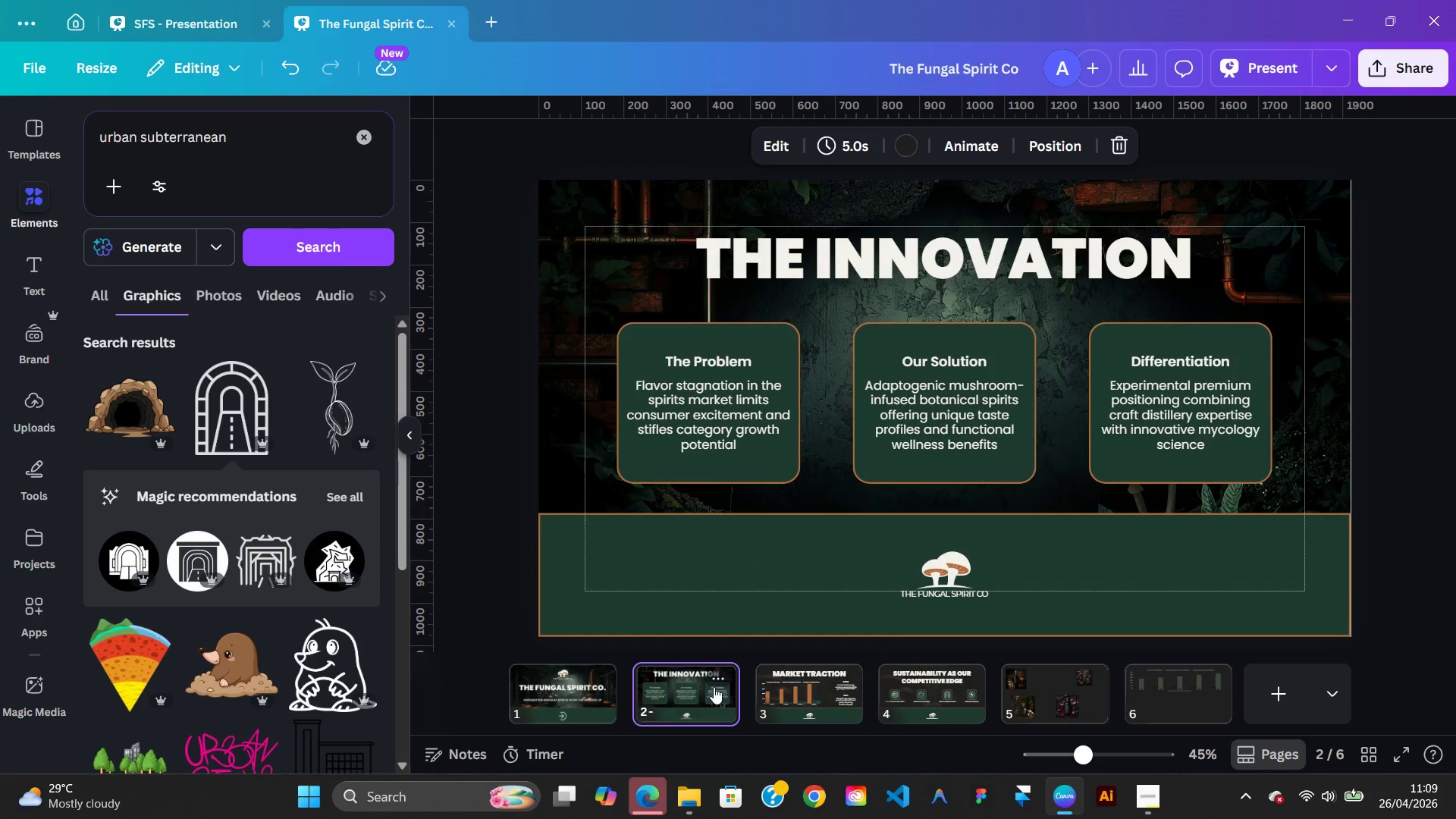 
left_click([794, 689])
 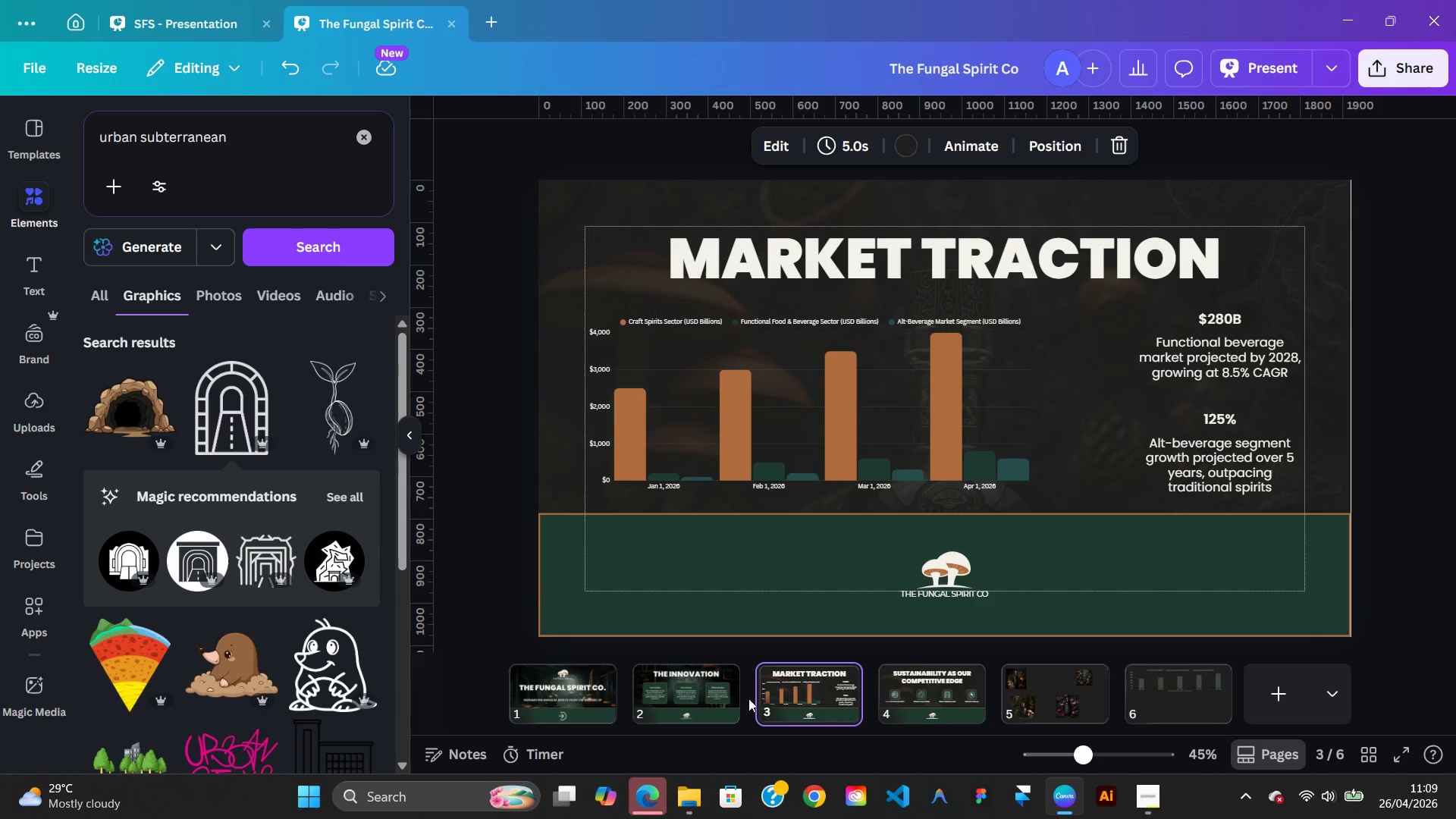 
wait(5.44)
 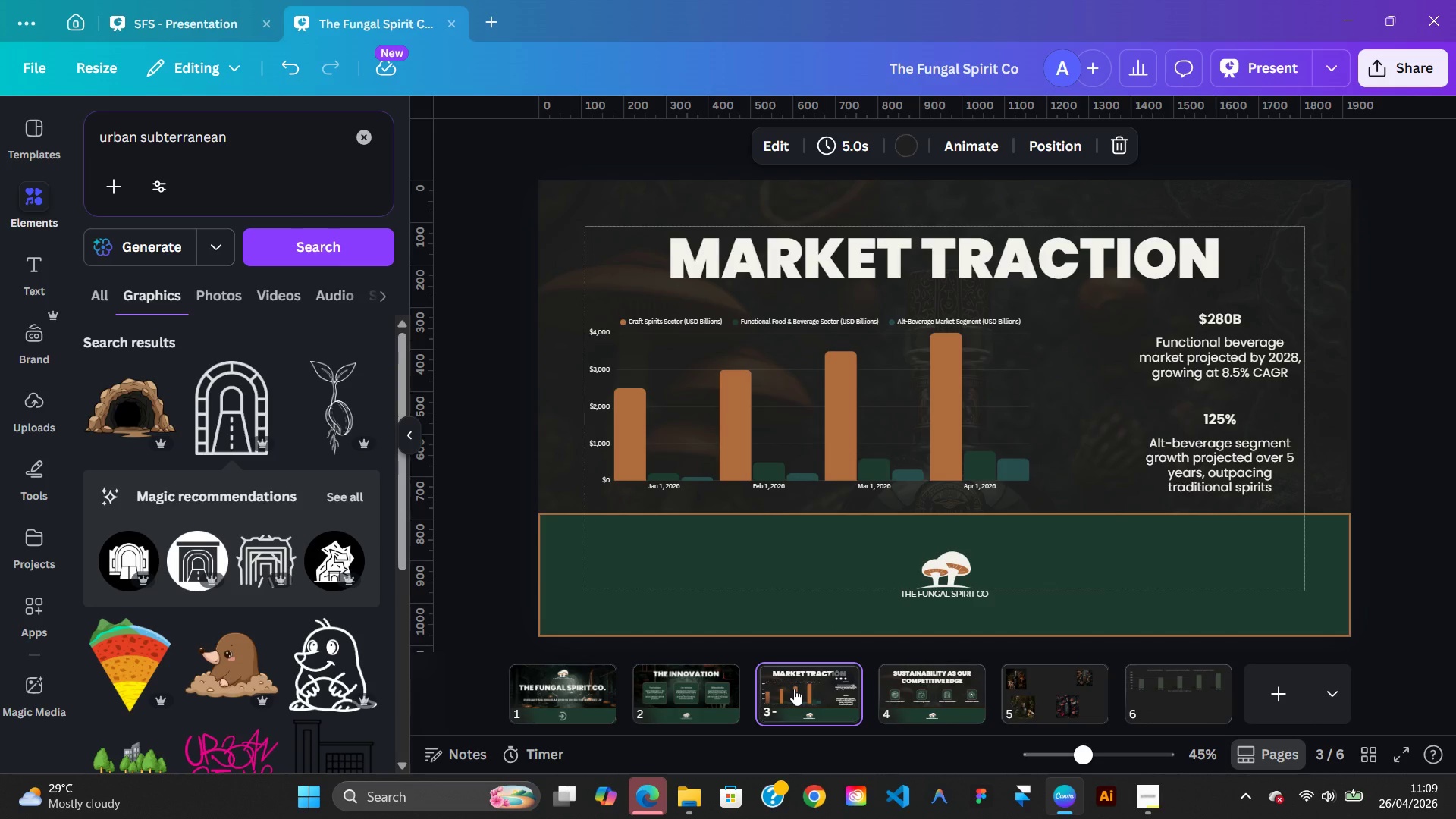 
left_click([827, 683])
 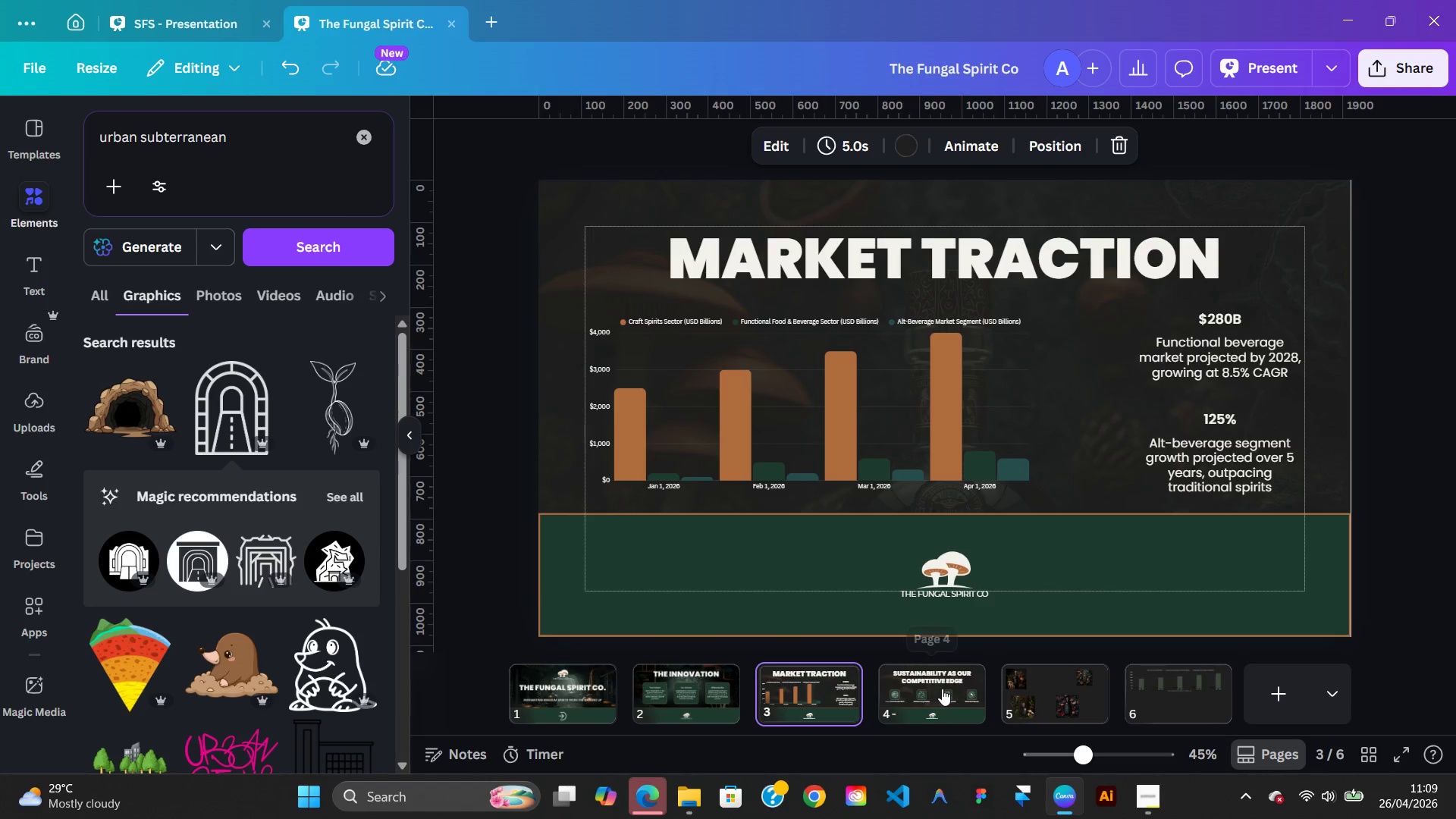 
left_click([942, 689])
 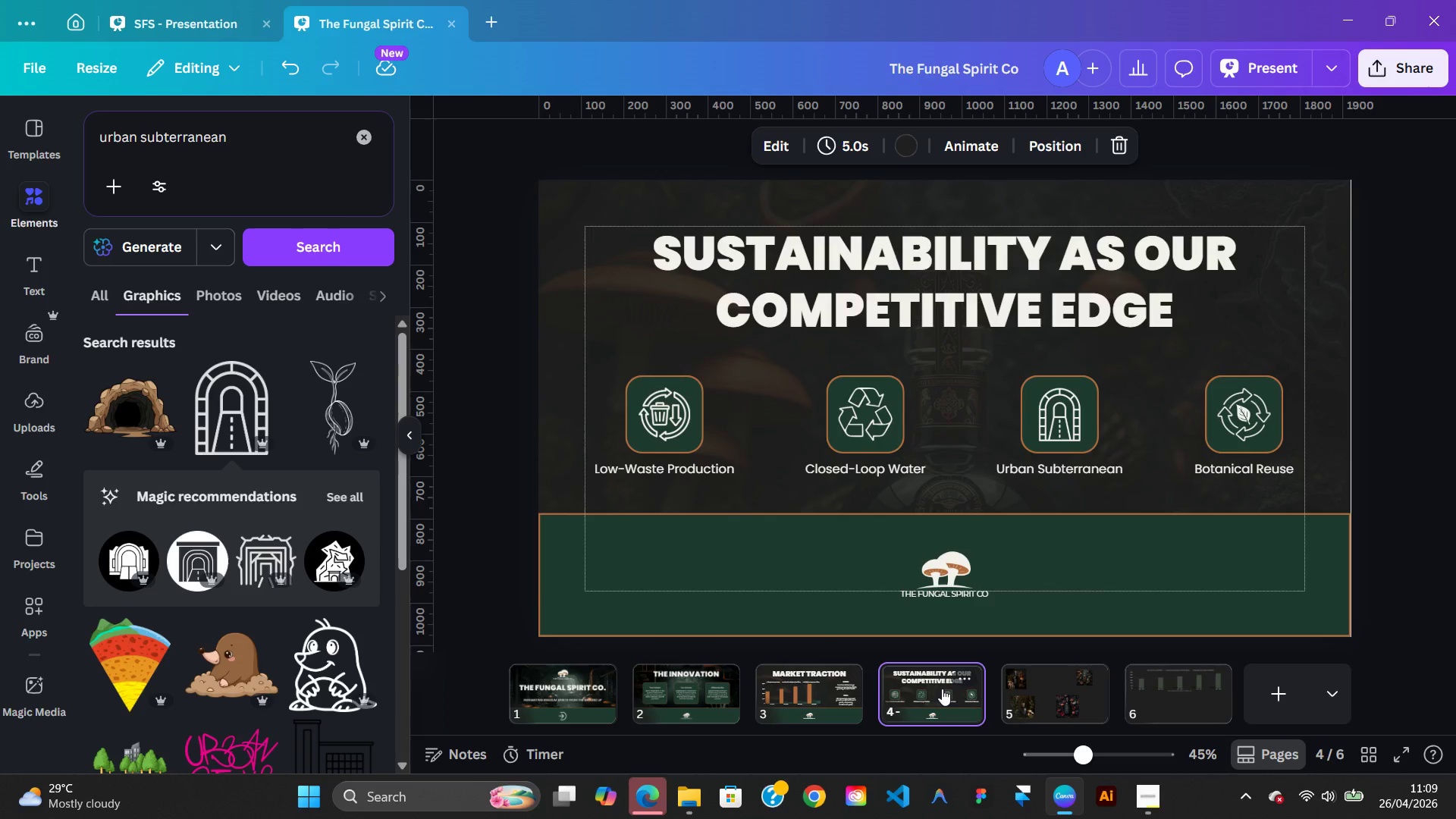 
wait(10.44)
 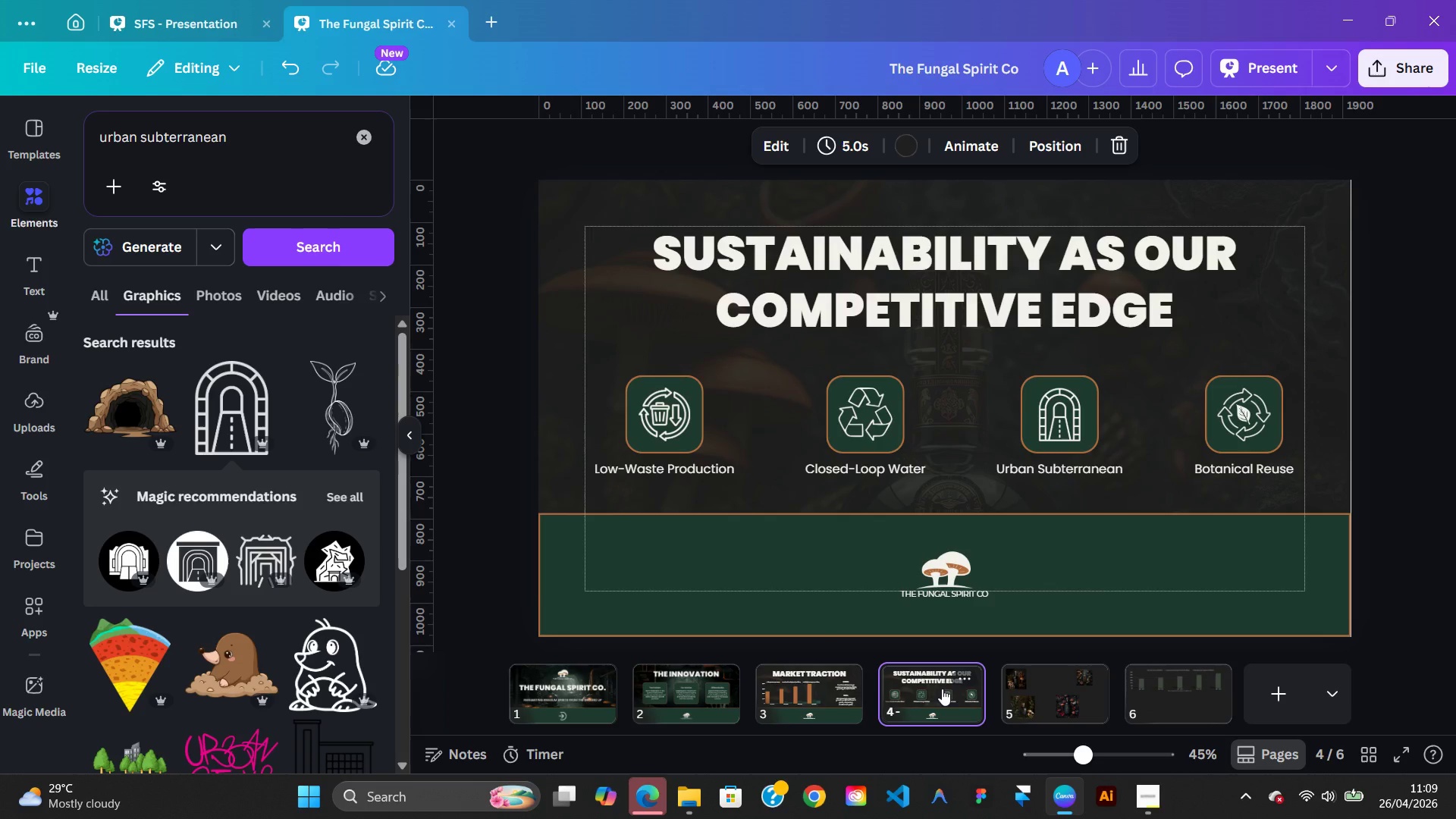 
left_click([606, 683])
 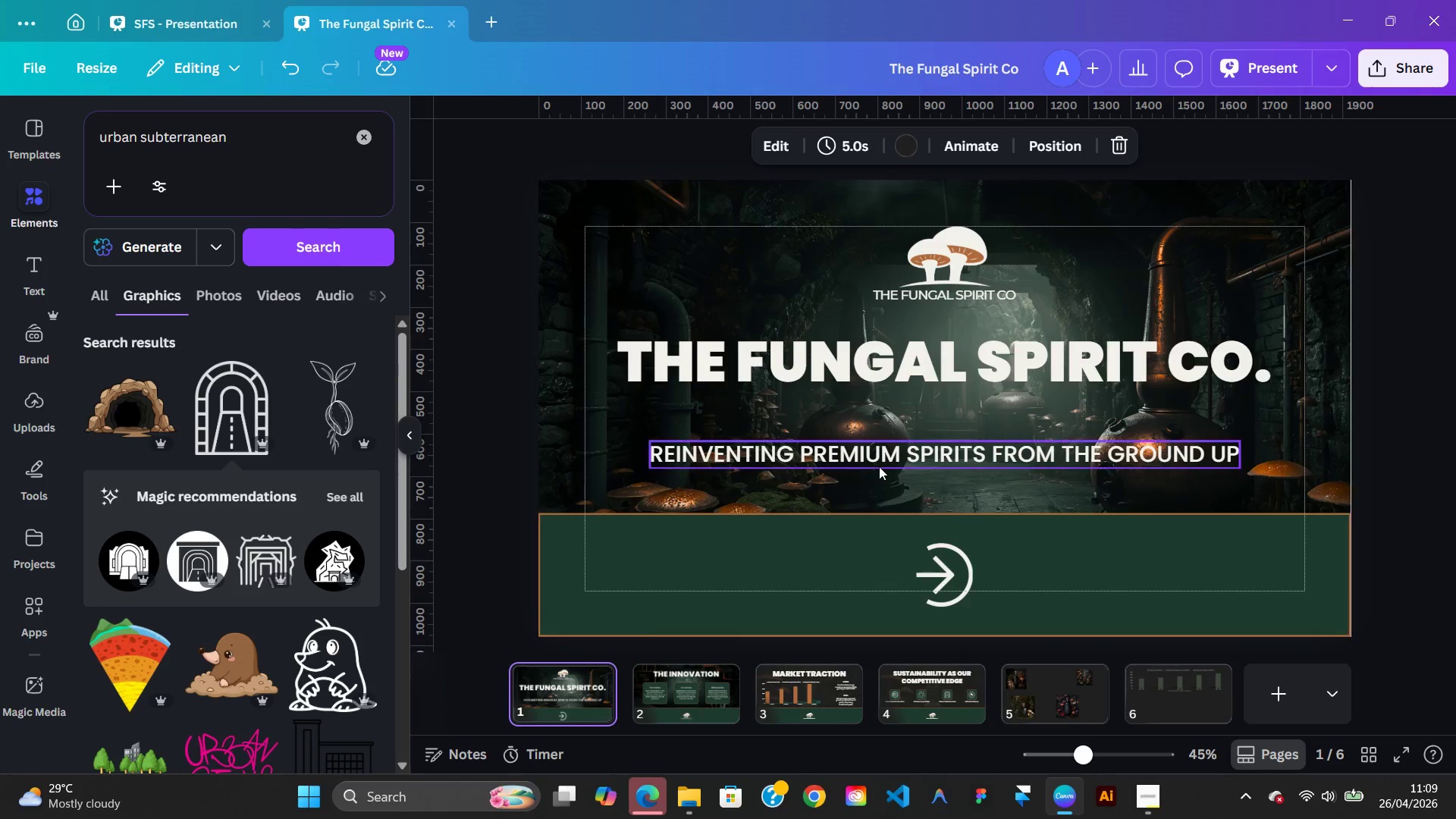 
left_click([881, 465])
 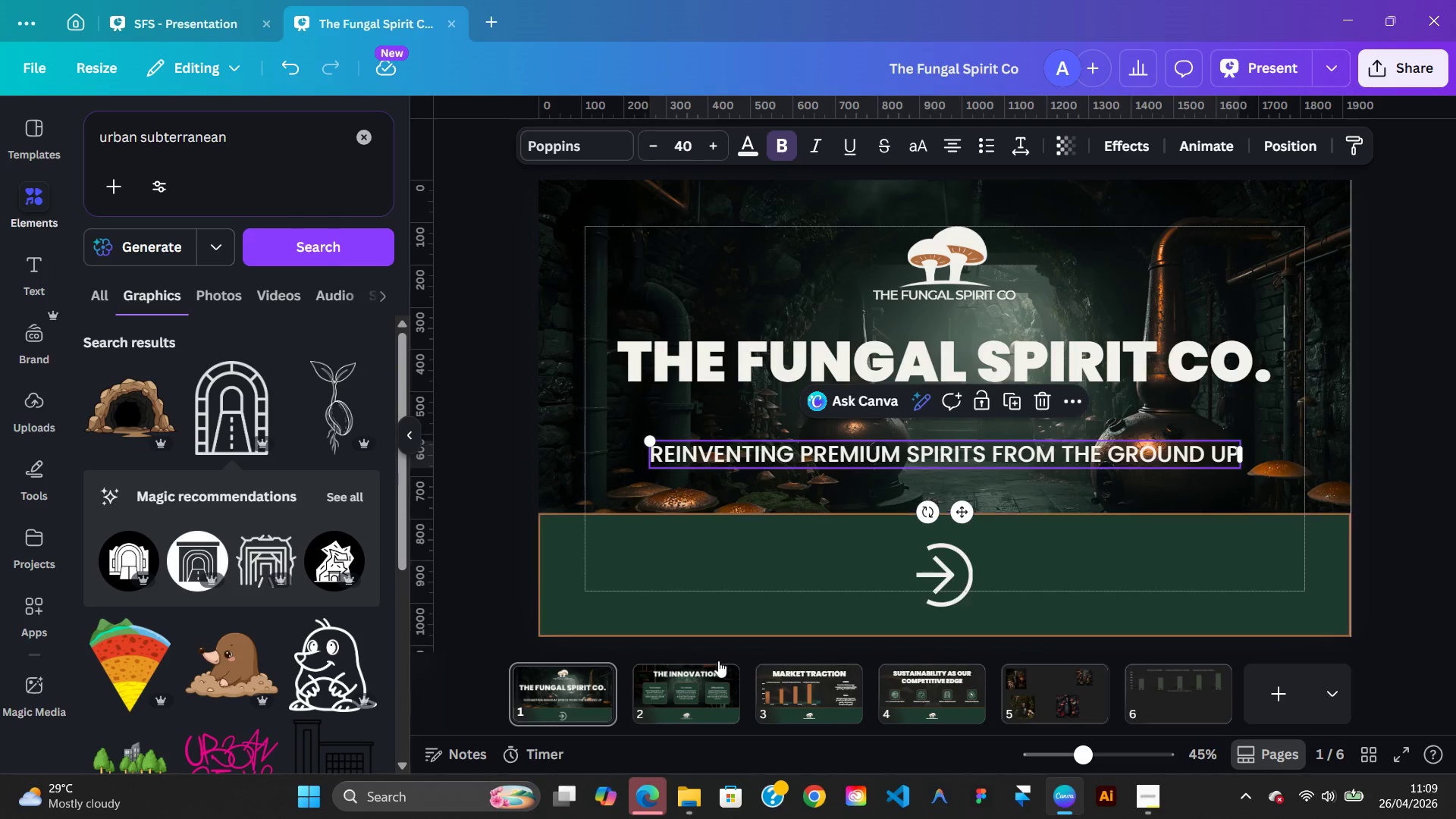 
left_click([703, 684])
 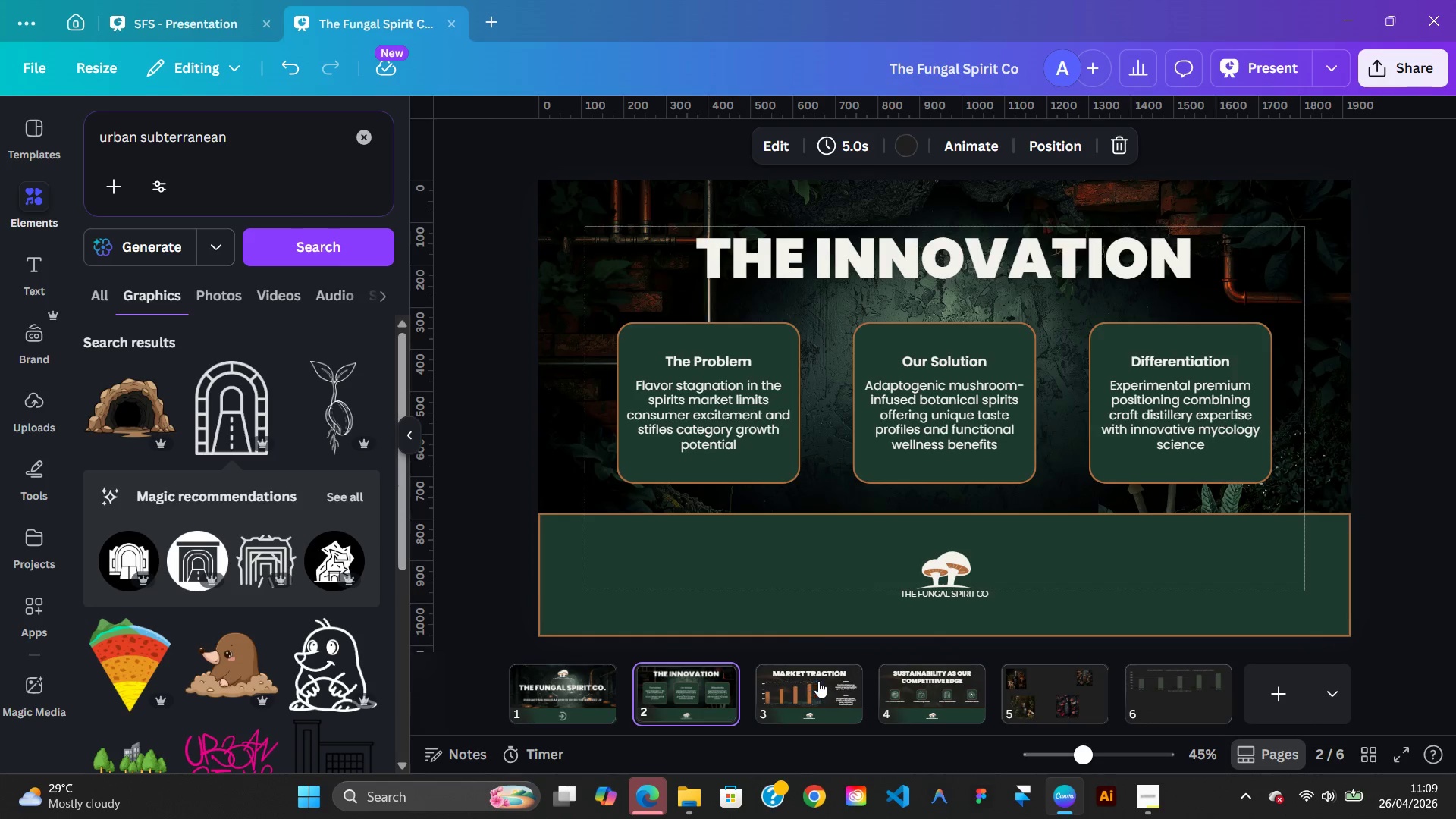 
left_click([819, 681])
 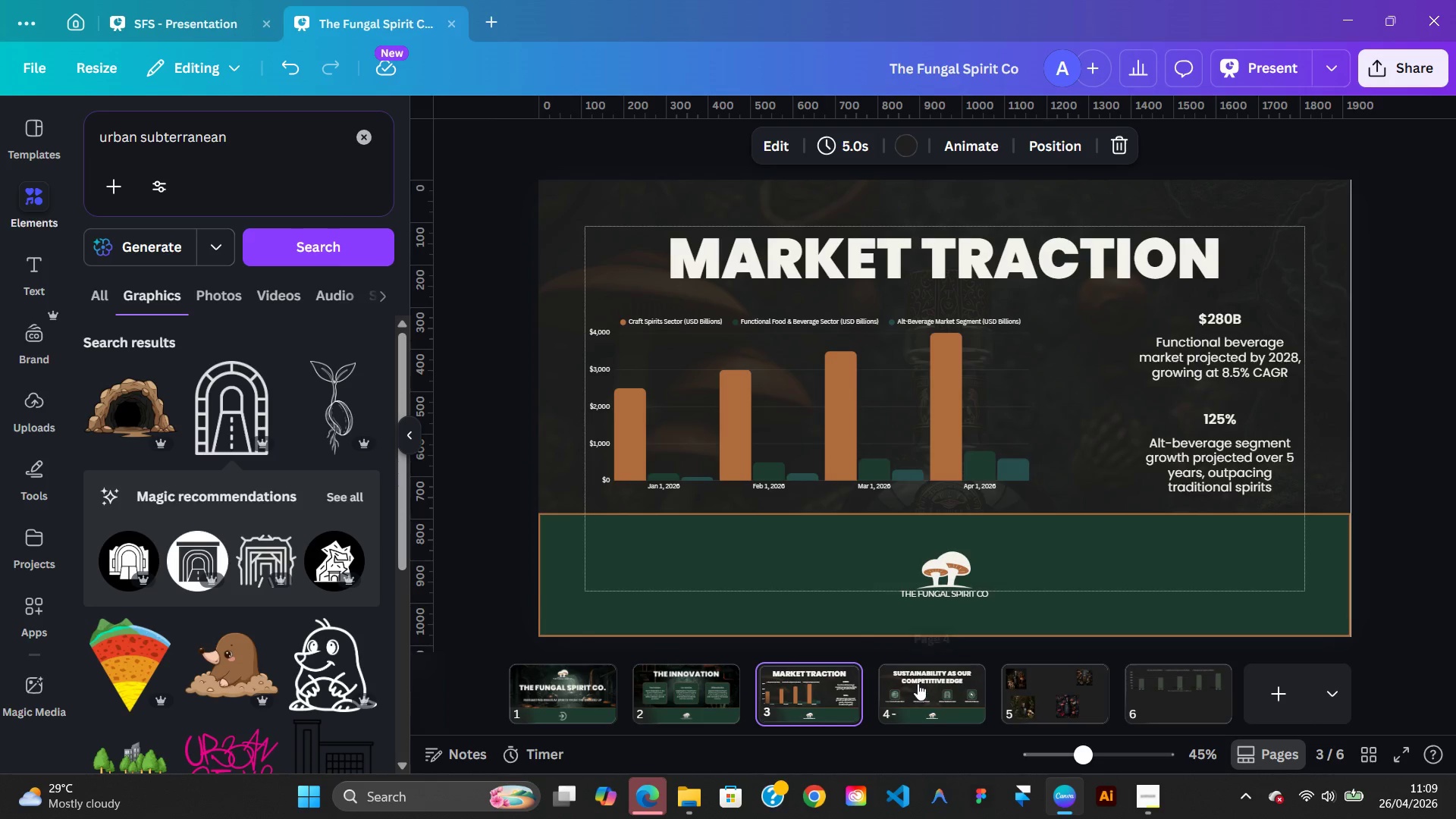 
left_click([918, 683])
 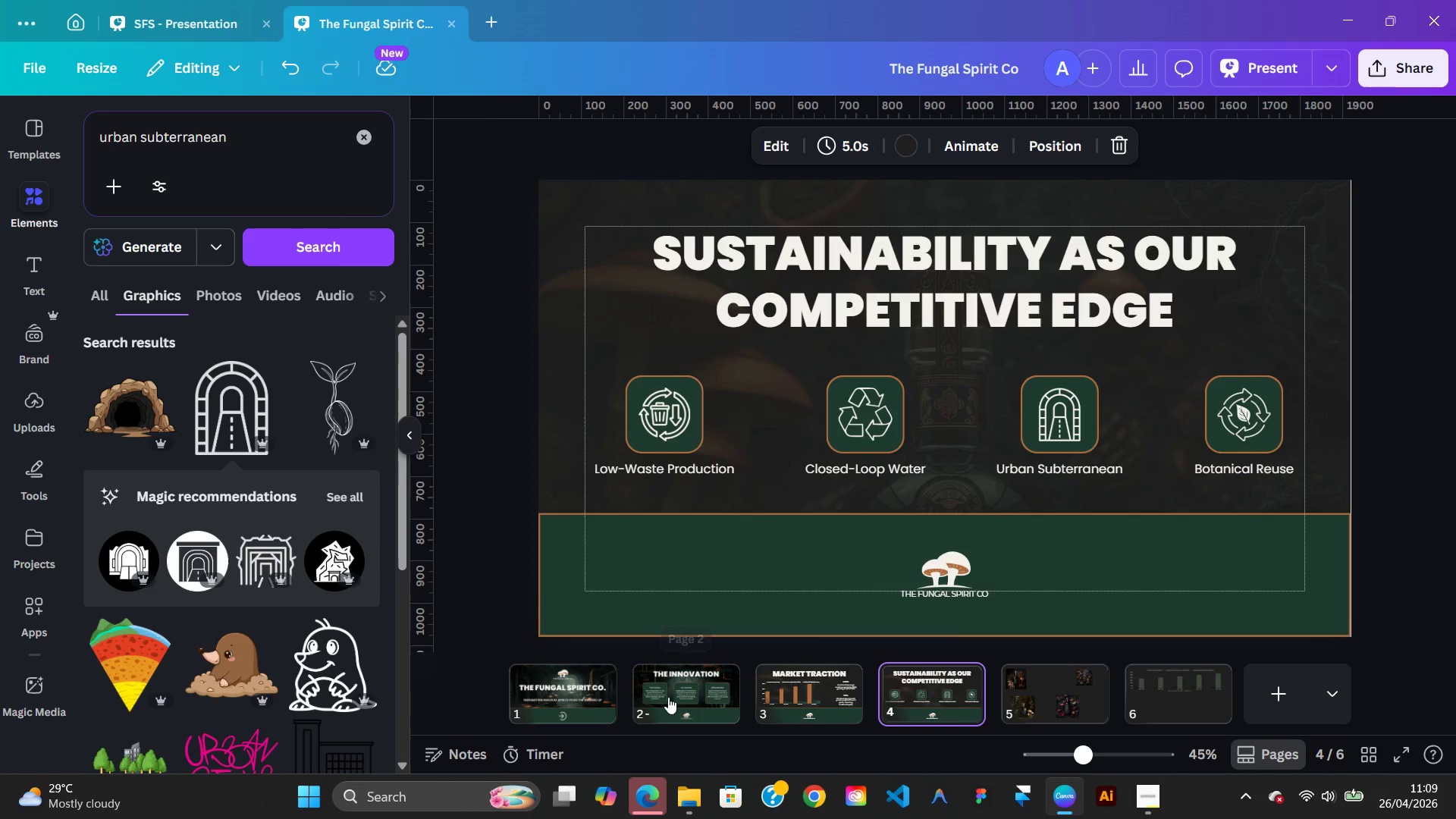 
left_click([590, 704])
 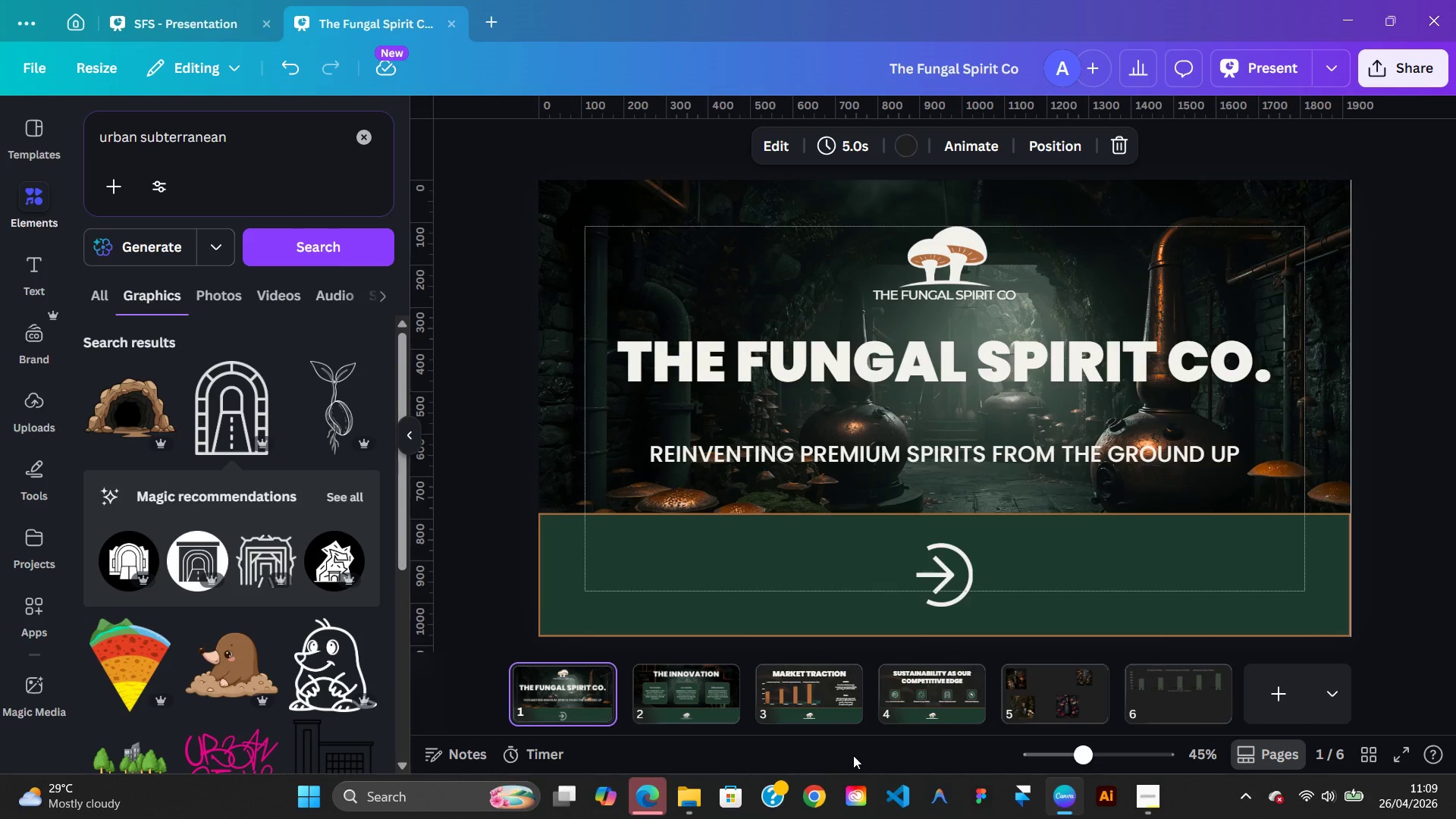 
wait(7.28)
 